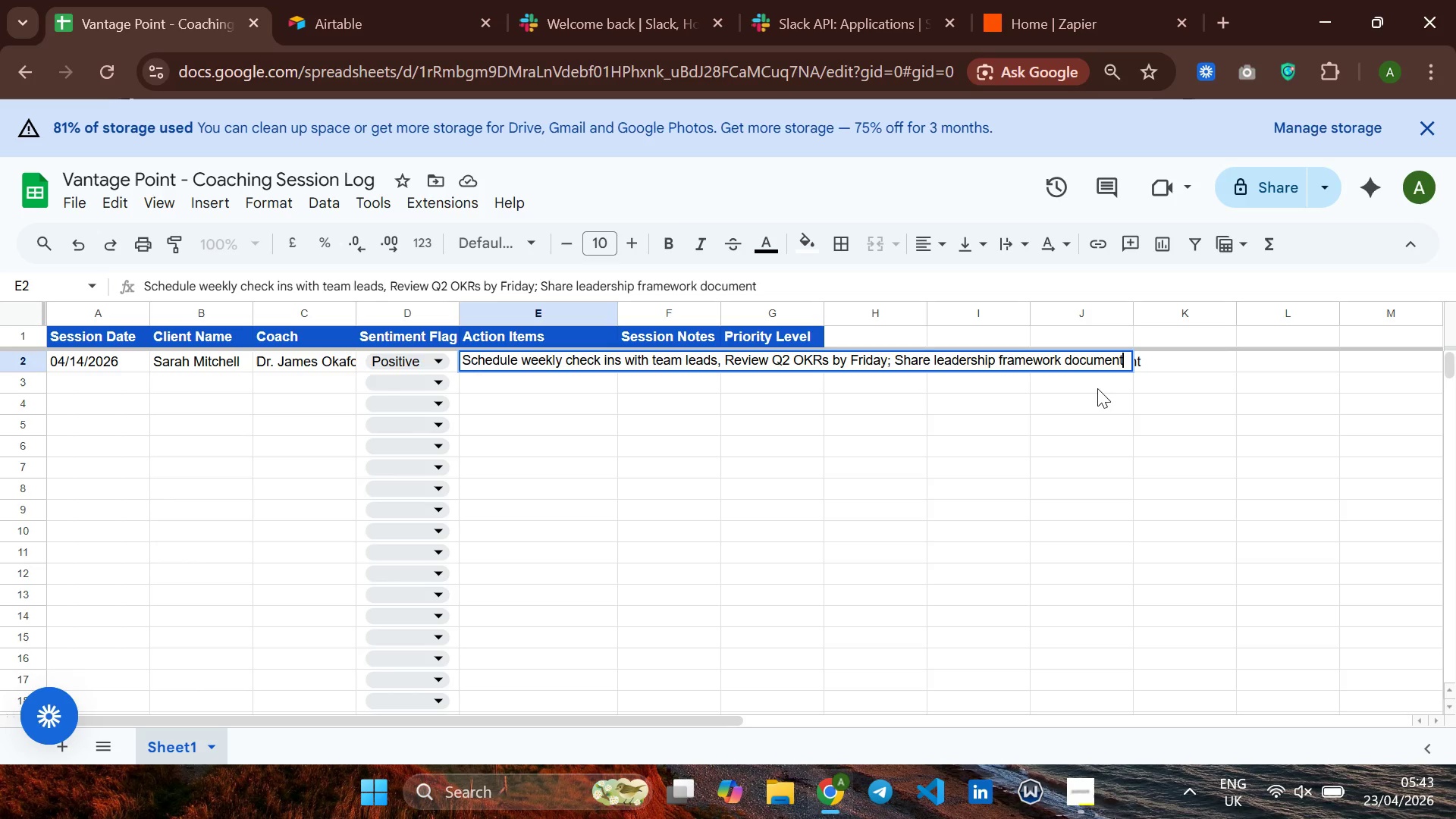 
key(ArrowRight)
 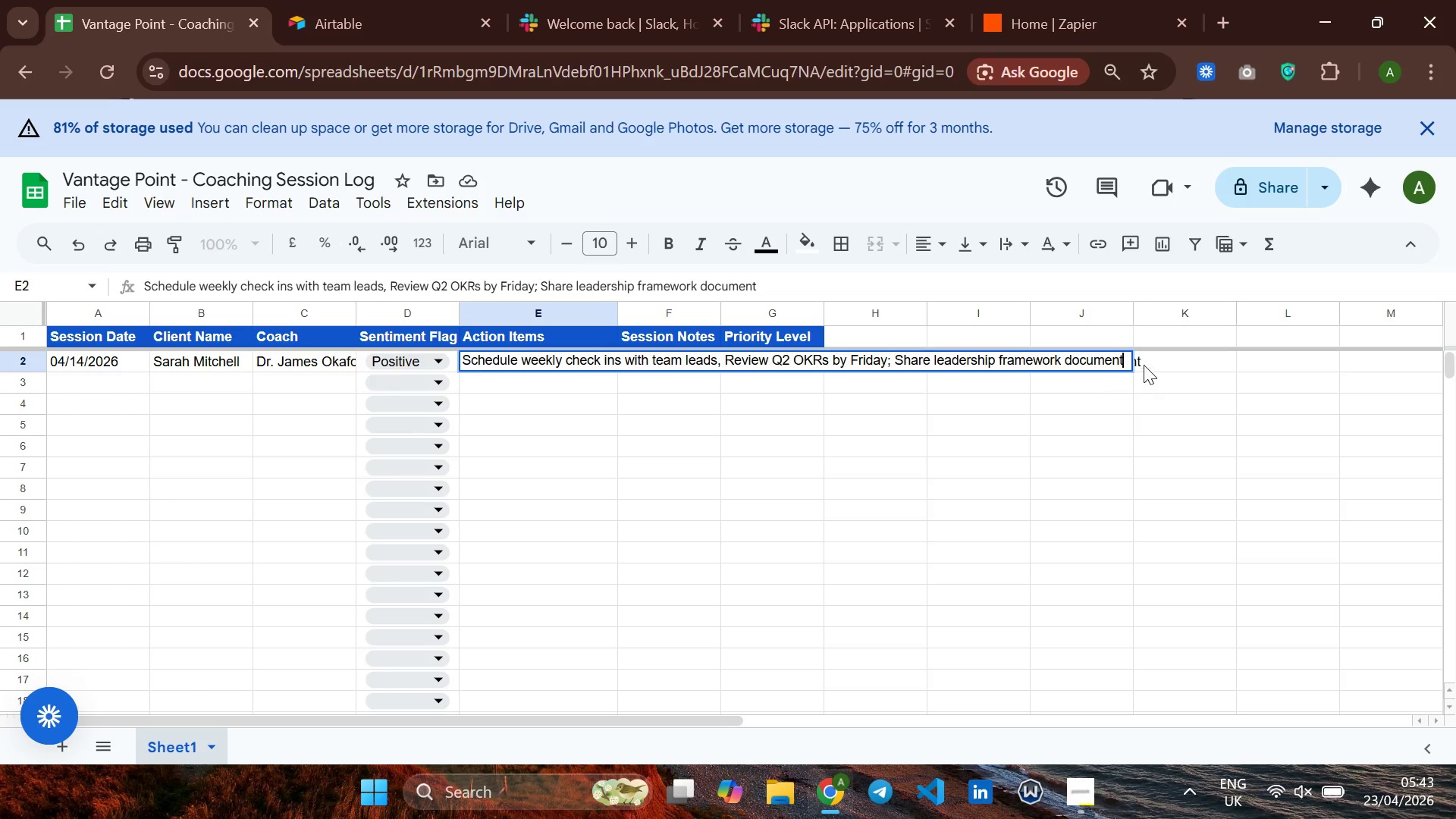 
left_click([1144, 360])
 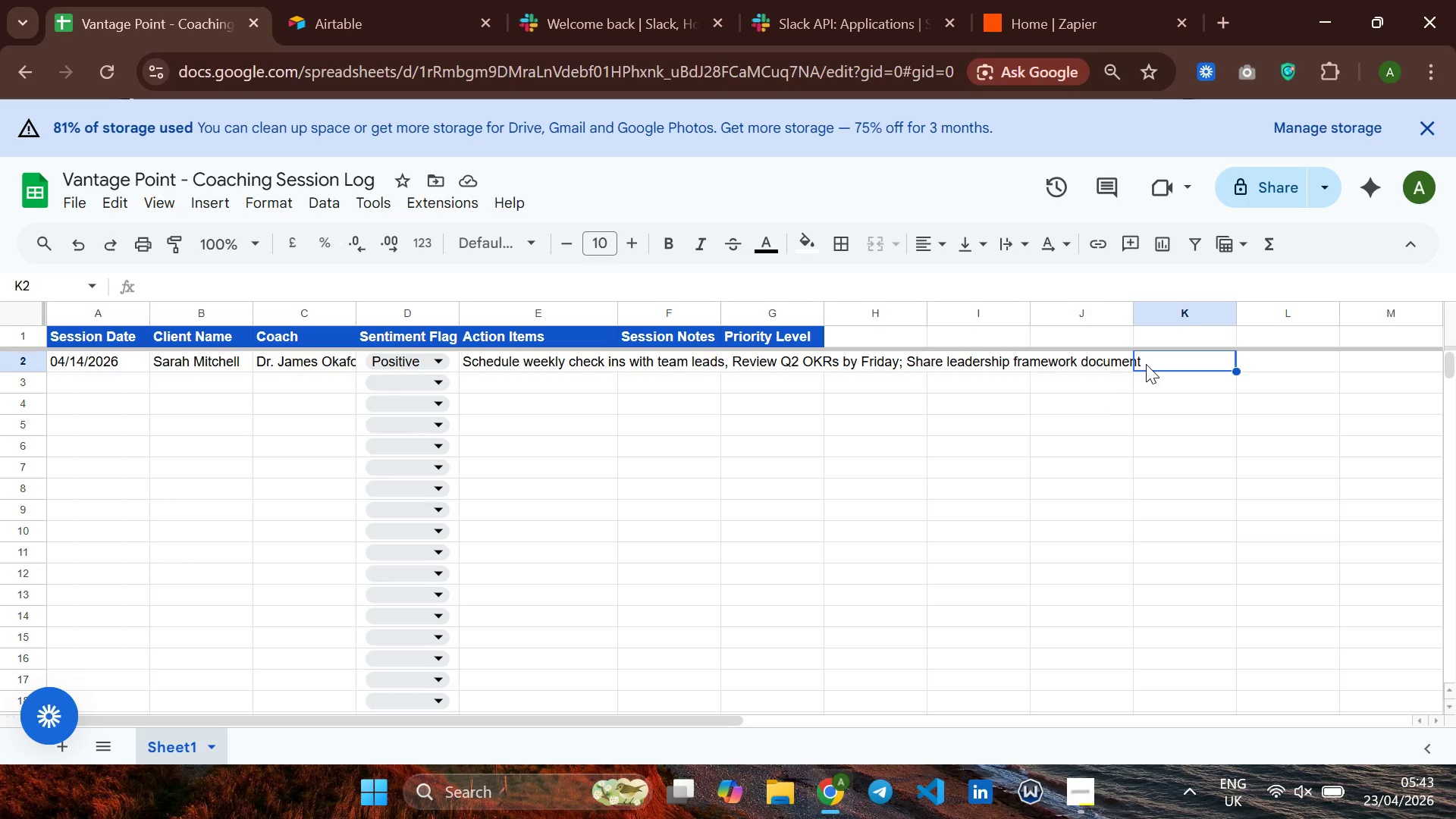 
double_click([1146, 364])
 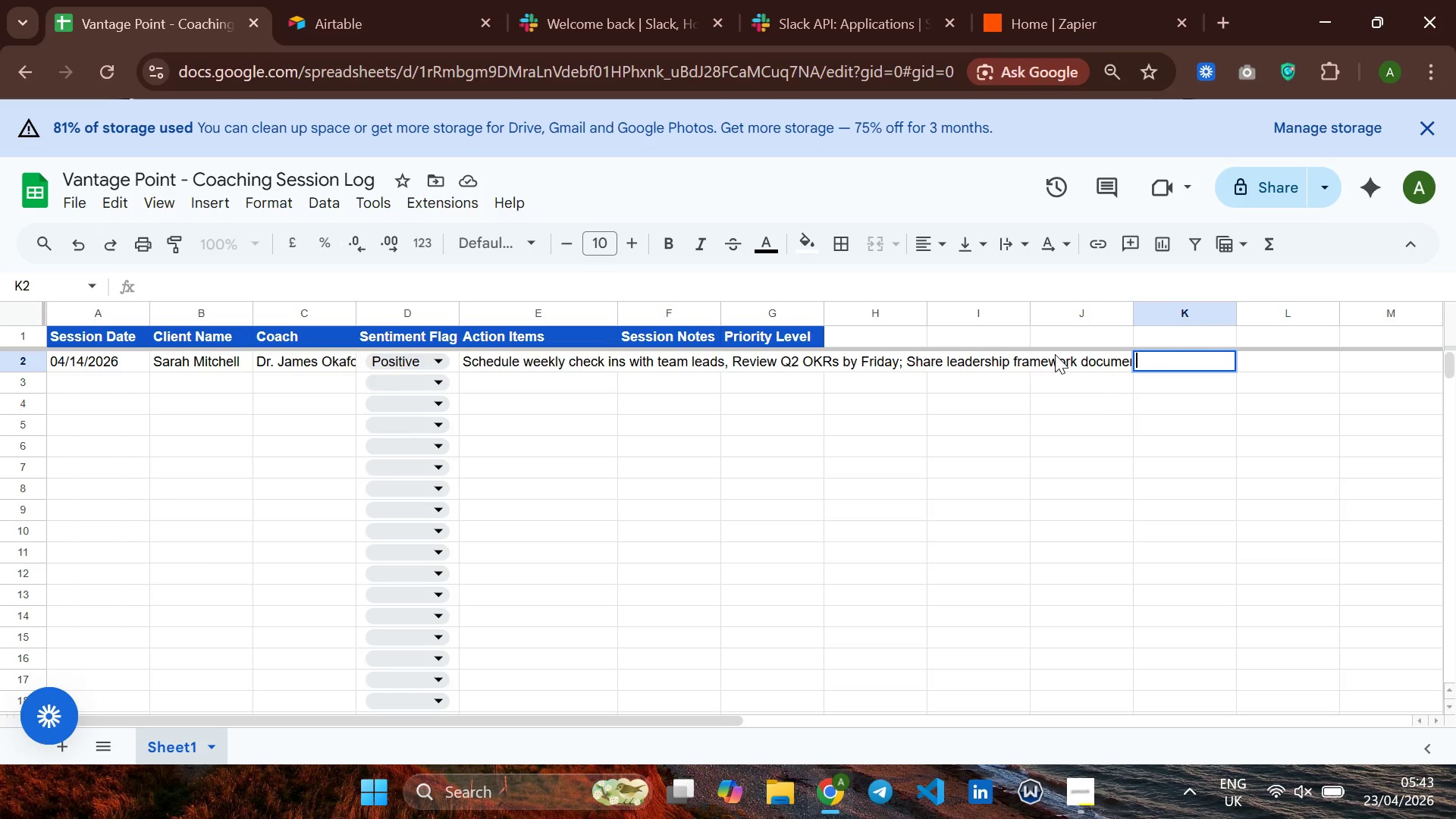 
double_click([1055, 354])
 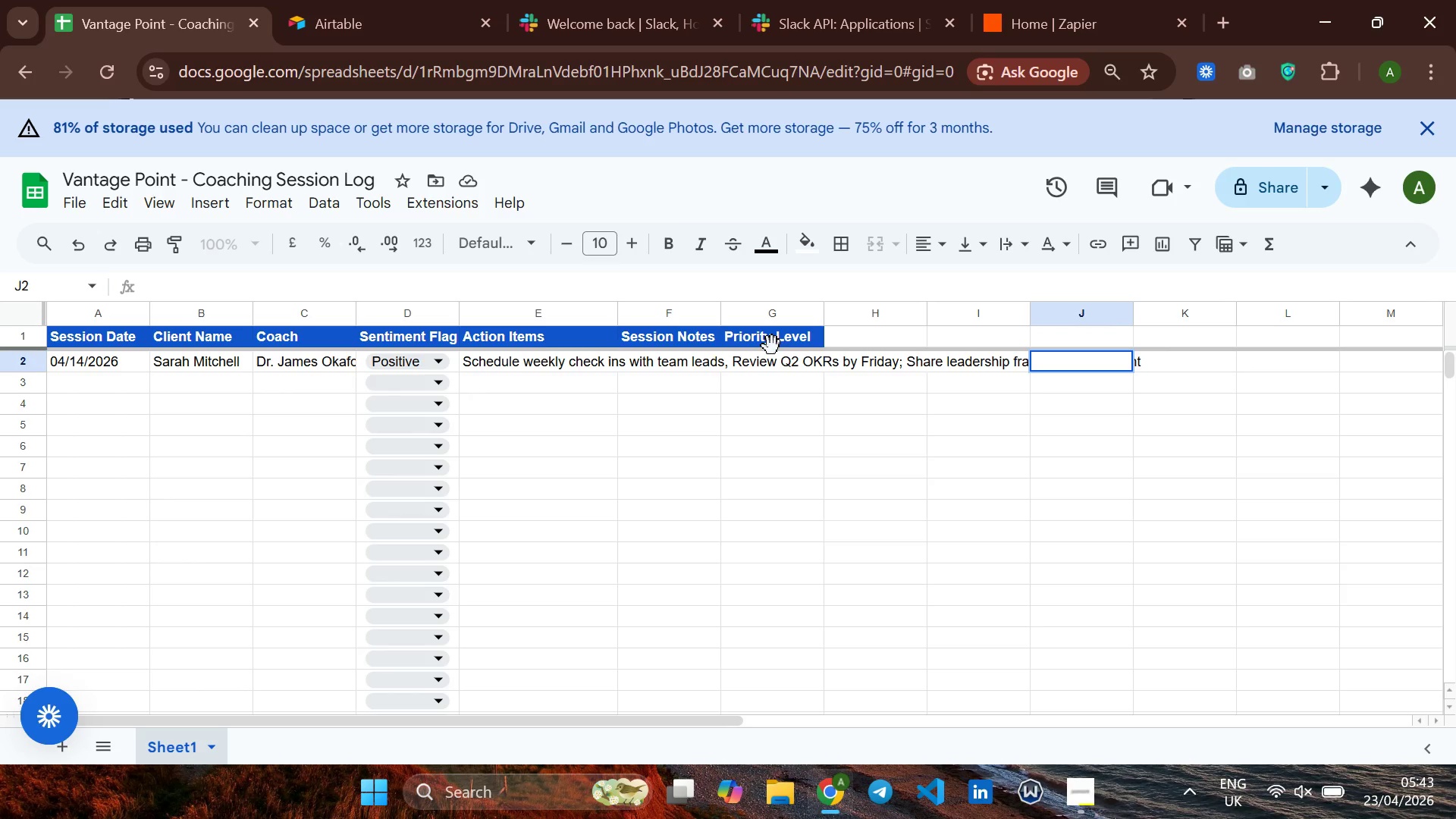 
left_click([685, 347])
 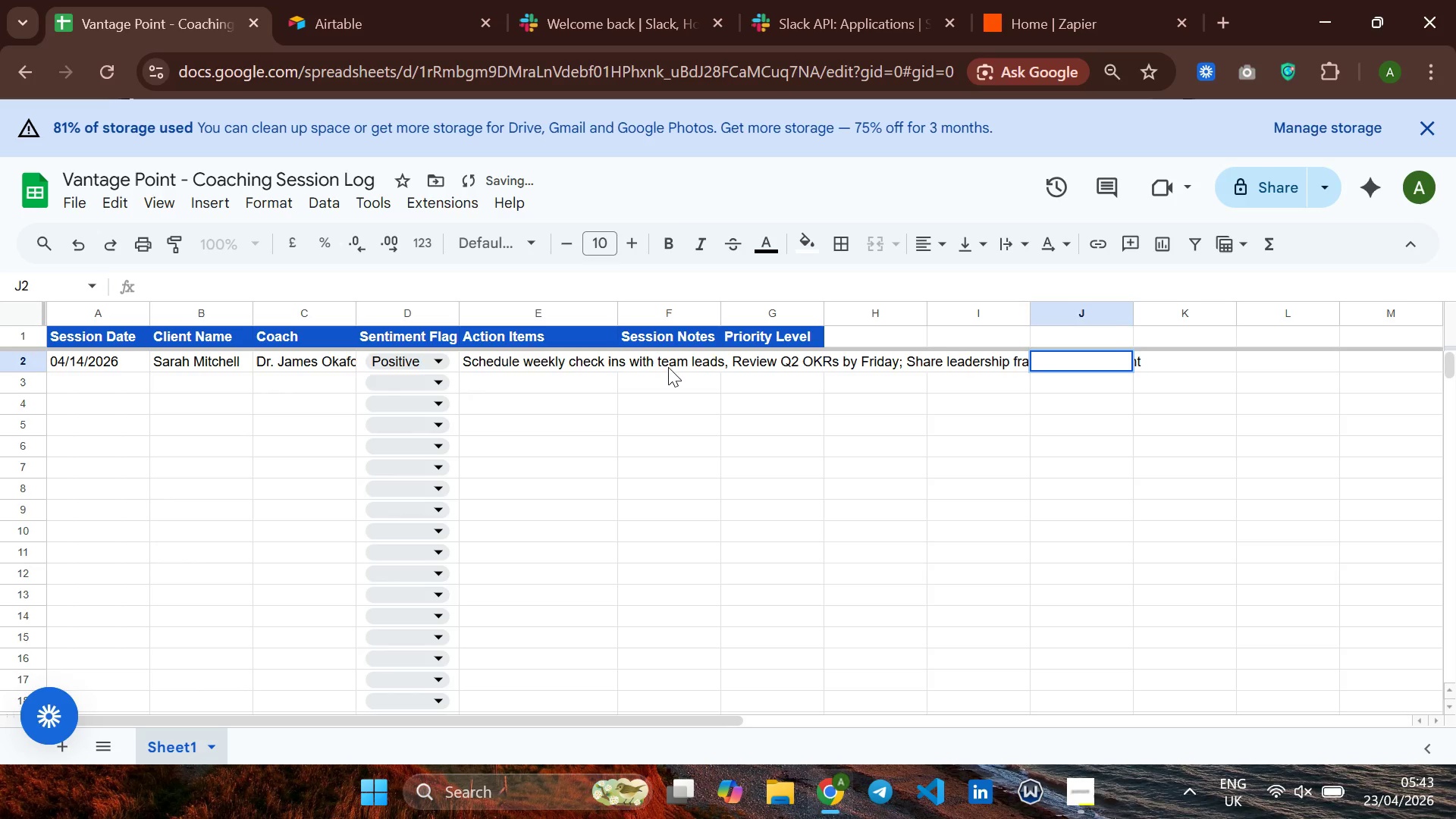 
double_click([668, 367])
 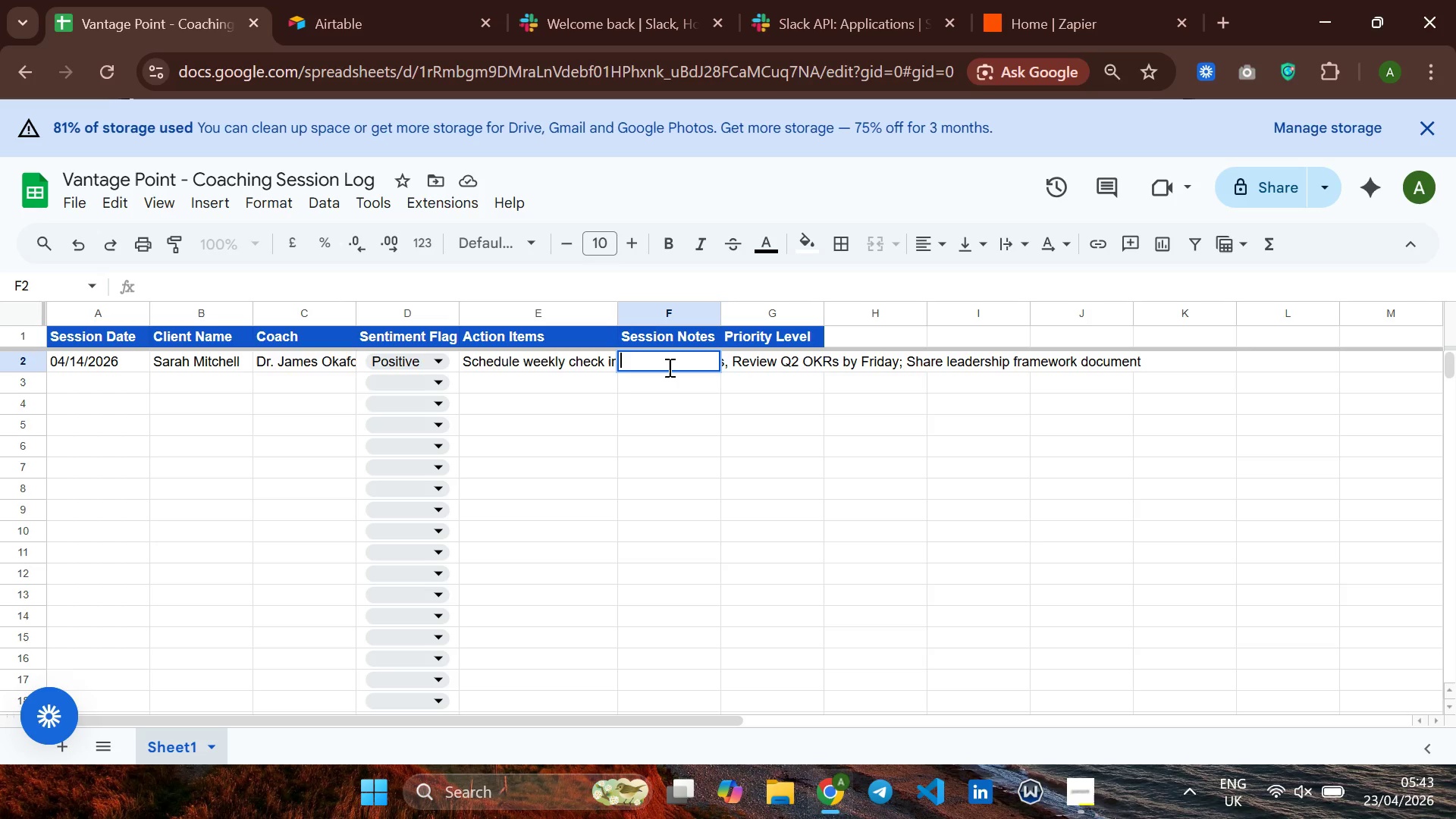 
wait(7.2)
 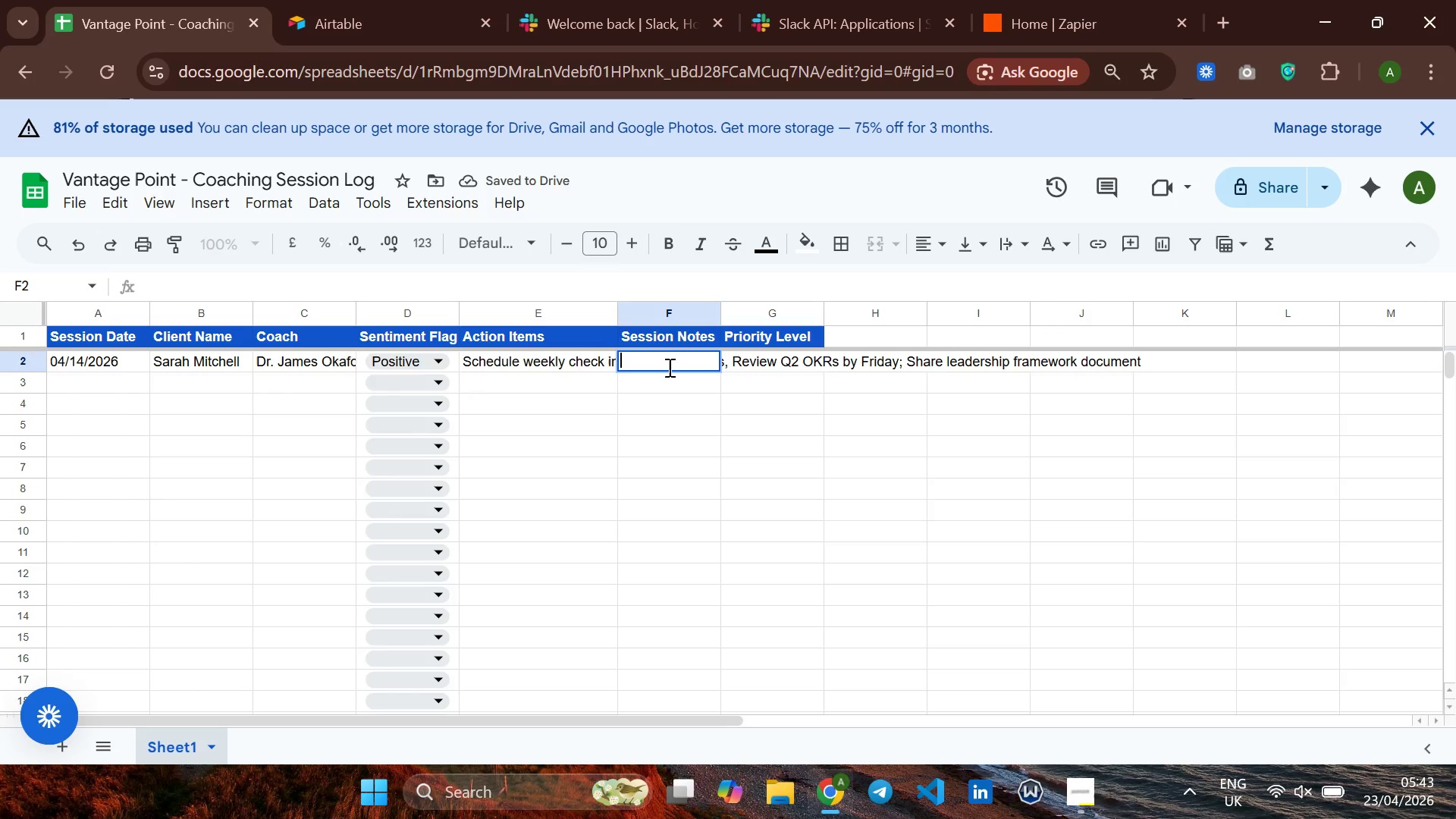 
type(Clienet)
key(Backspace)
key(Backspace)
type(t showed )
 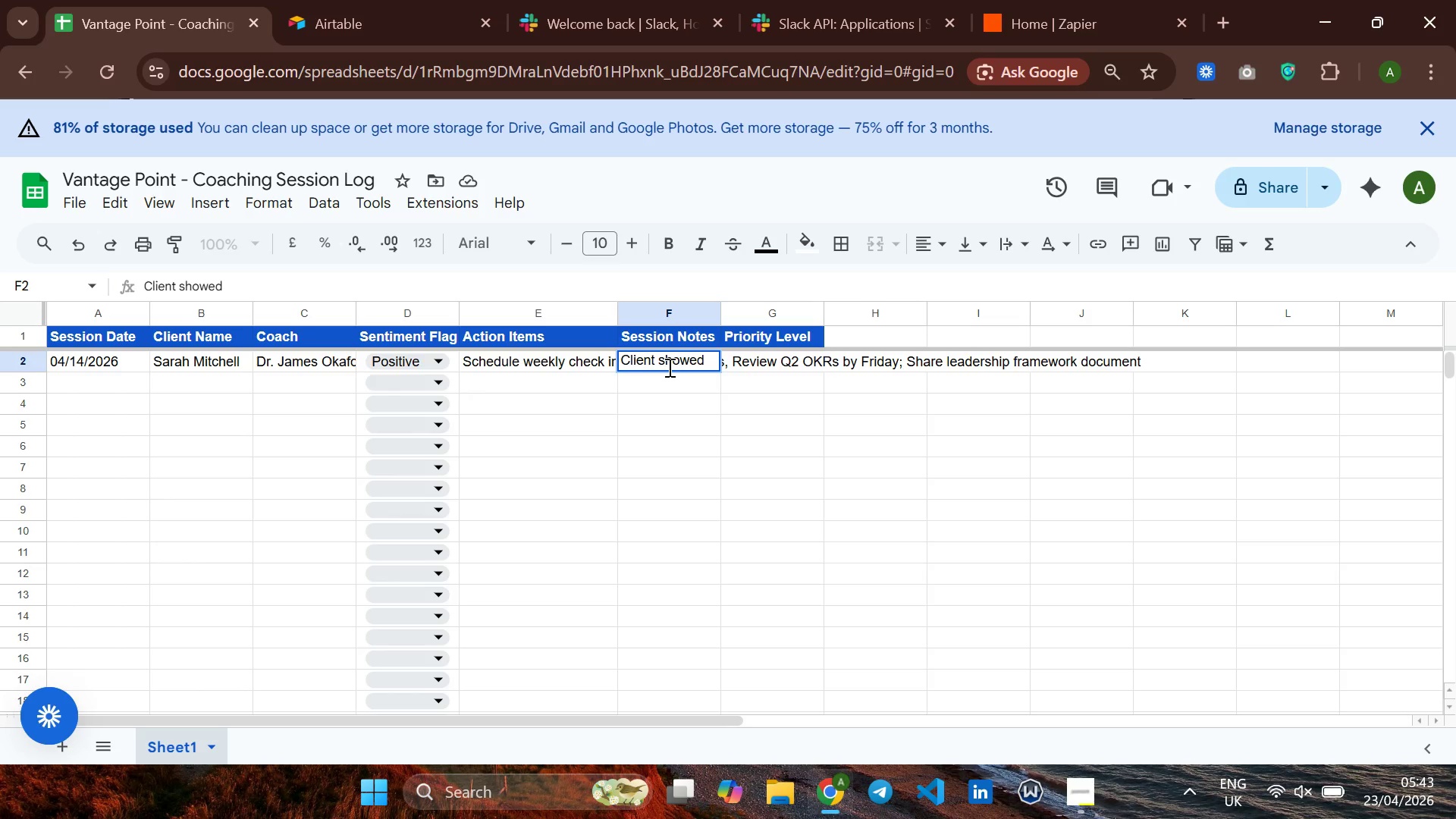 
type(strong progress on delegation )
 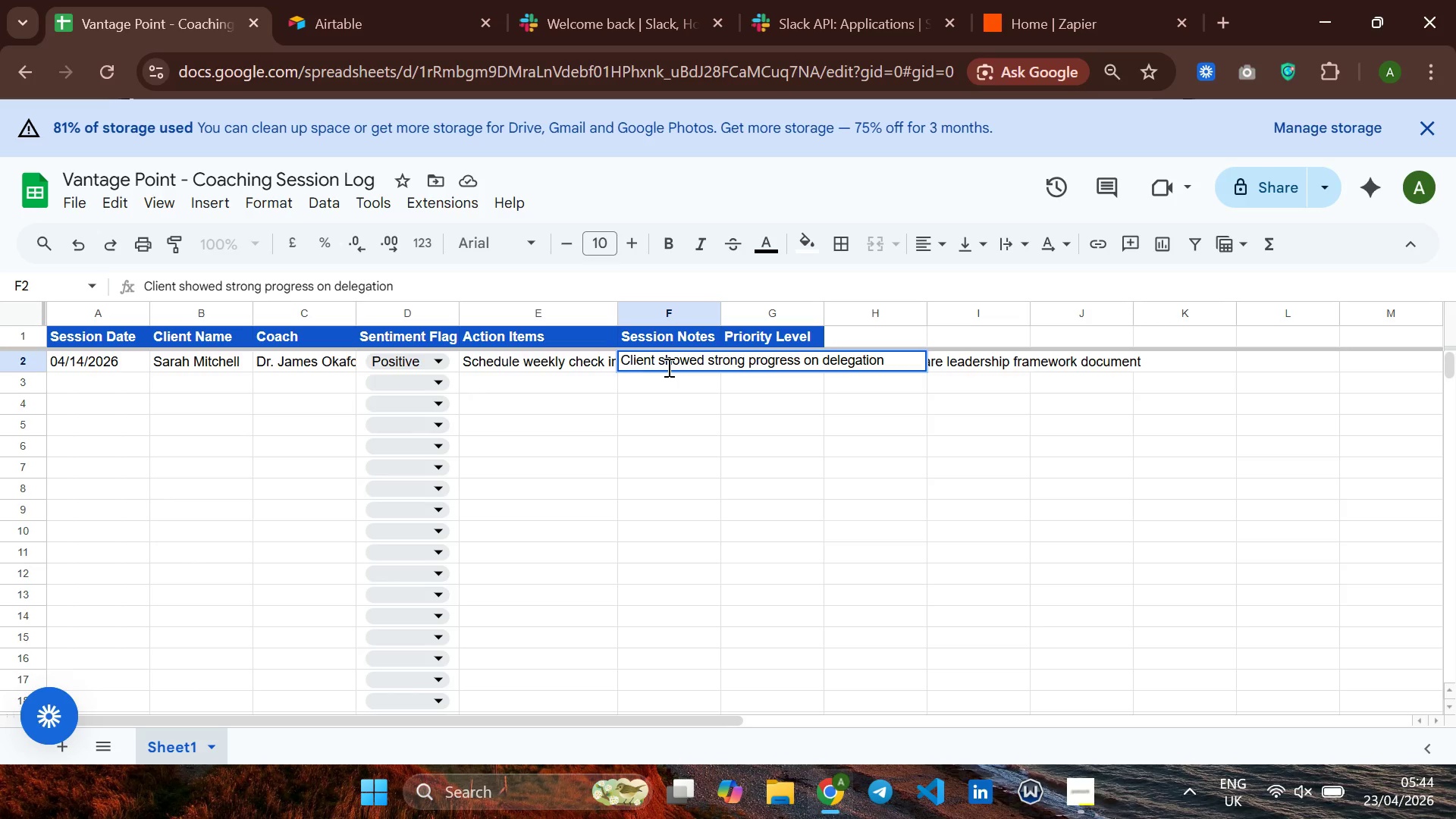 
type(Skils)
key(Backspace)
type(lls)
 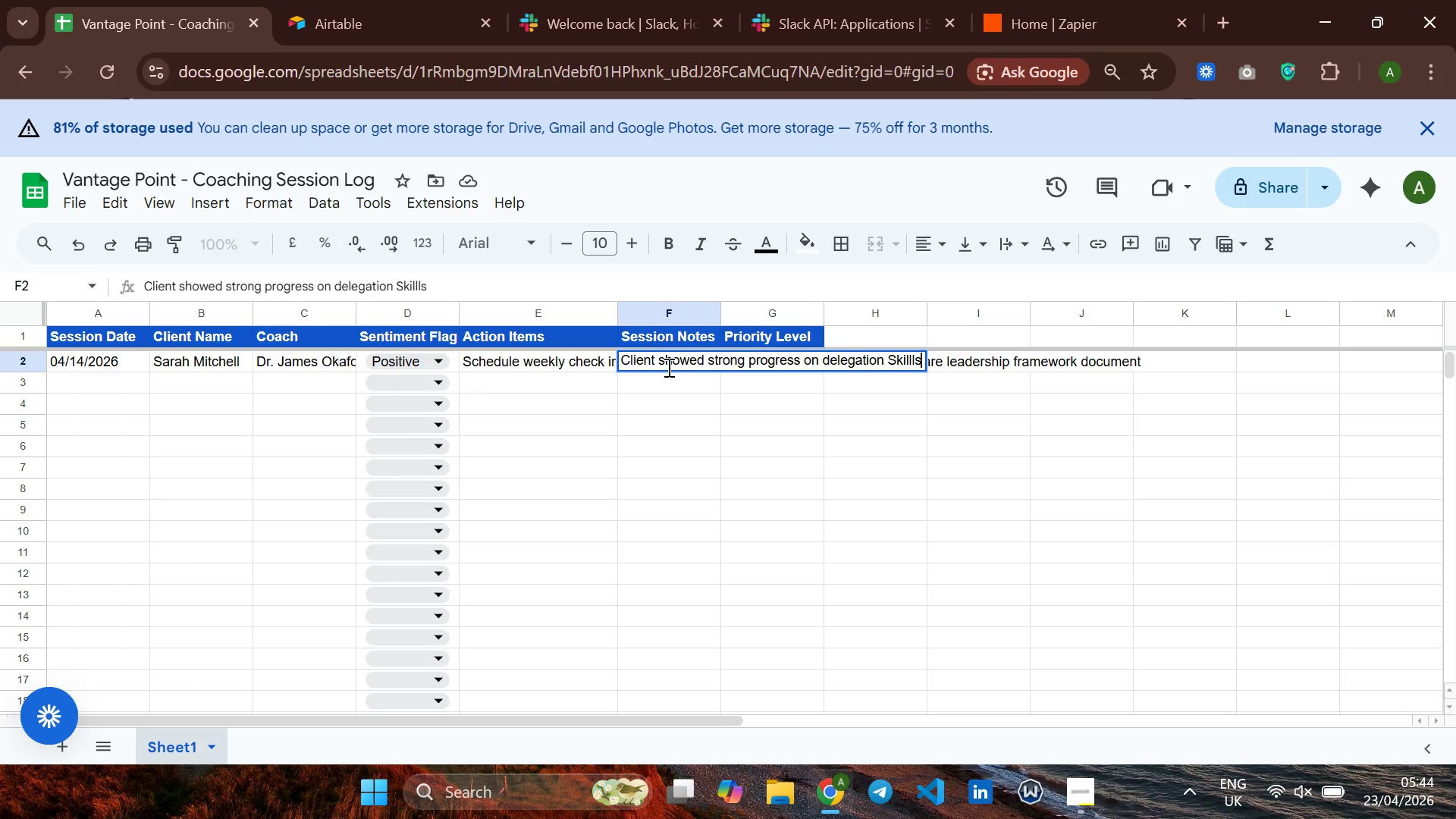 
wait(5.42)
 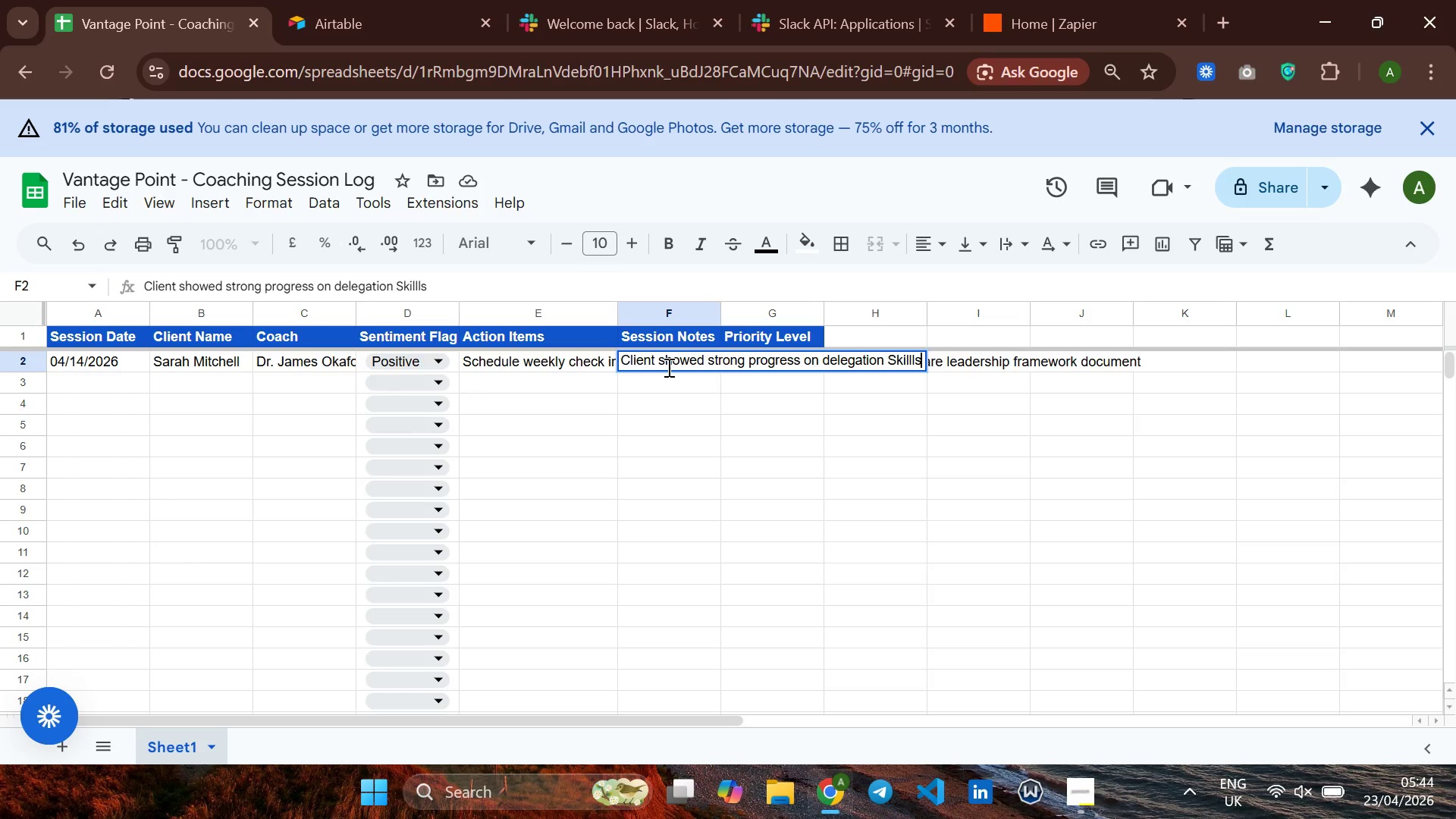 
type(.Expressed confidence in new )
 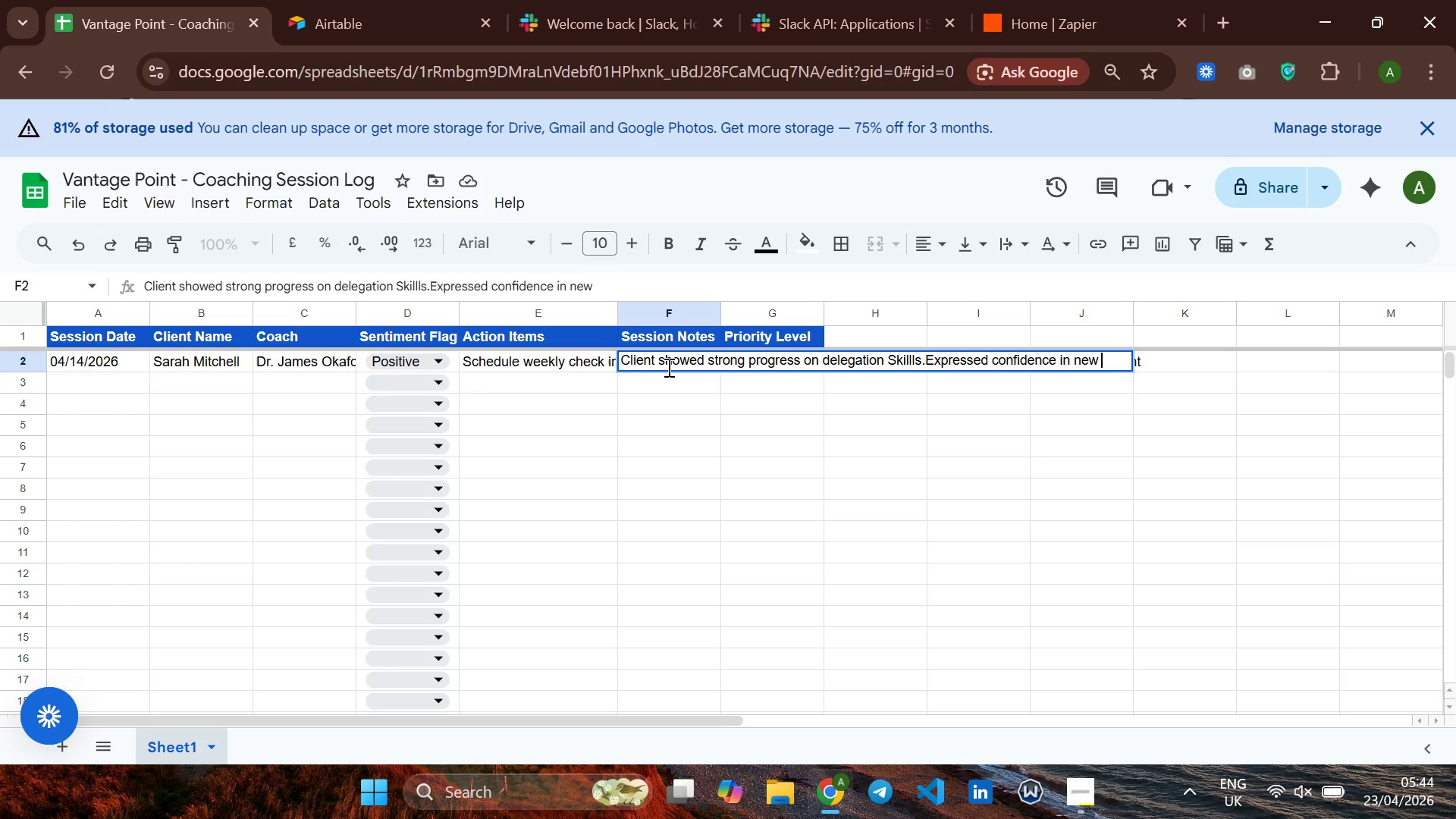 
type(manage)
key(Backspace)
type(ment approach)
 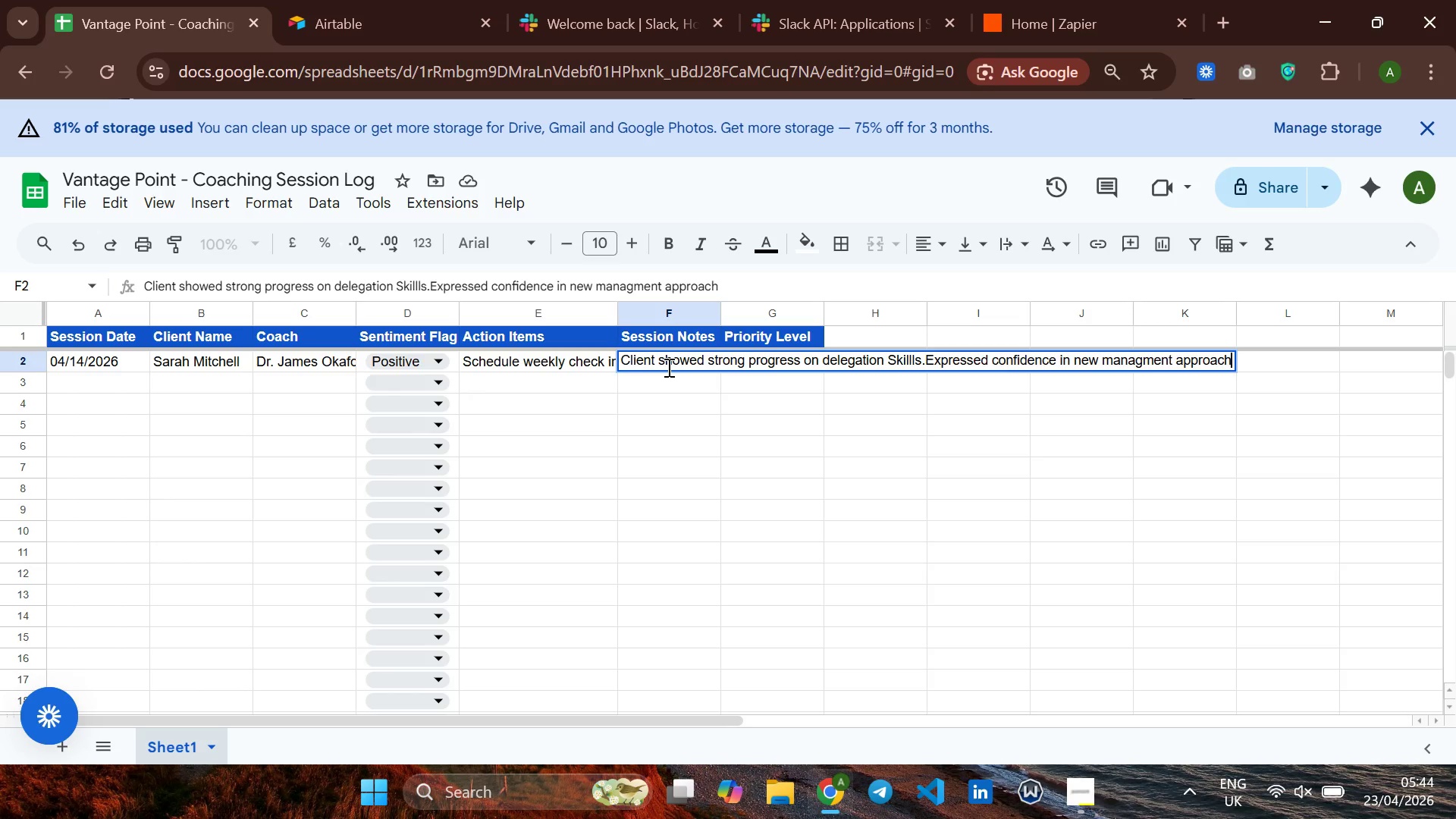 
key(Enter)
 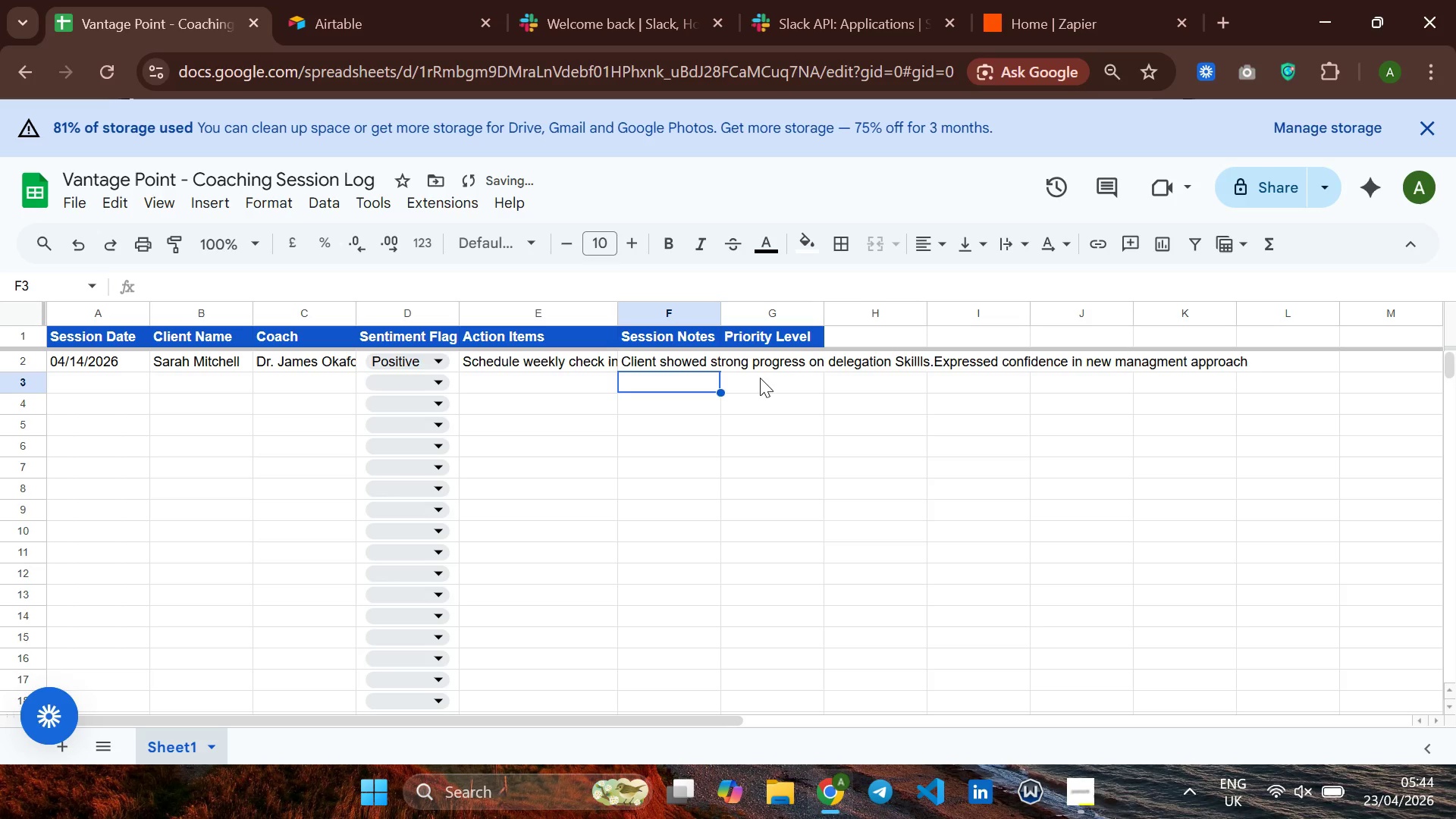 
left_click([763, 359])
 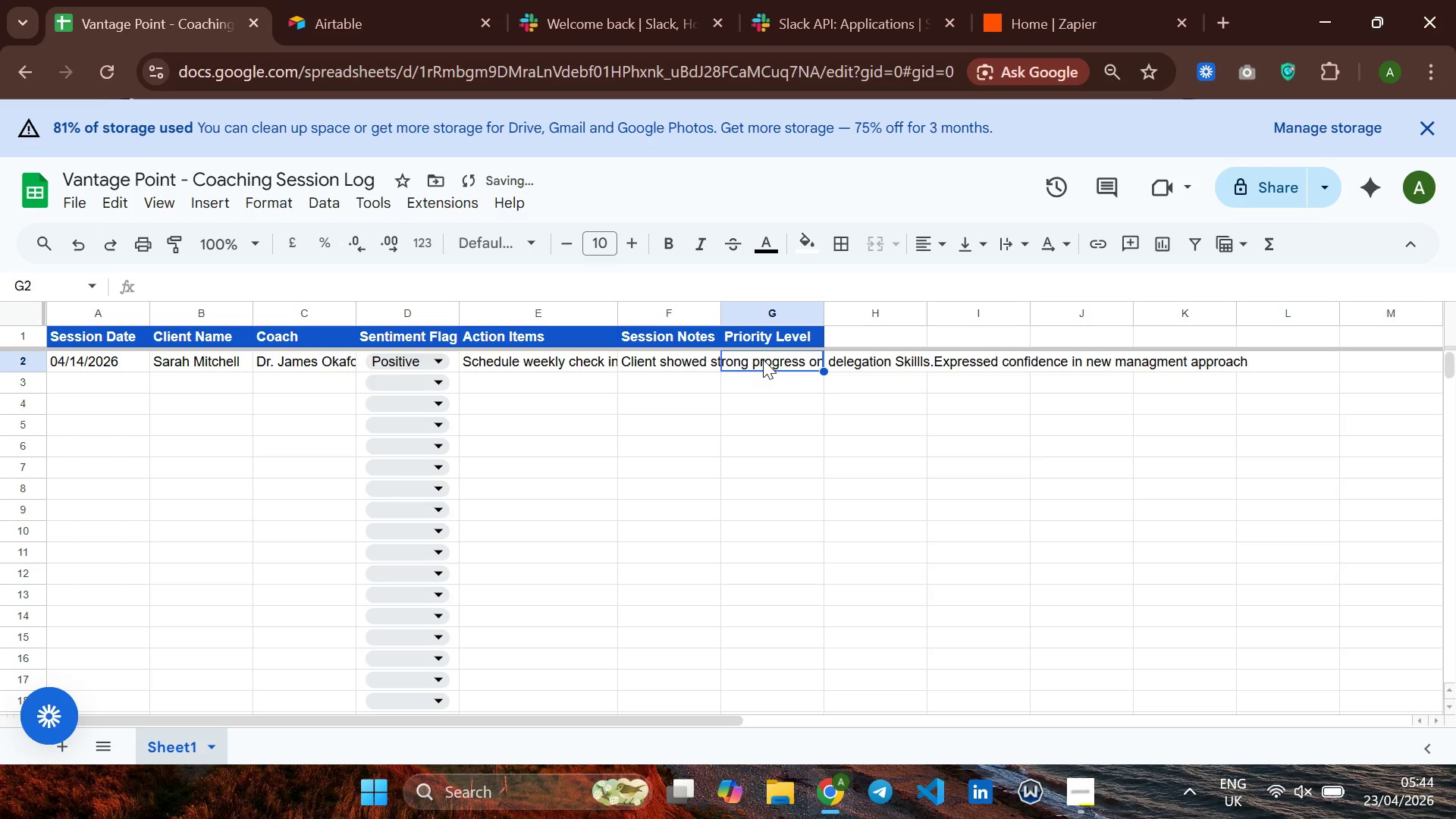 
type(High)
 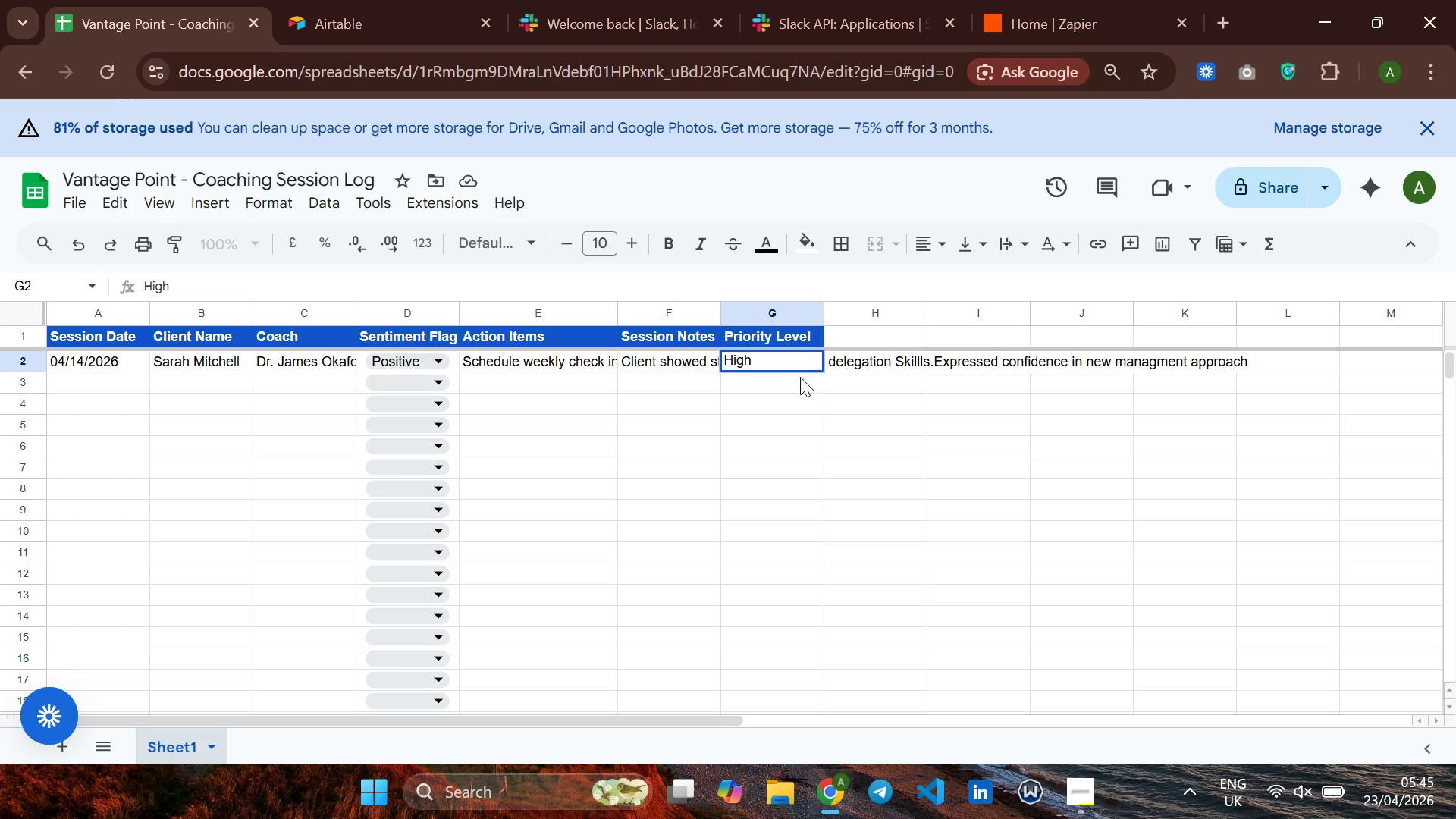 
left_click([849, 408])
 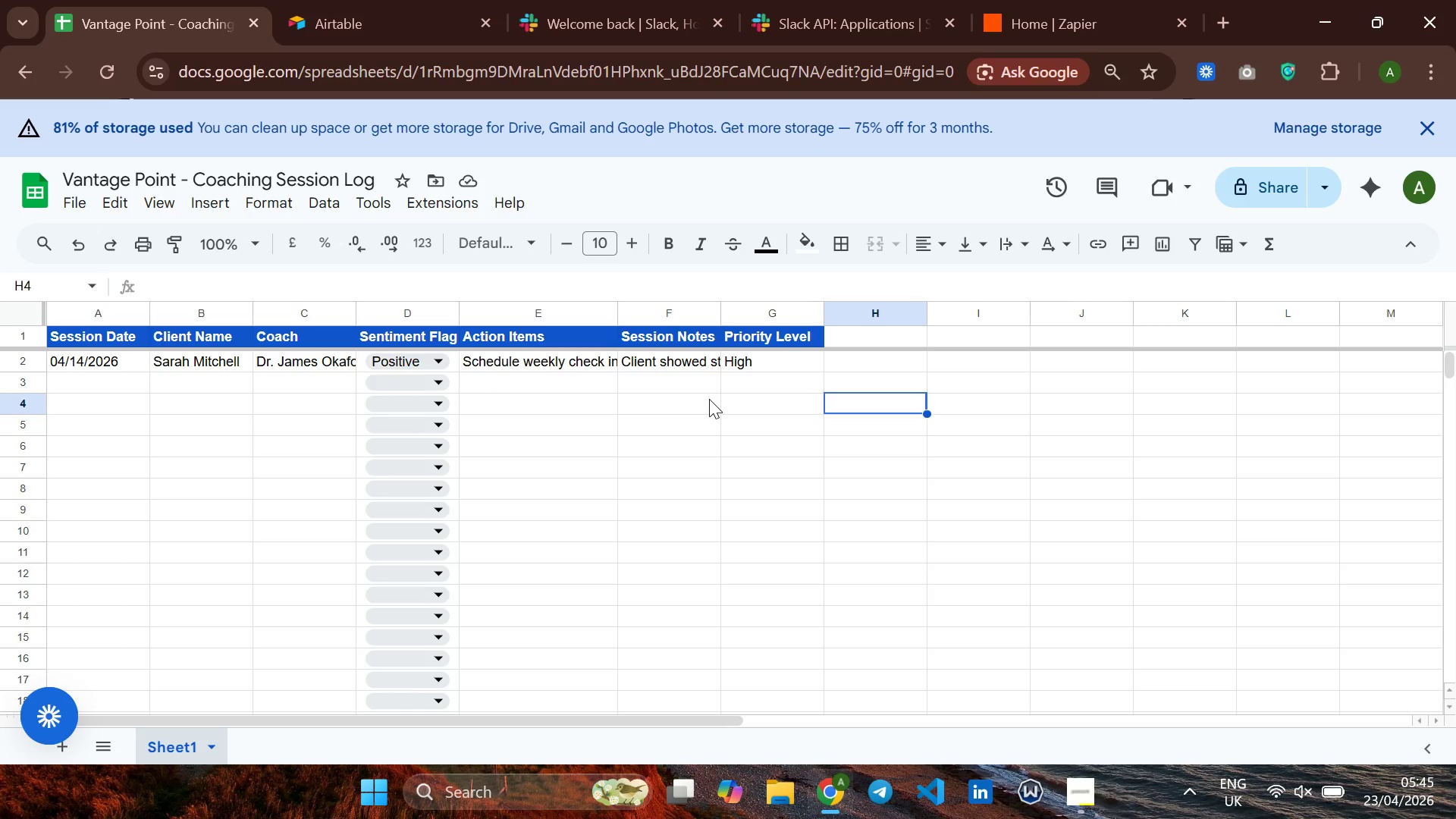 
wait(21.92)
 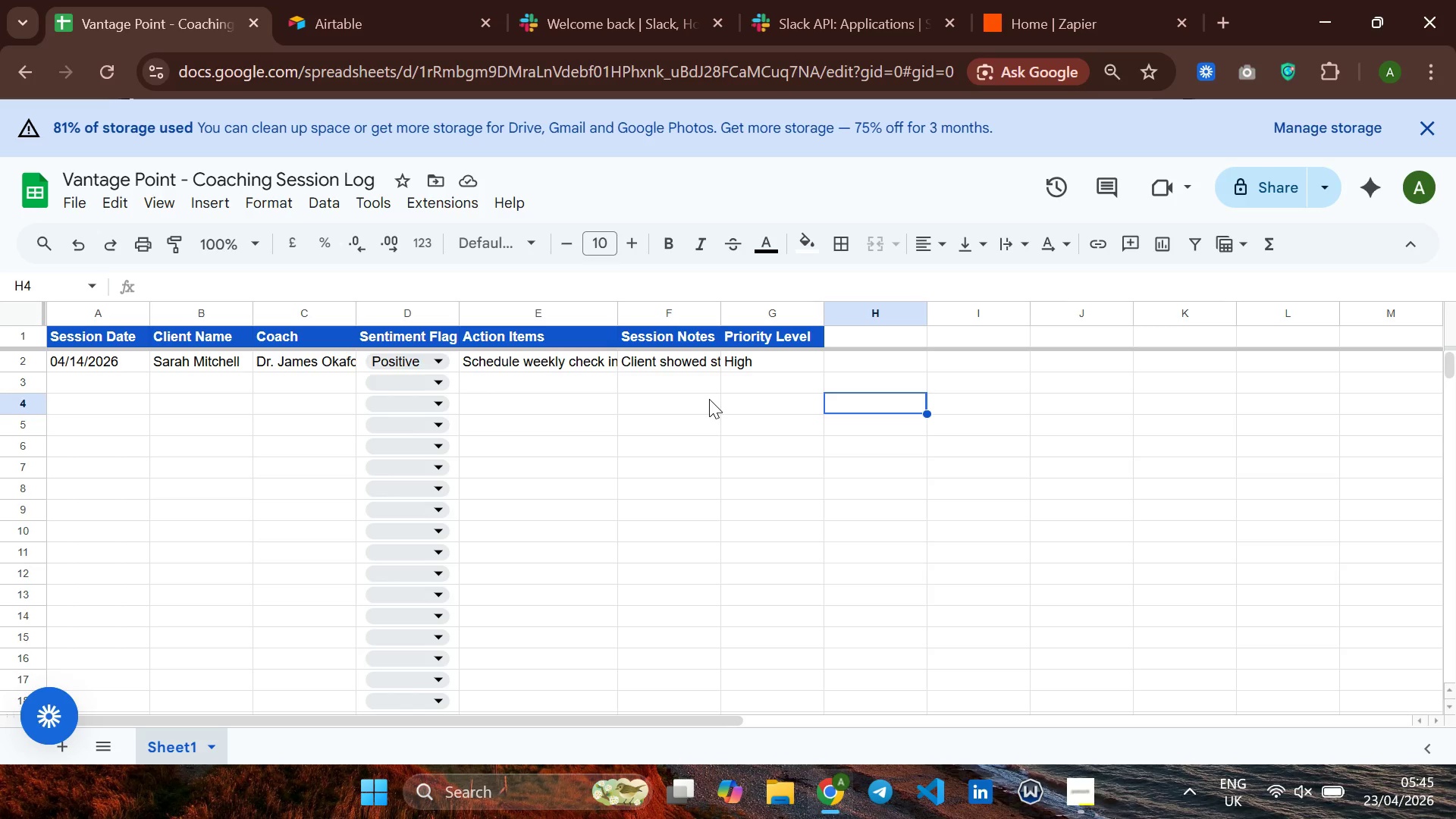 
left_click([546, 381])
 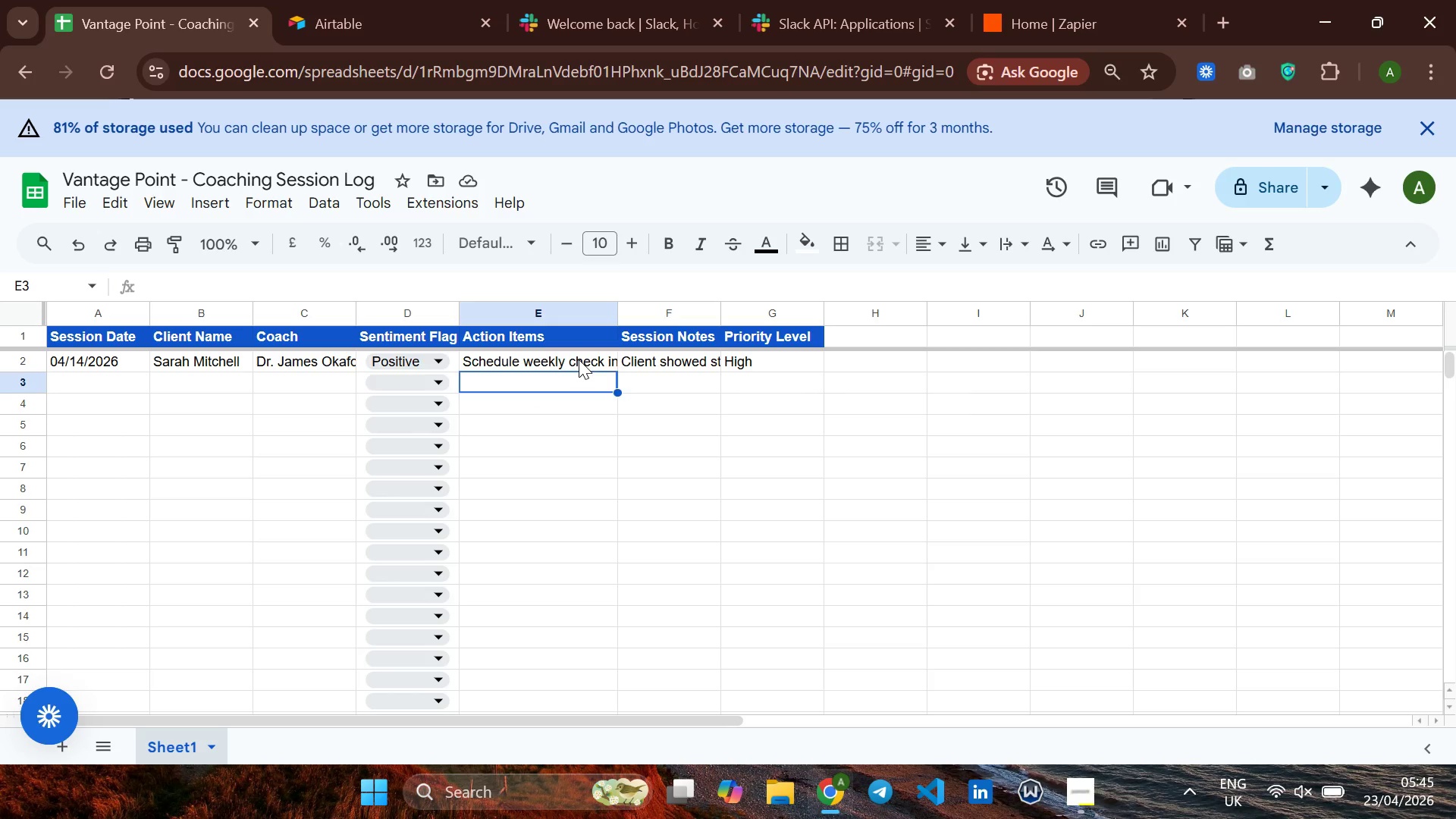 
left_click([579, 359])
 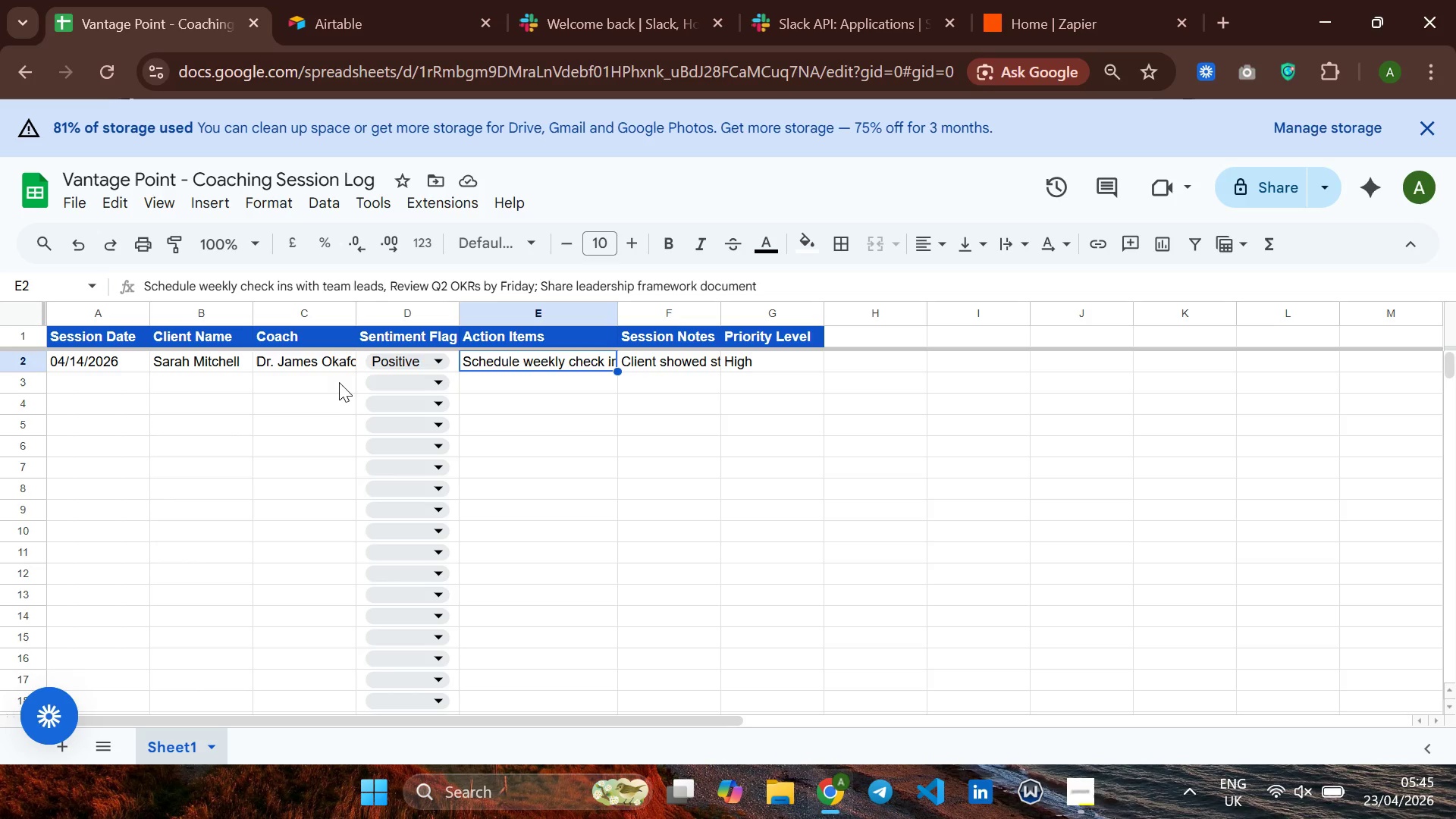 
wait(27.11)
 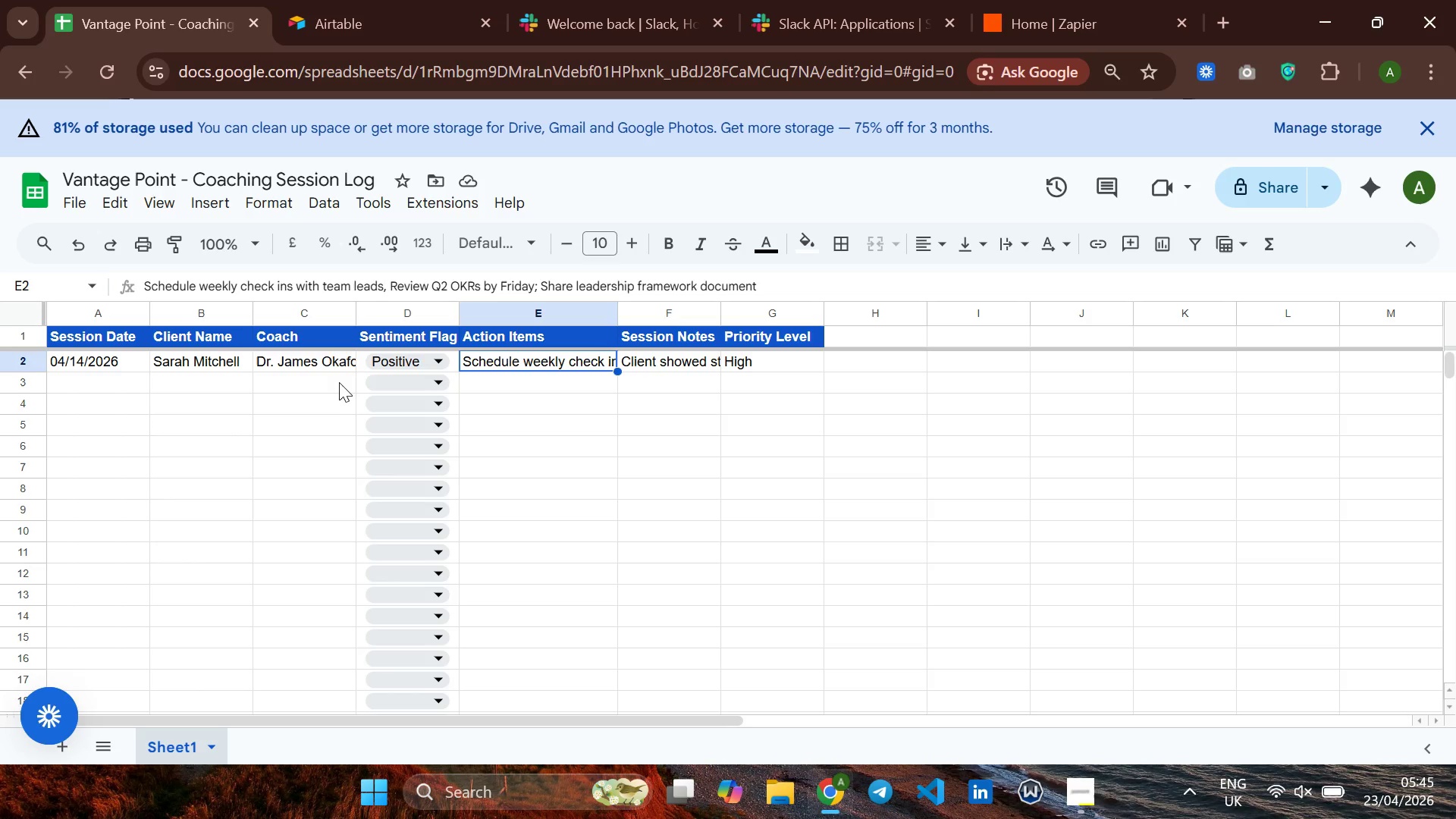 
left_click_drag(start_coordinate=[617, 370], to_coordinate=[581, 549])
 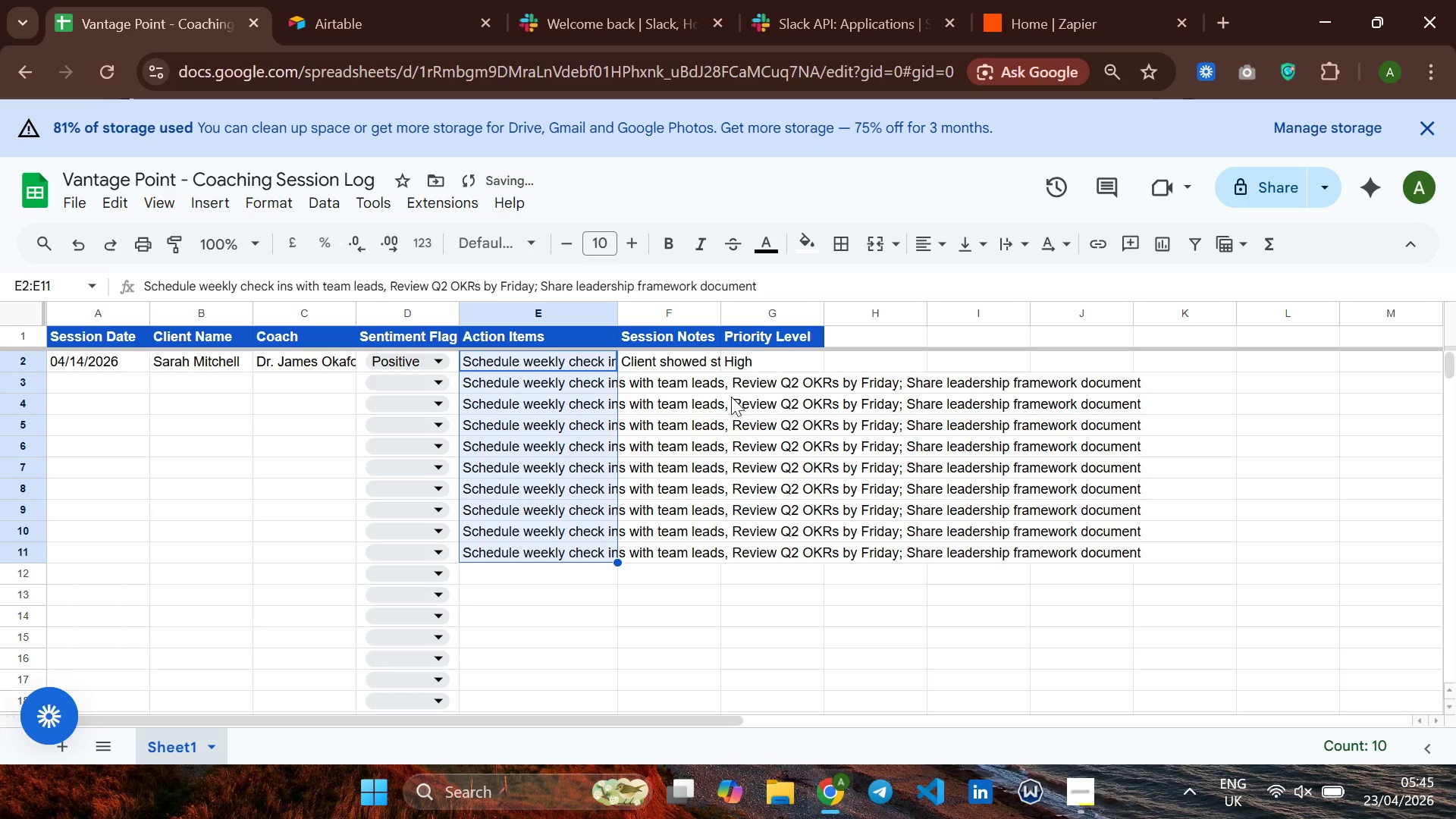 
left_click([715, 362])
 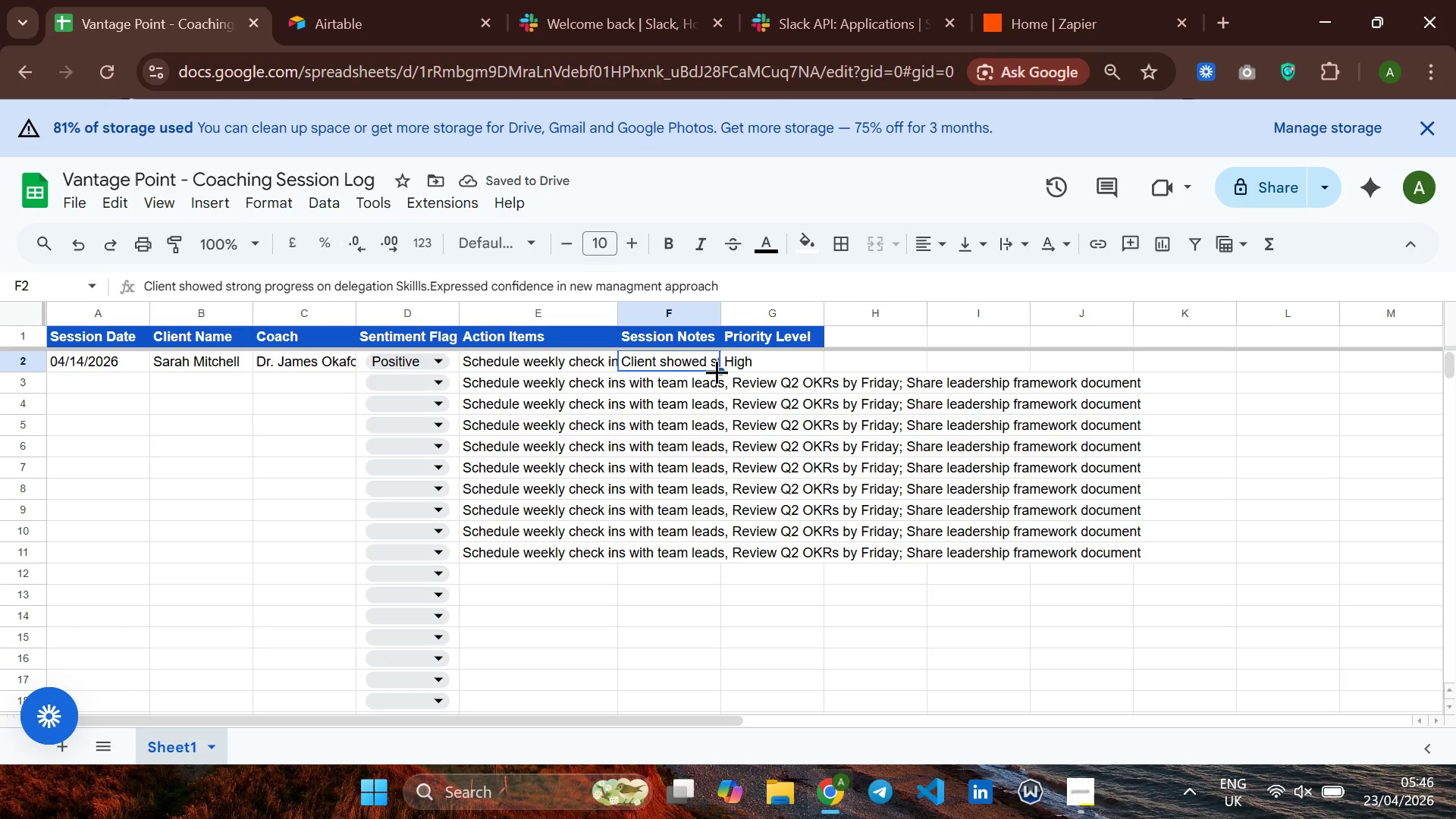 
left_click_drag(start_coordinate=[717, 372], to_coordinate=[692, 544])
 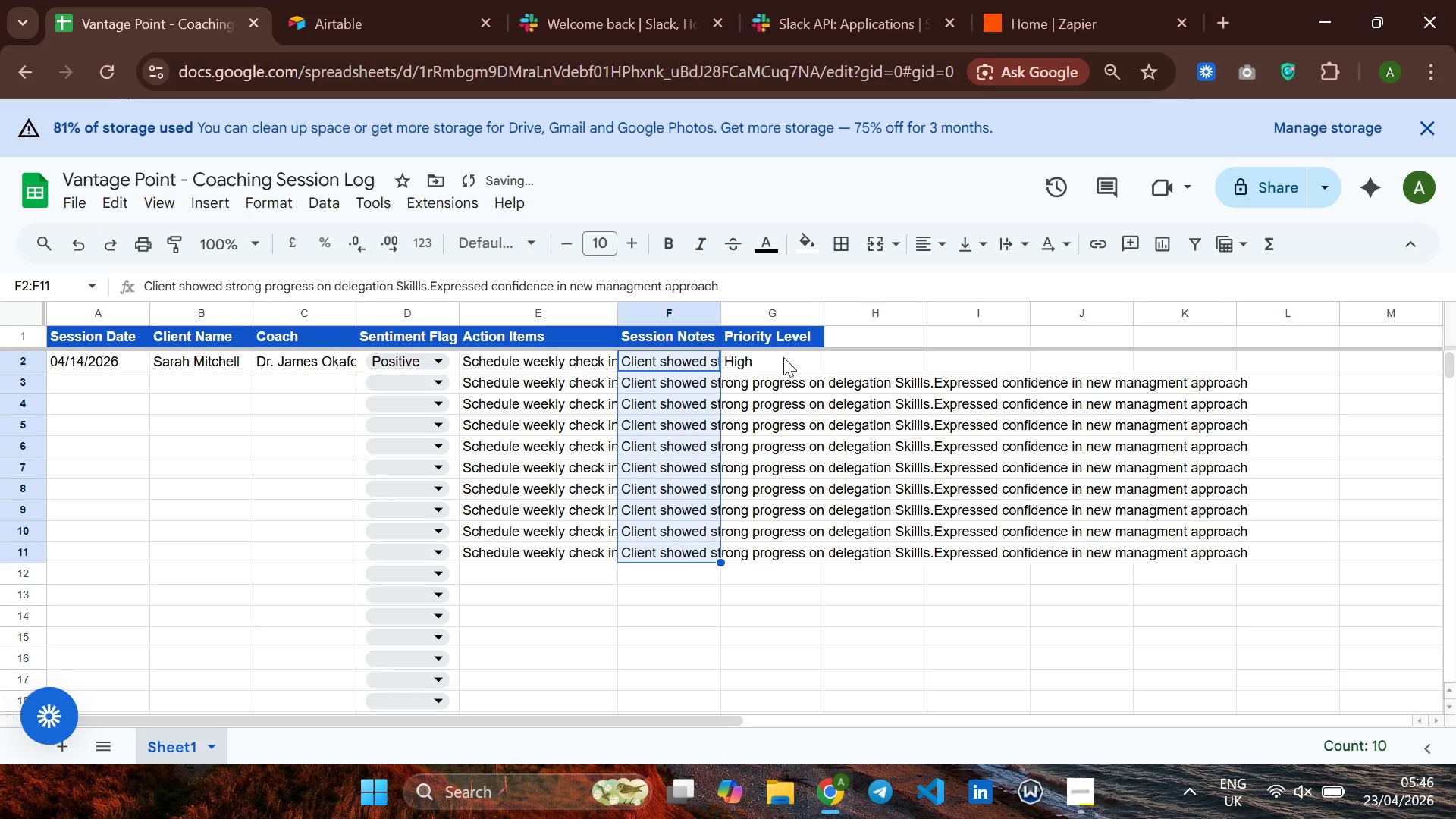 
left_click([783, 357])
 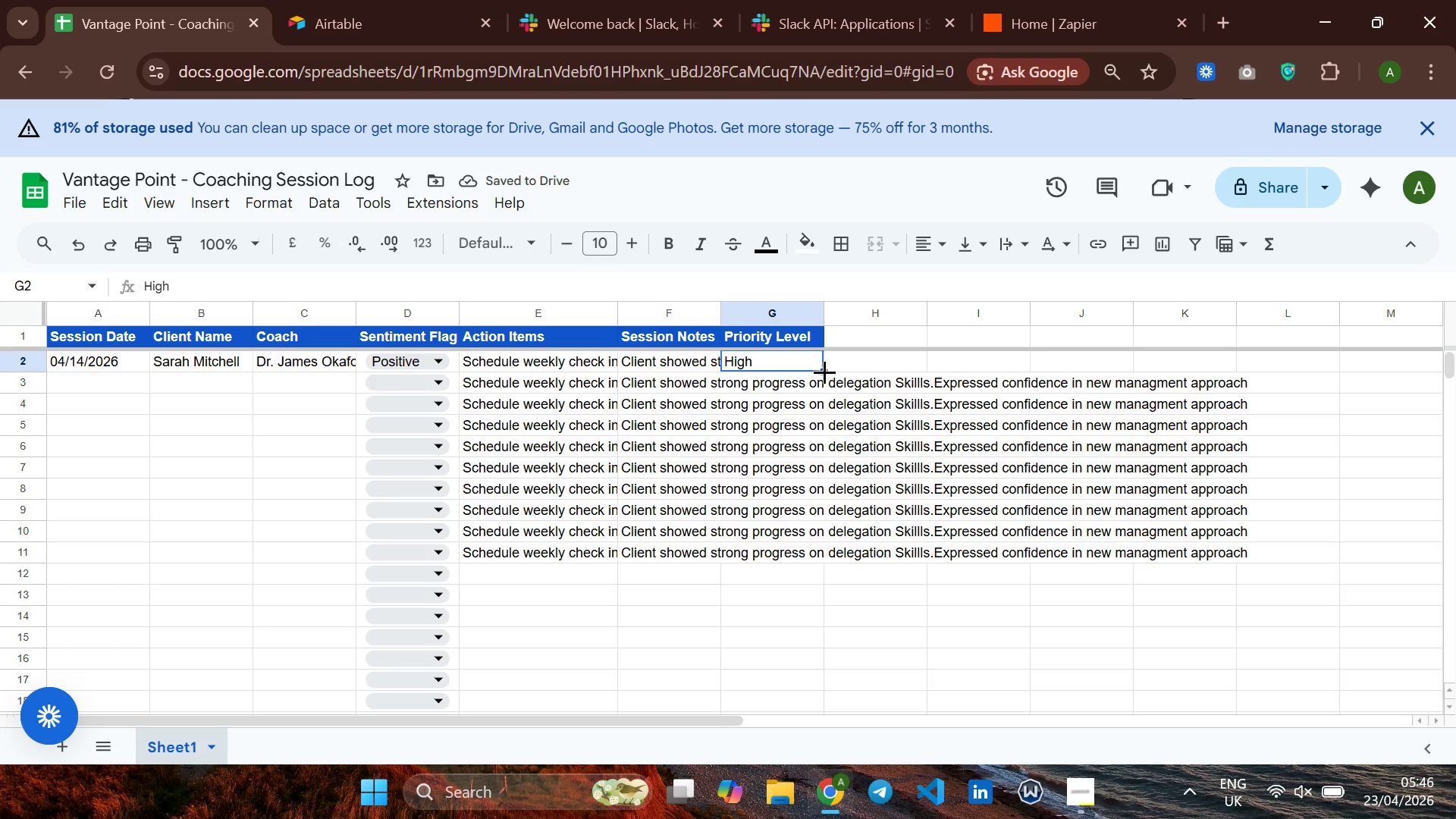 
left_click_drag(start_coordinate=[824, 372], to_coordinate=[792, 544])
 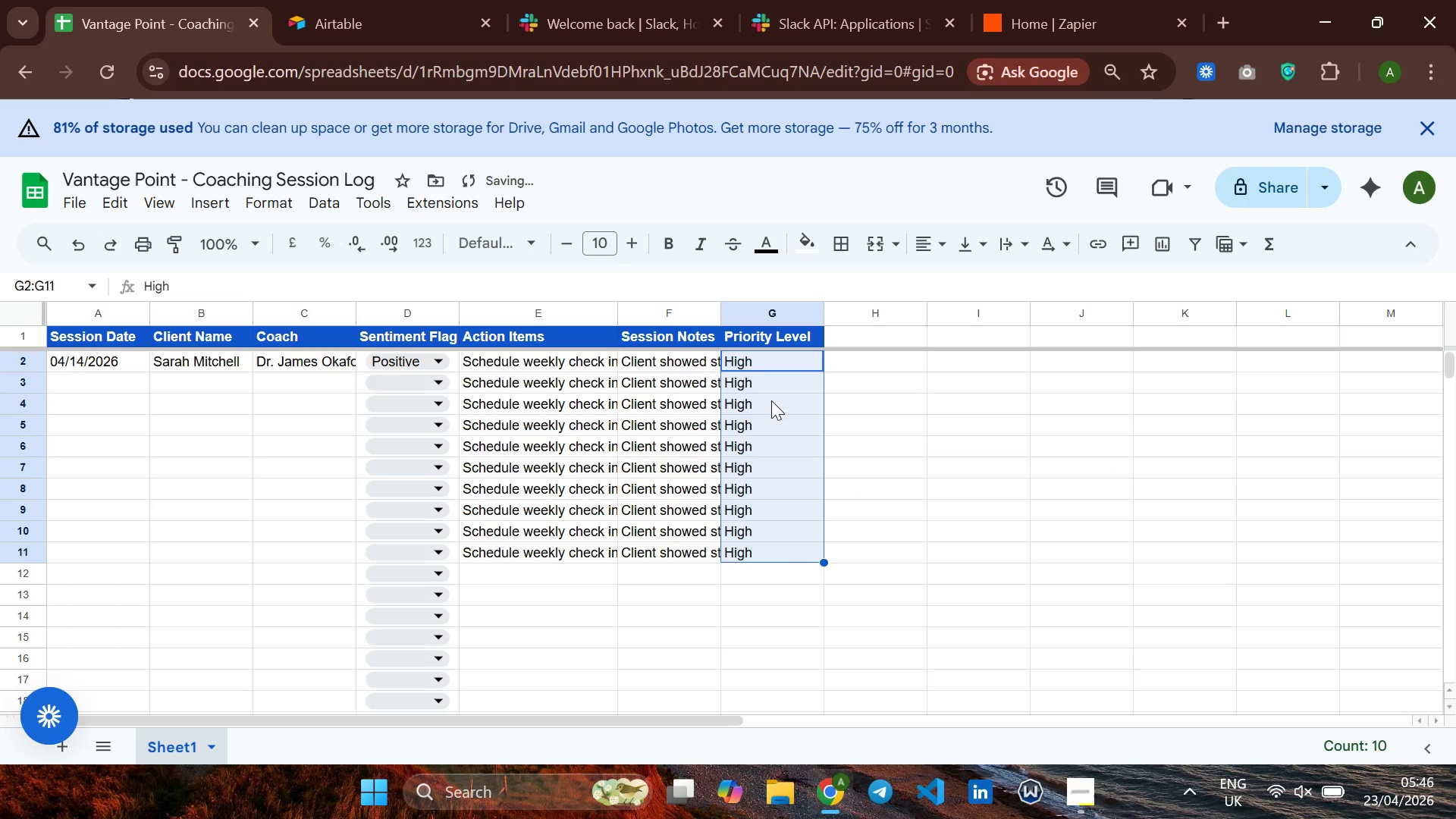 
left_click([770, 390])
 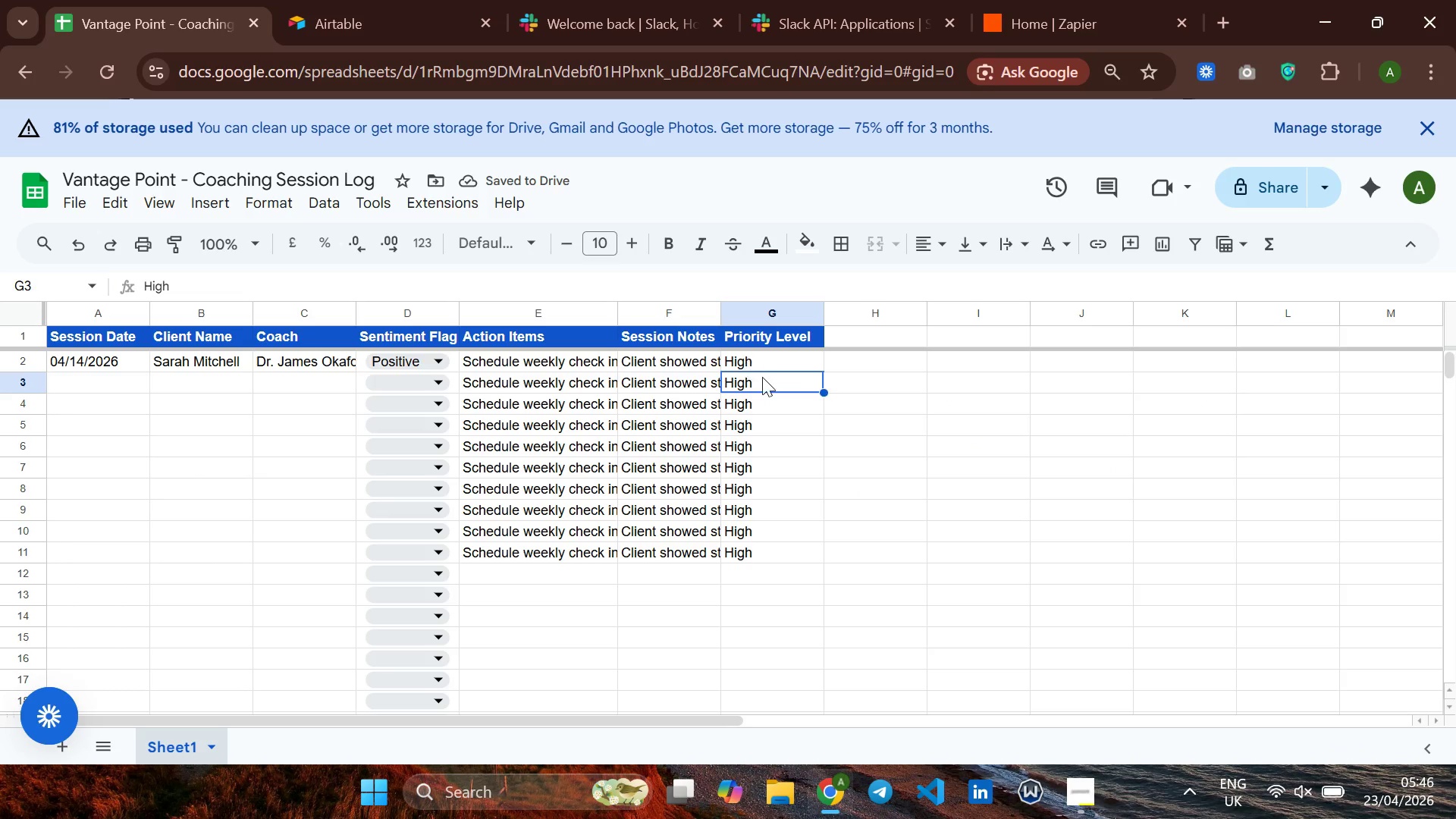 
left_click([766, 369])
 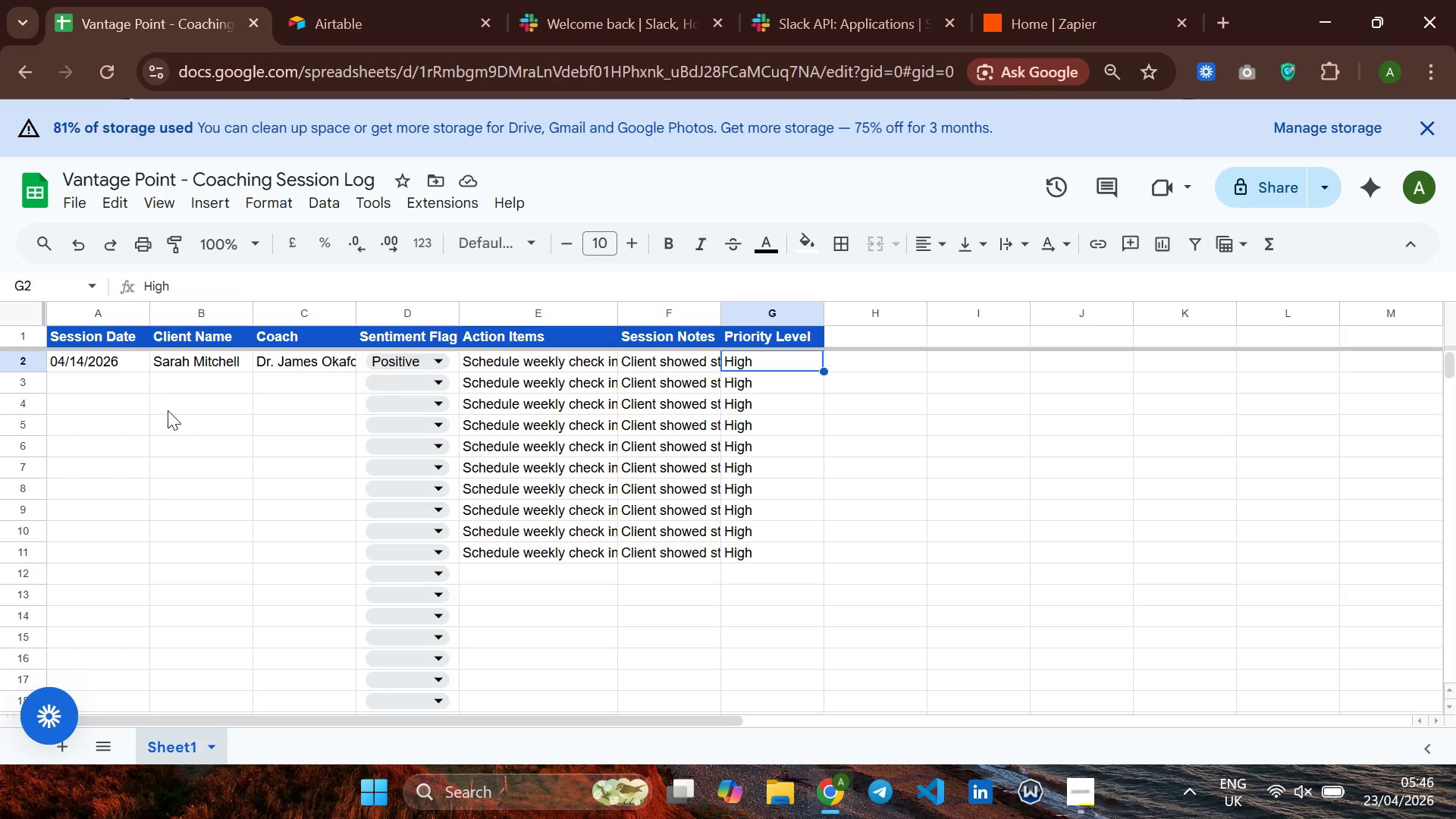 
left_click([123, 383])
 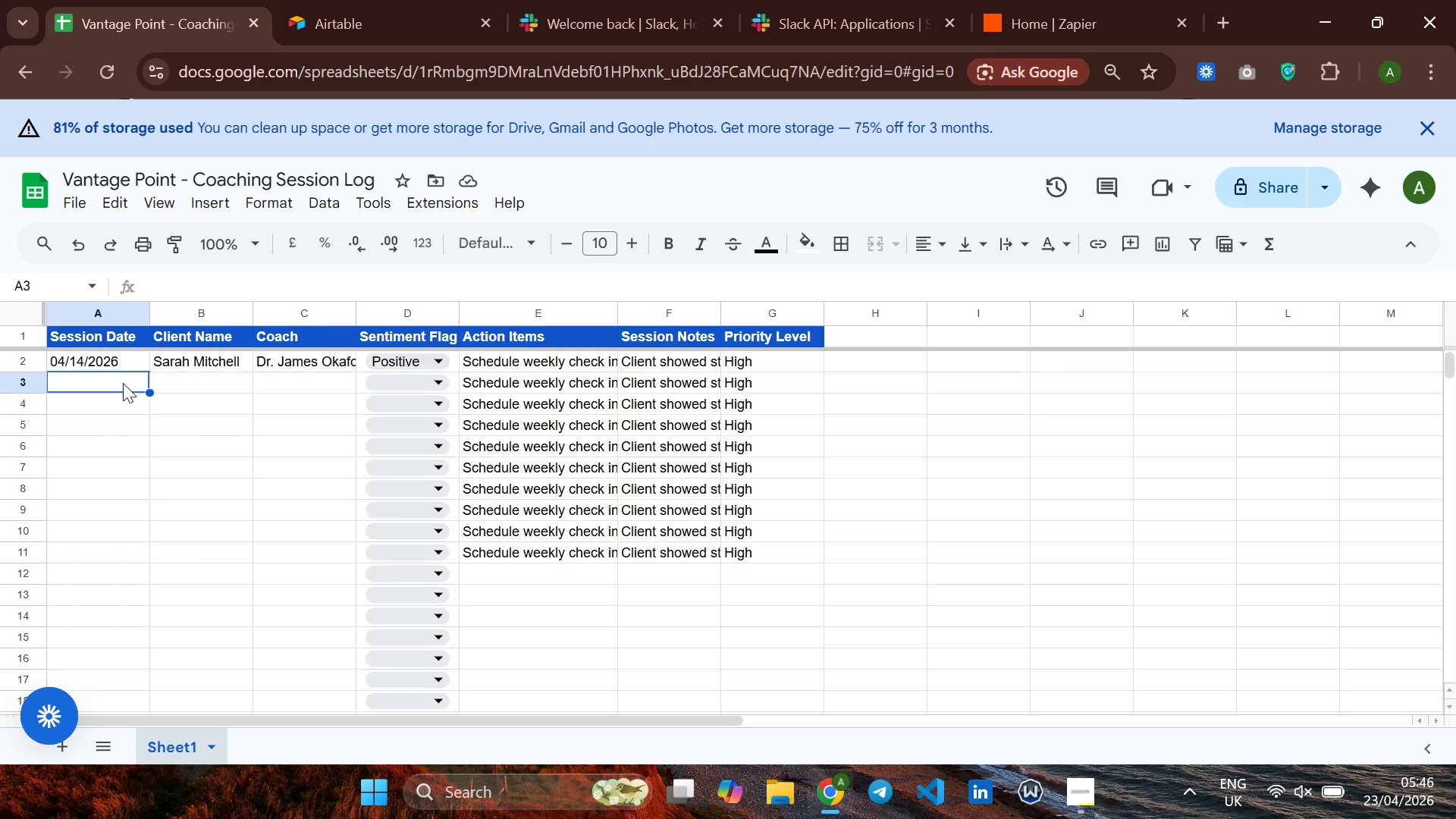 
type(04/141)
key(Backspace)
type(/2020)
key(Backspace)
type(6)
 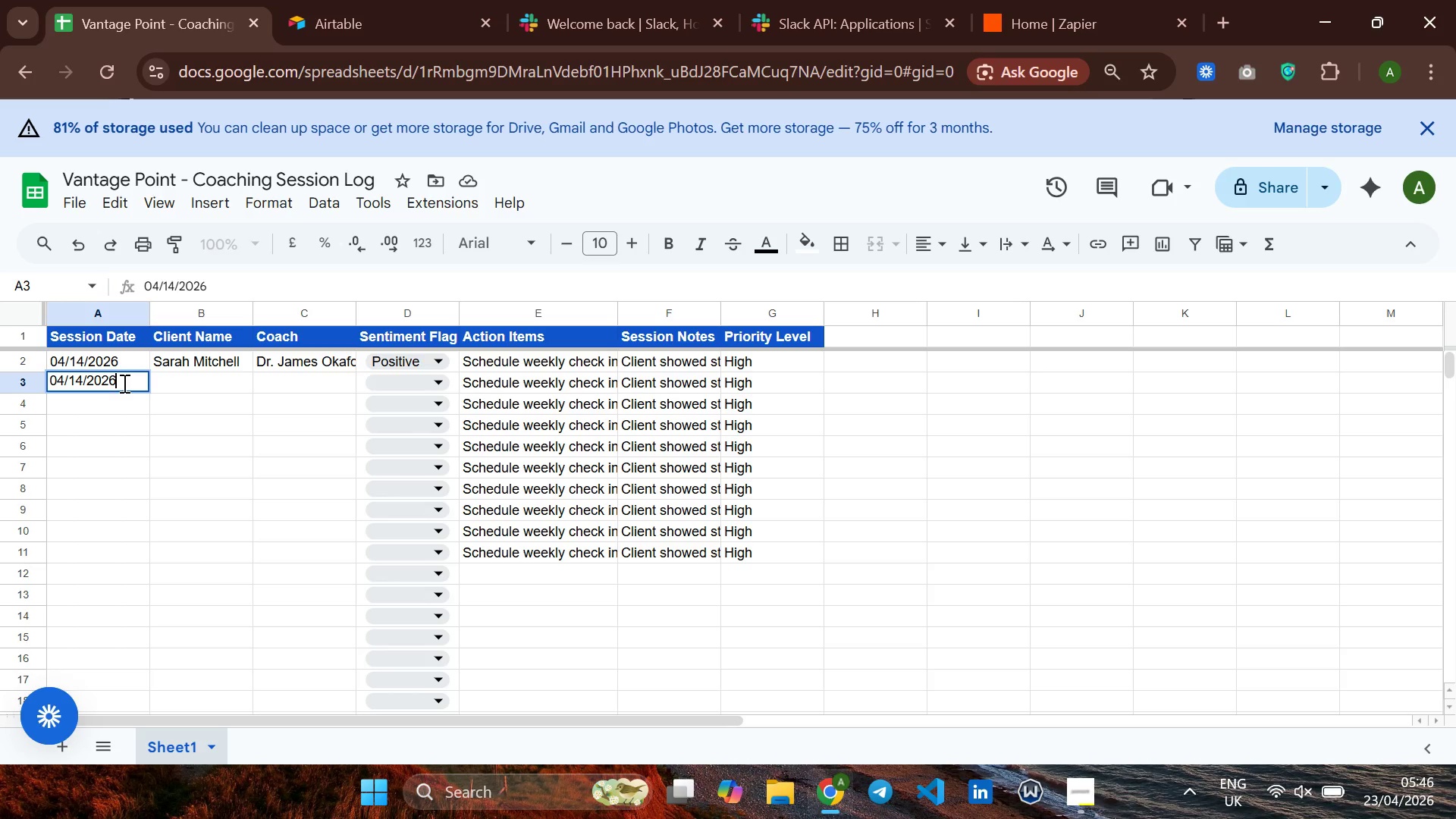 
key(Enter)
 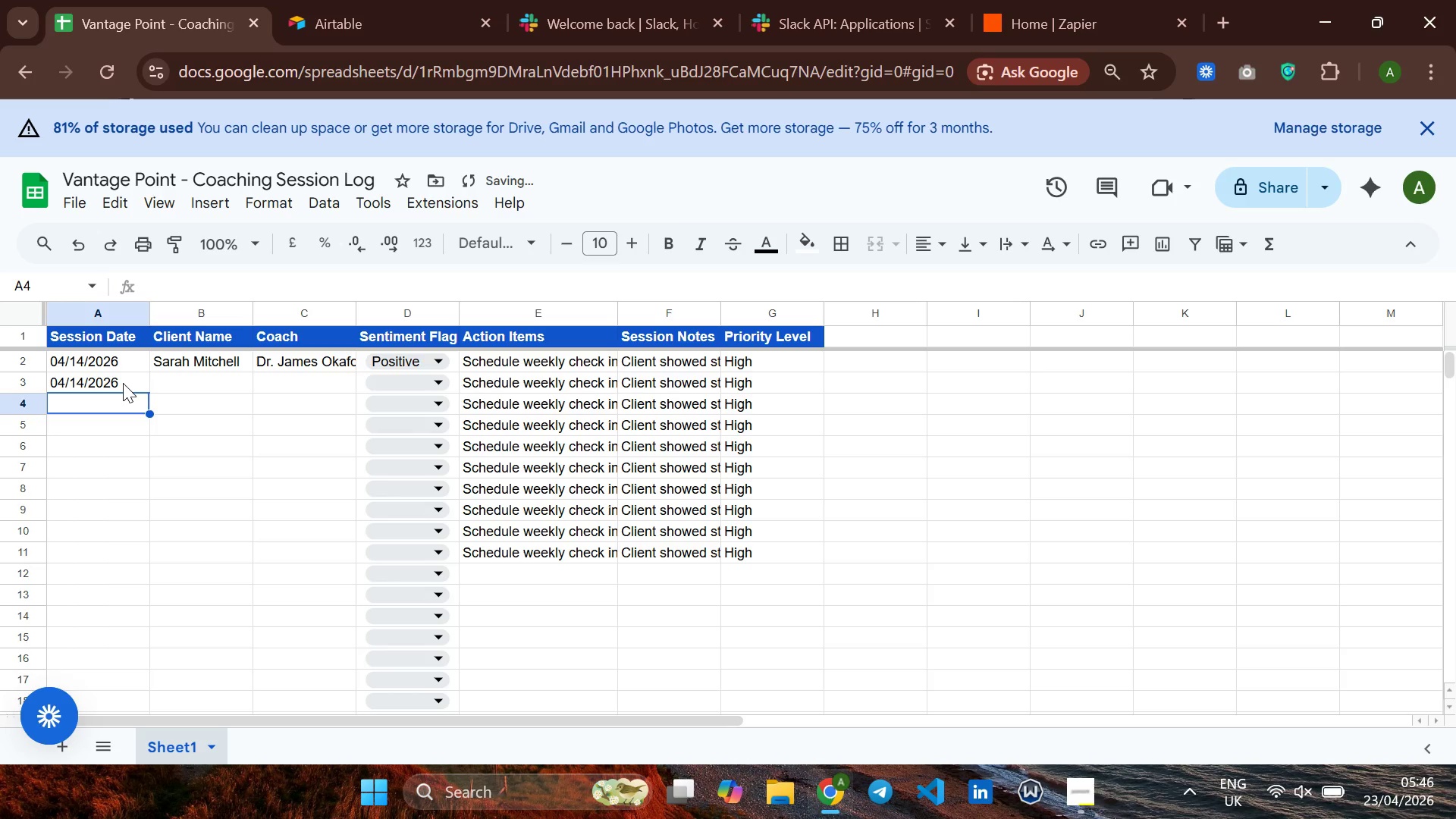 
key(ArrowUp)
 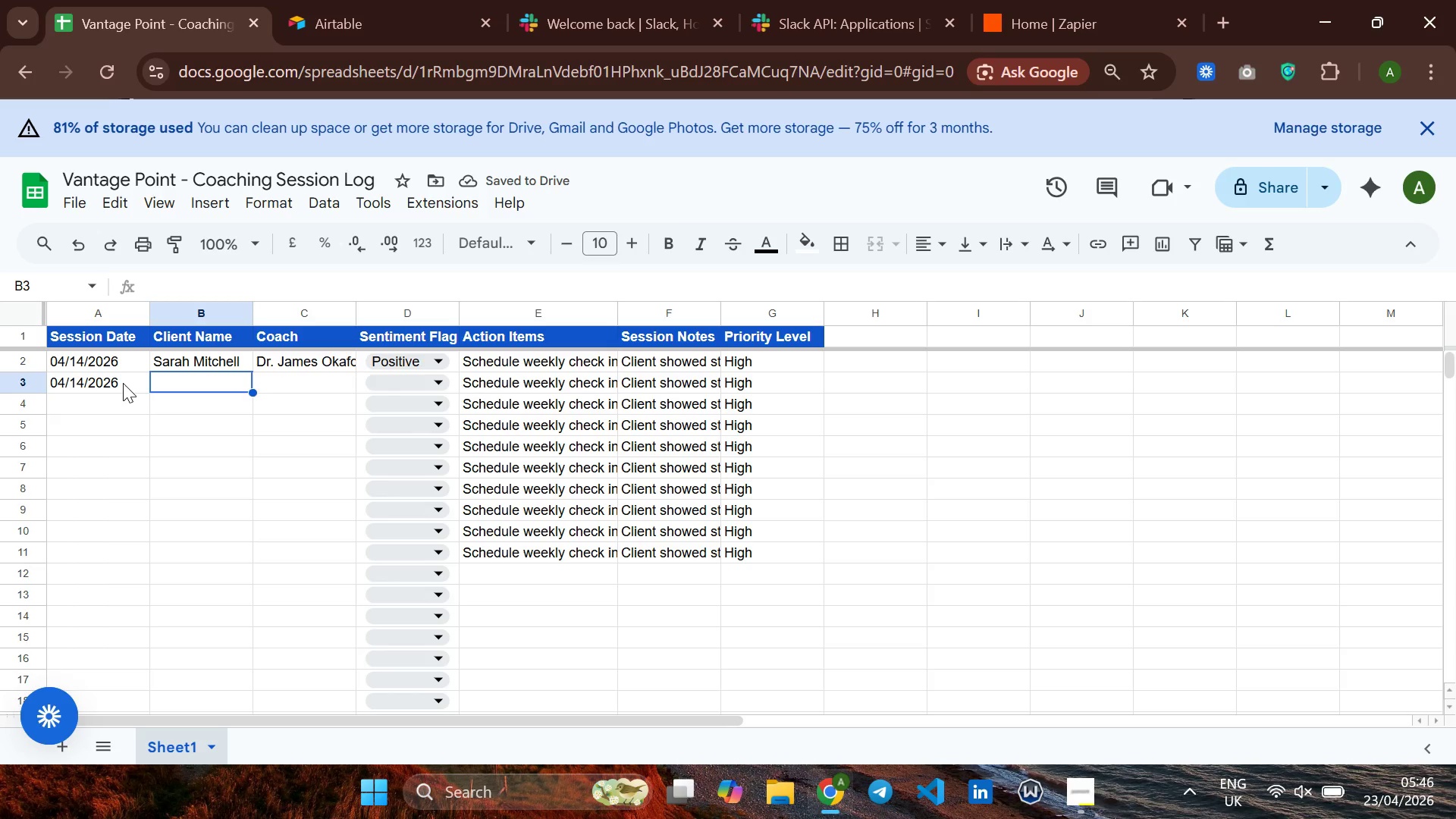 
key(ArrowRight)
 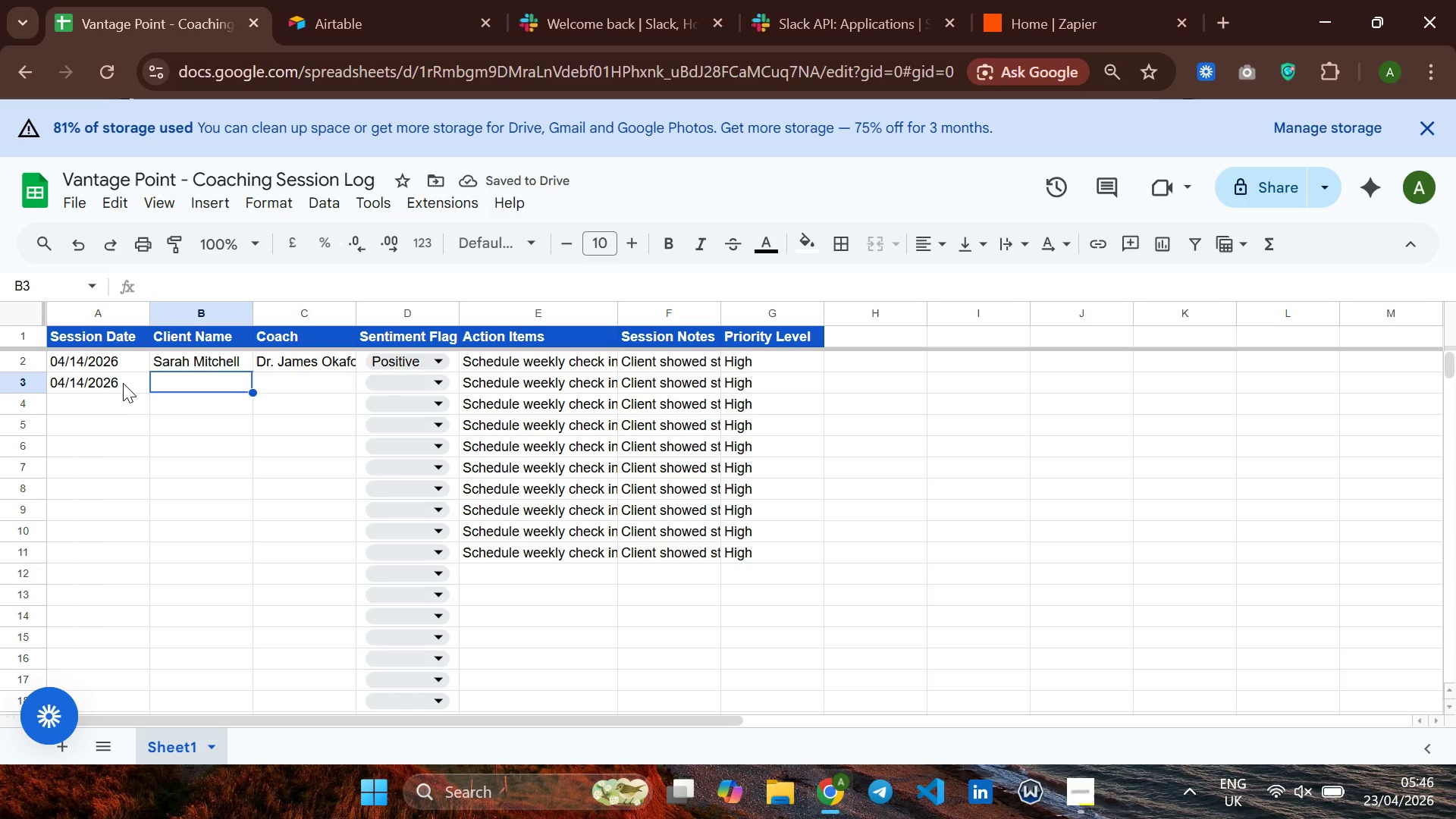 
type(m=)
key(Backspace)
key(Backspace)
type(Marci)
key(Backspace)
type(us D)
key(Backspace)
type(Reid)
 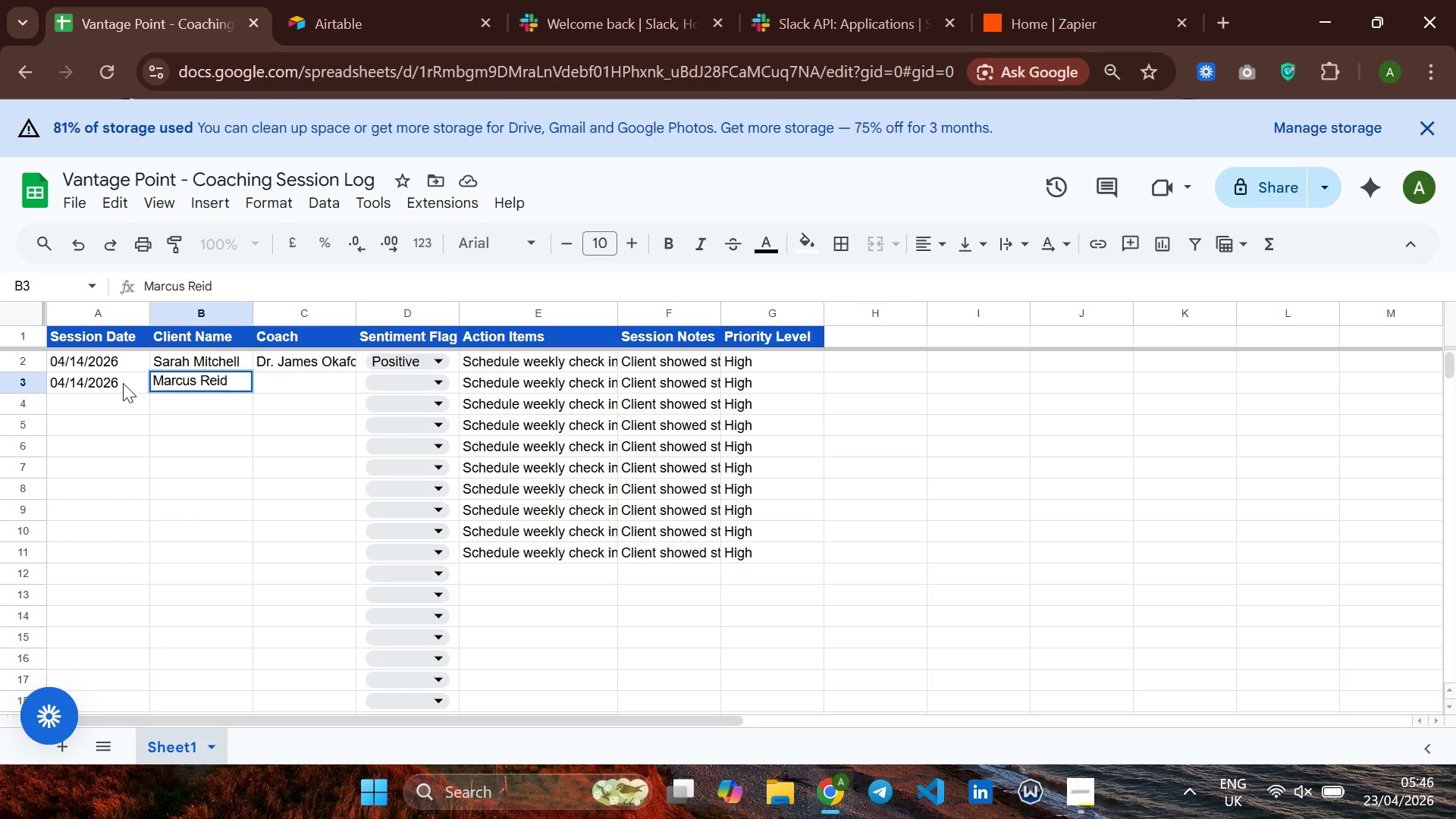 
key(ArrowRight)
 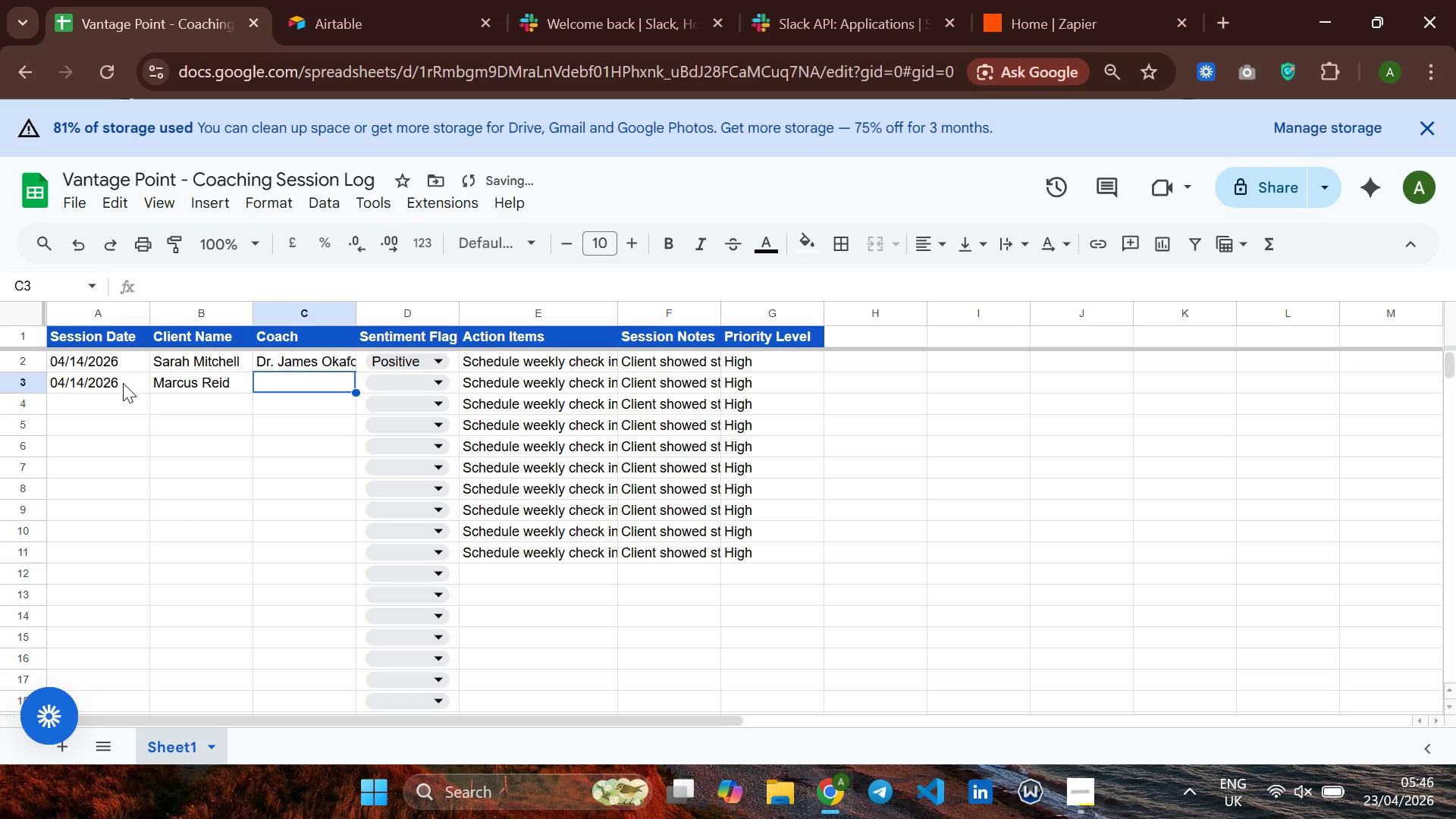 
type(DR.)
key(Backspace)
key(Backspace)
key(Backspace)
type(r.)
 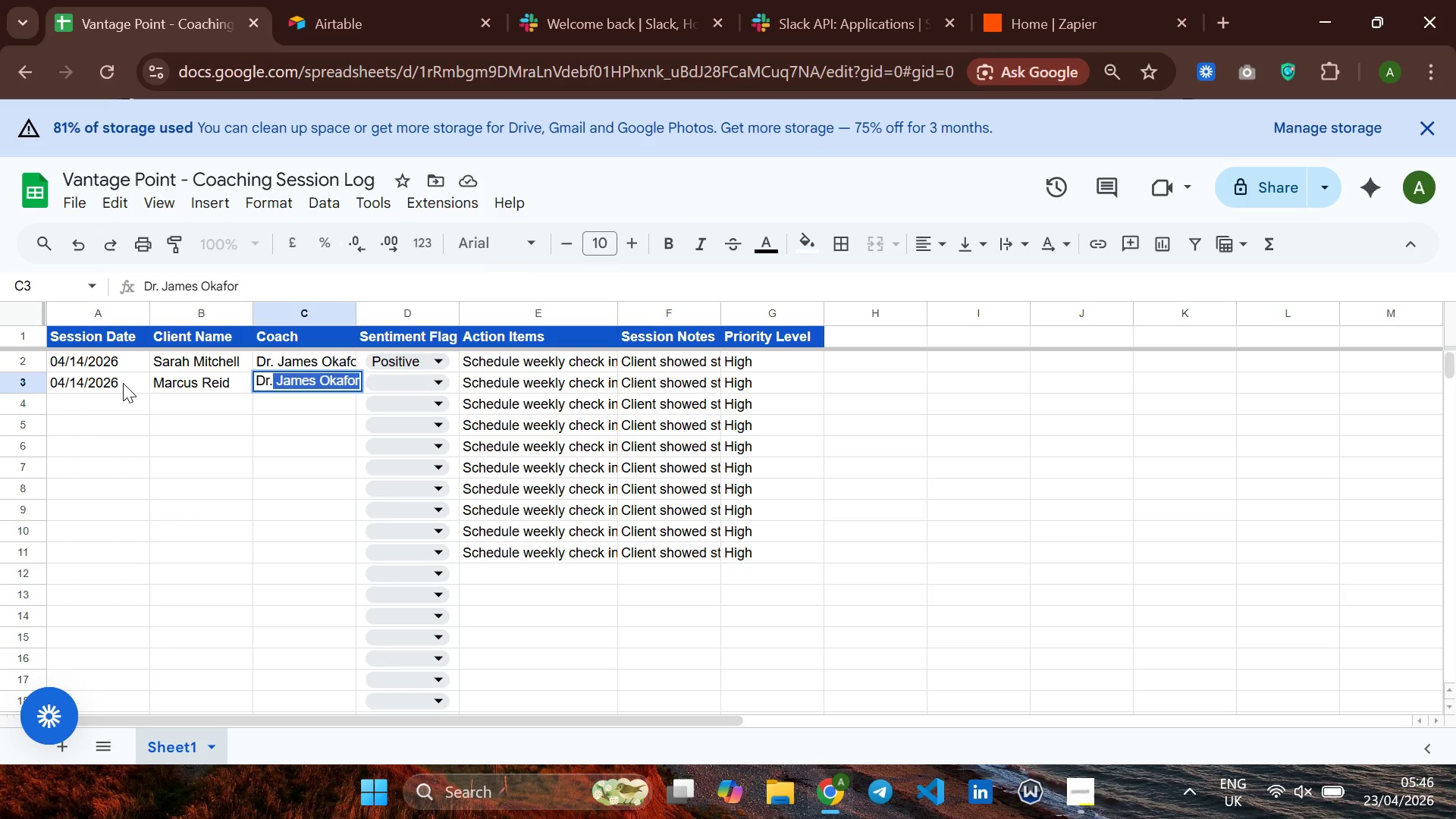 
type(Elena Vasquez)
 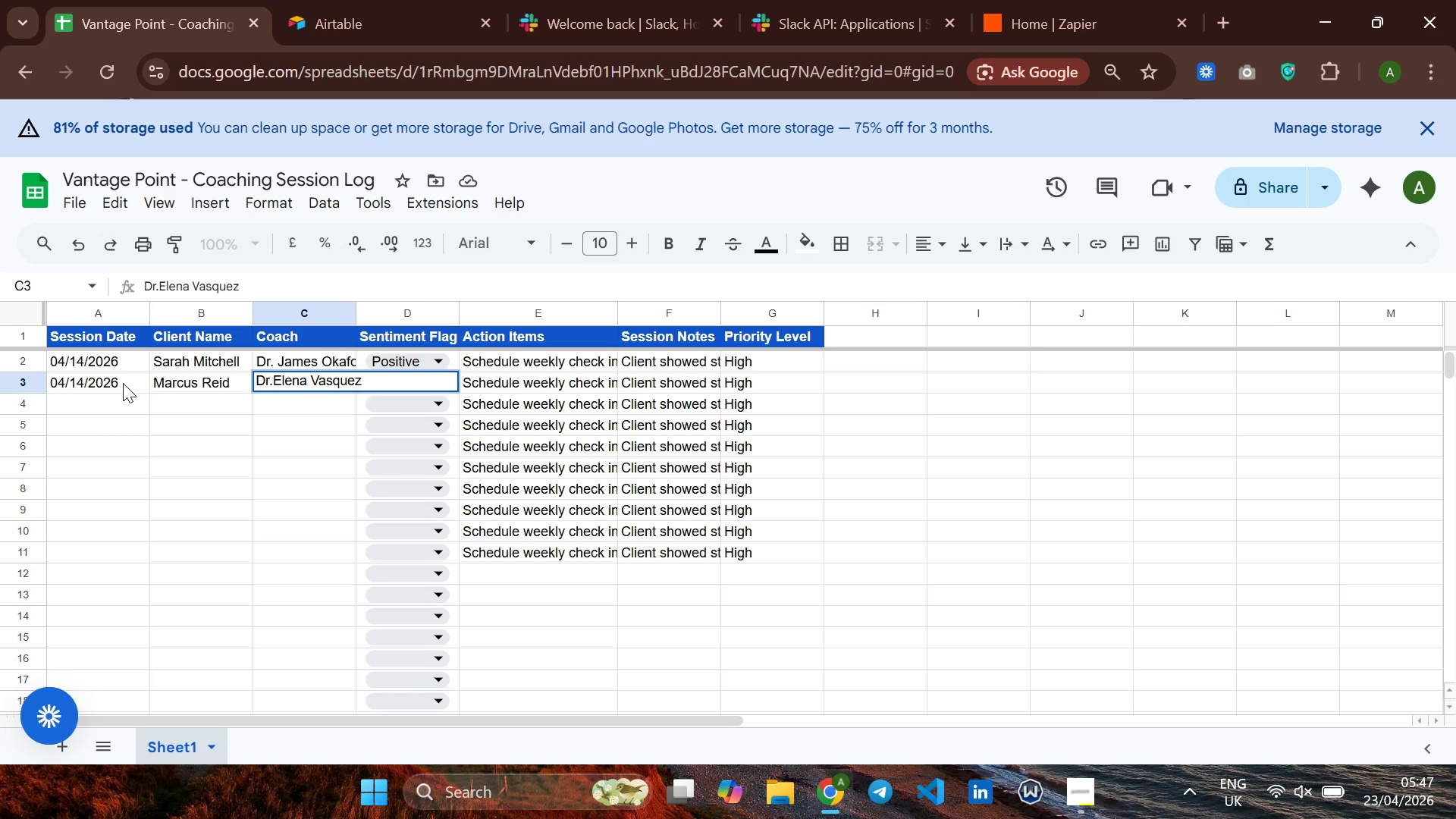 
key(ArrowRight)
 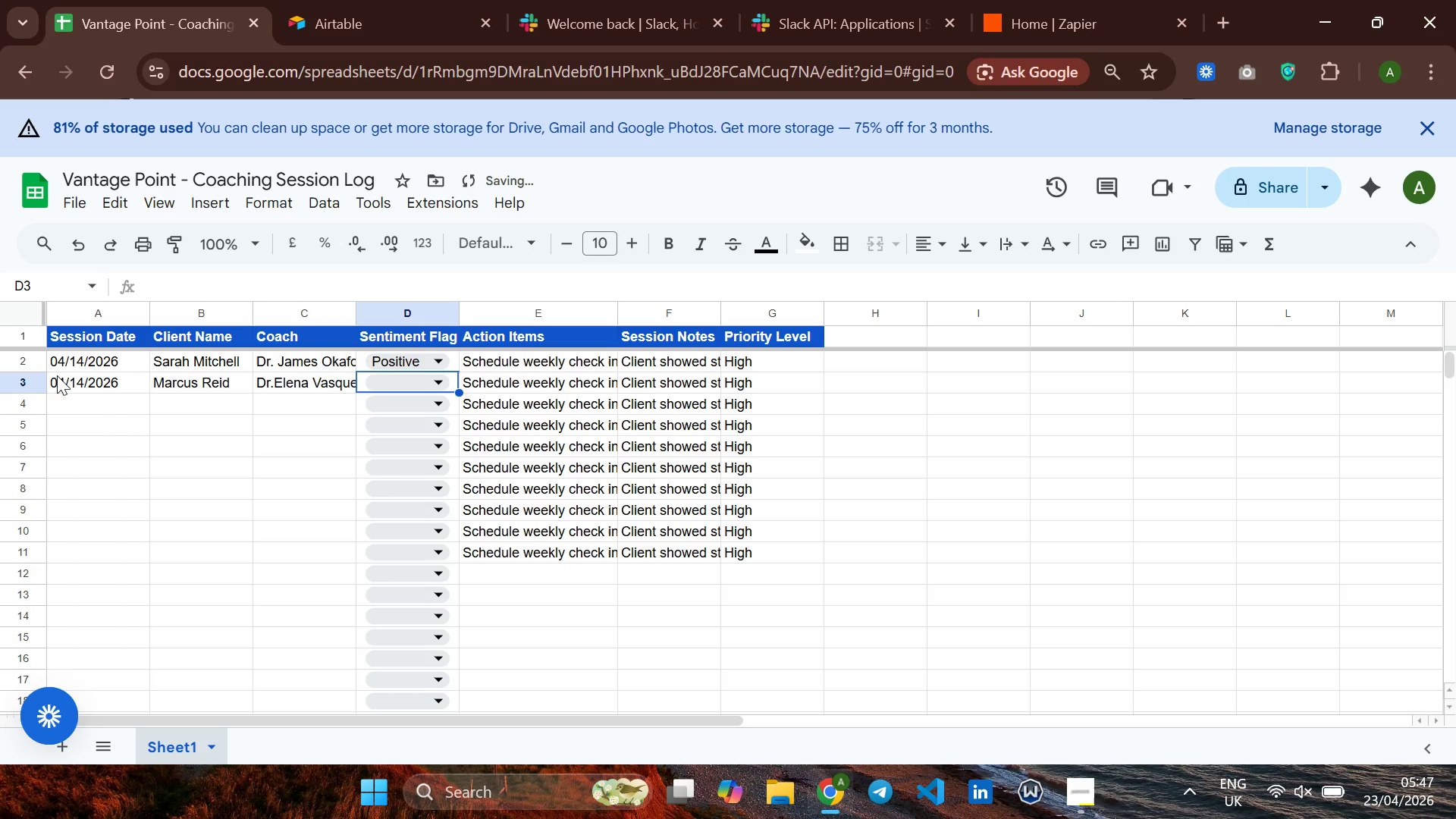 
left_click([406, 380])
 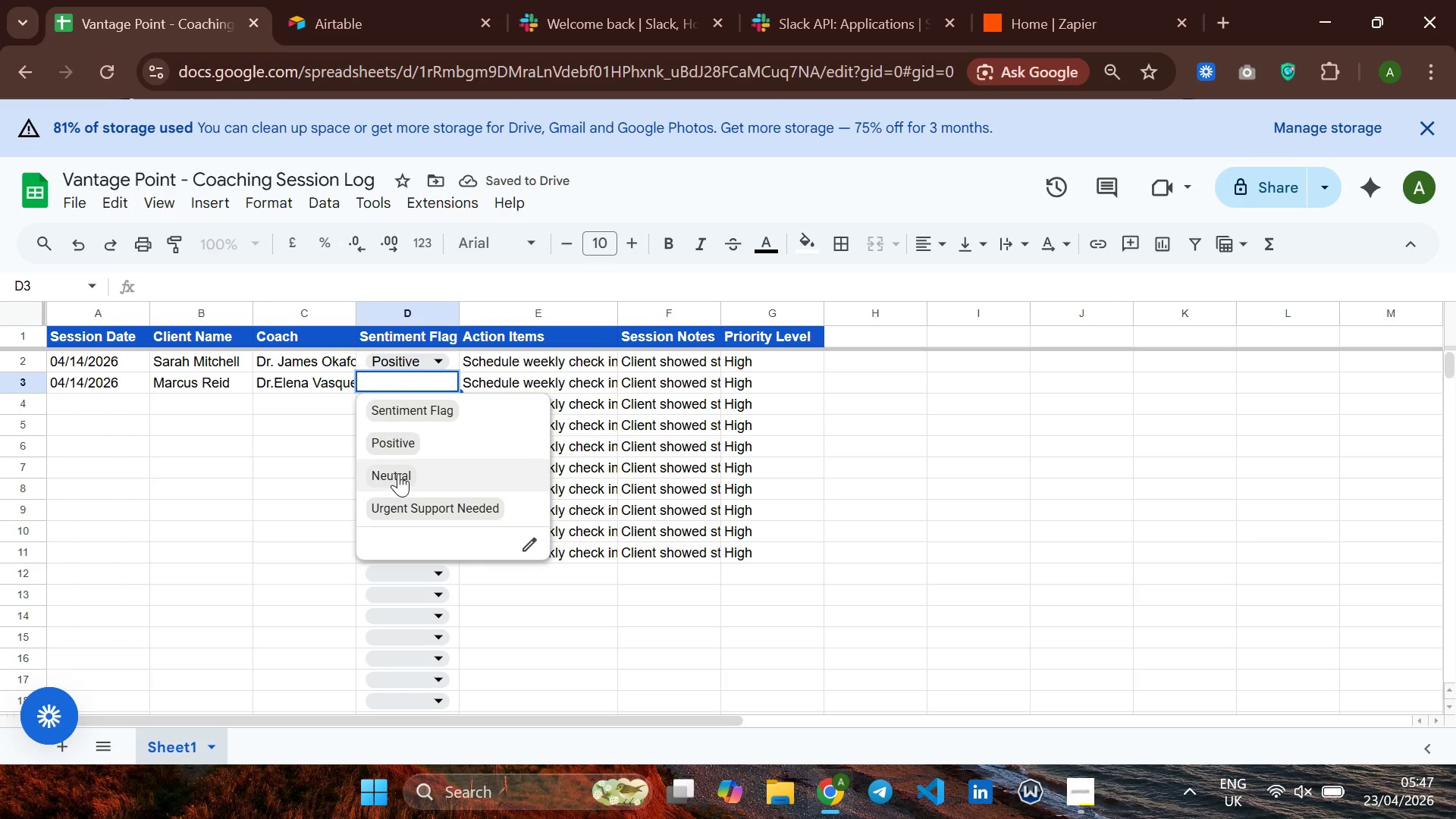 
left_click([398, 473])
 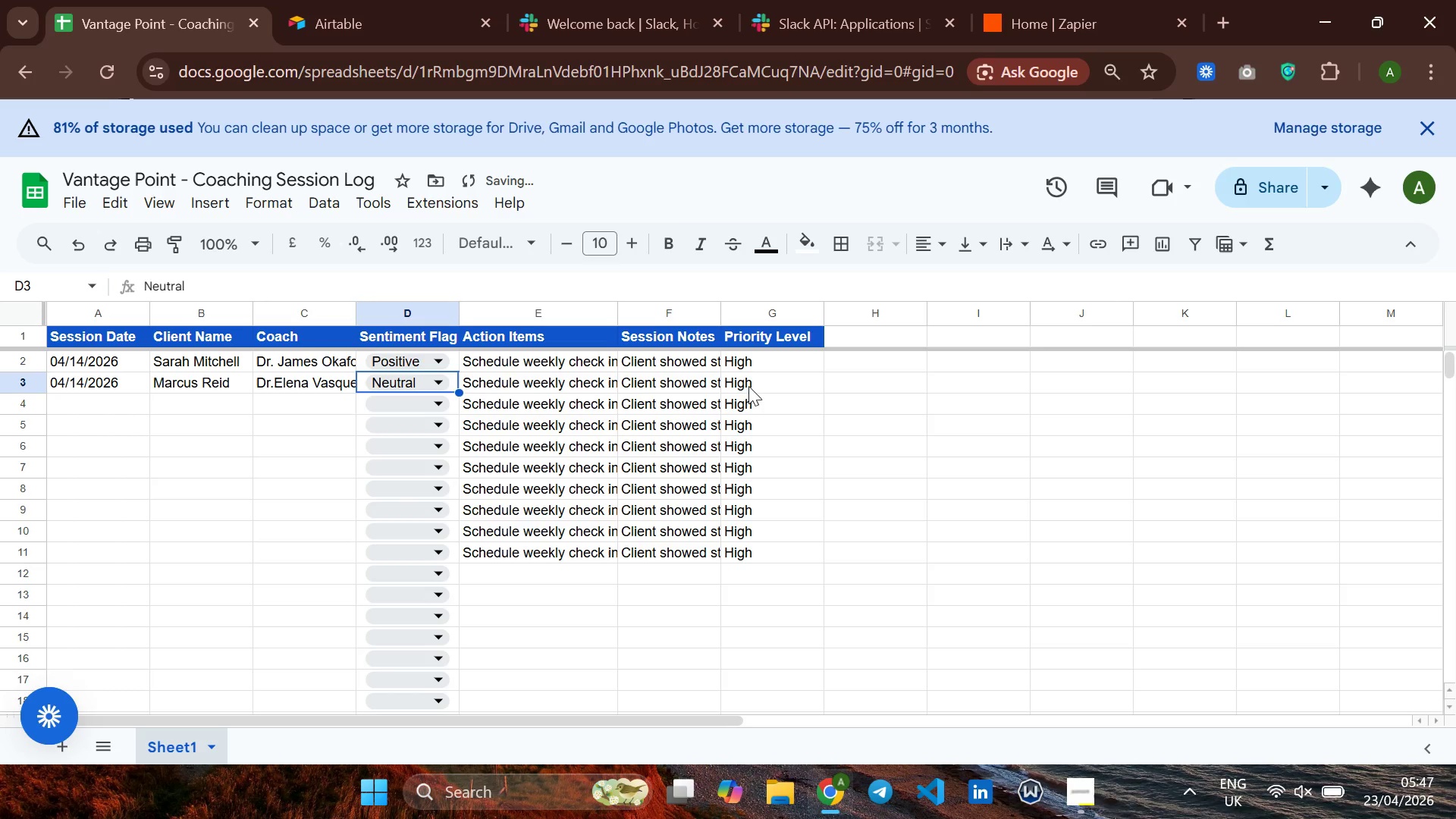 
left_click([767, 377])
 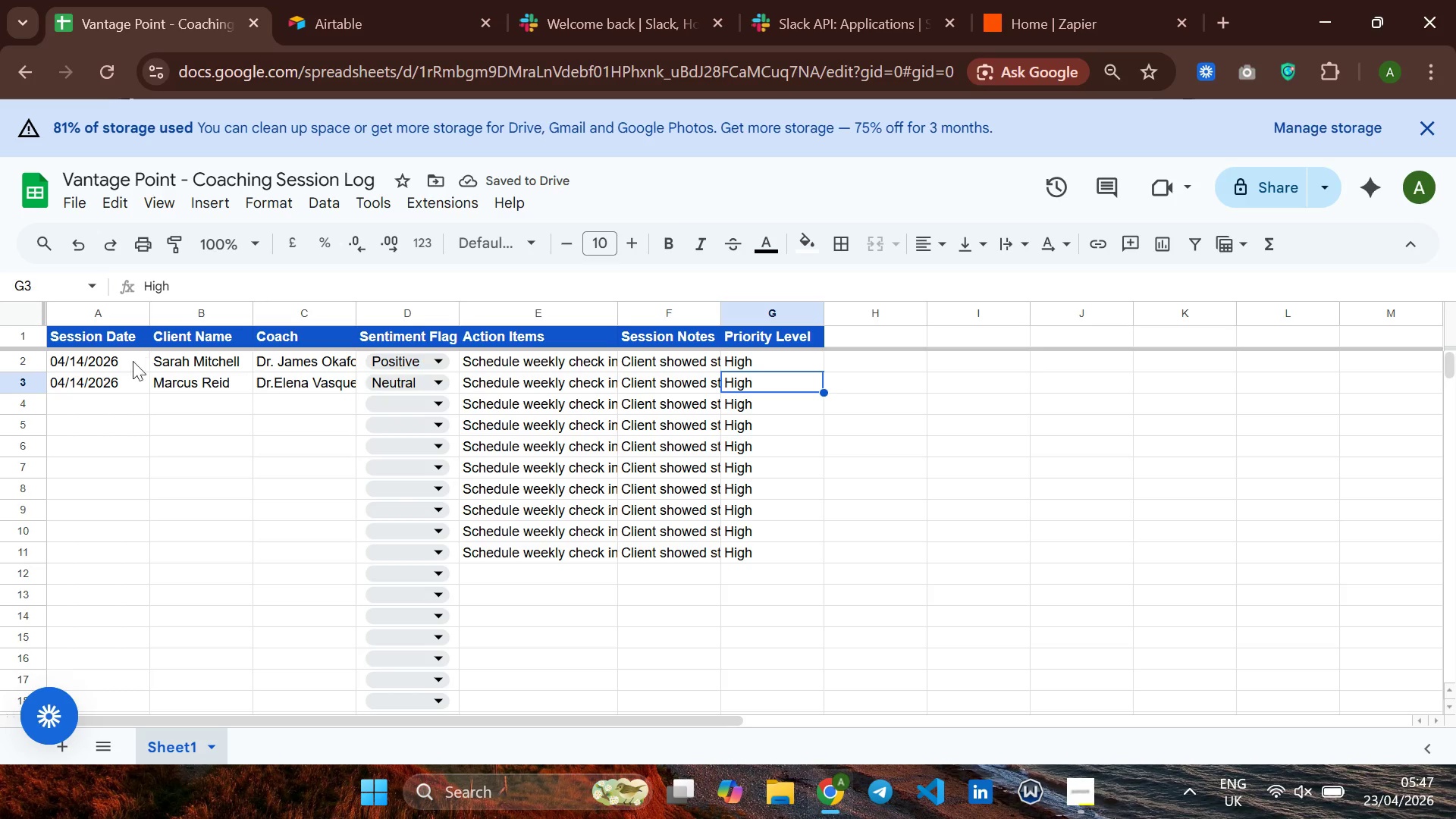 
left_click([102, 394])
 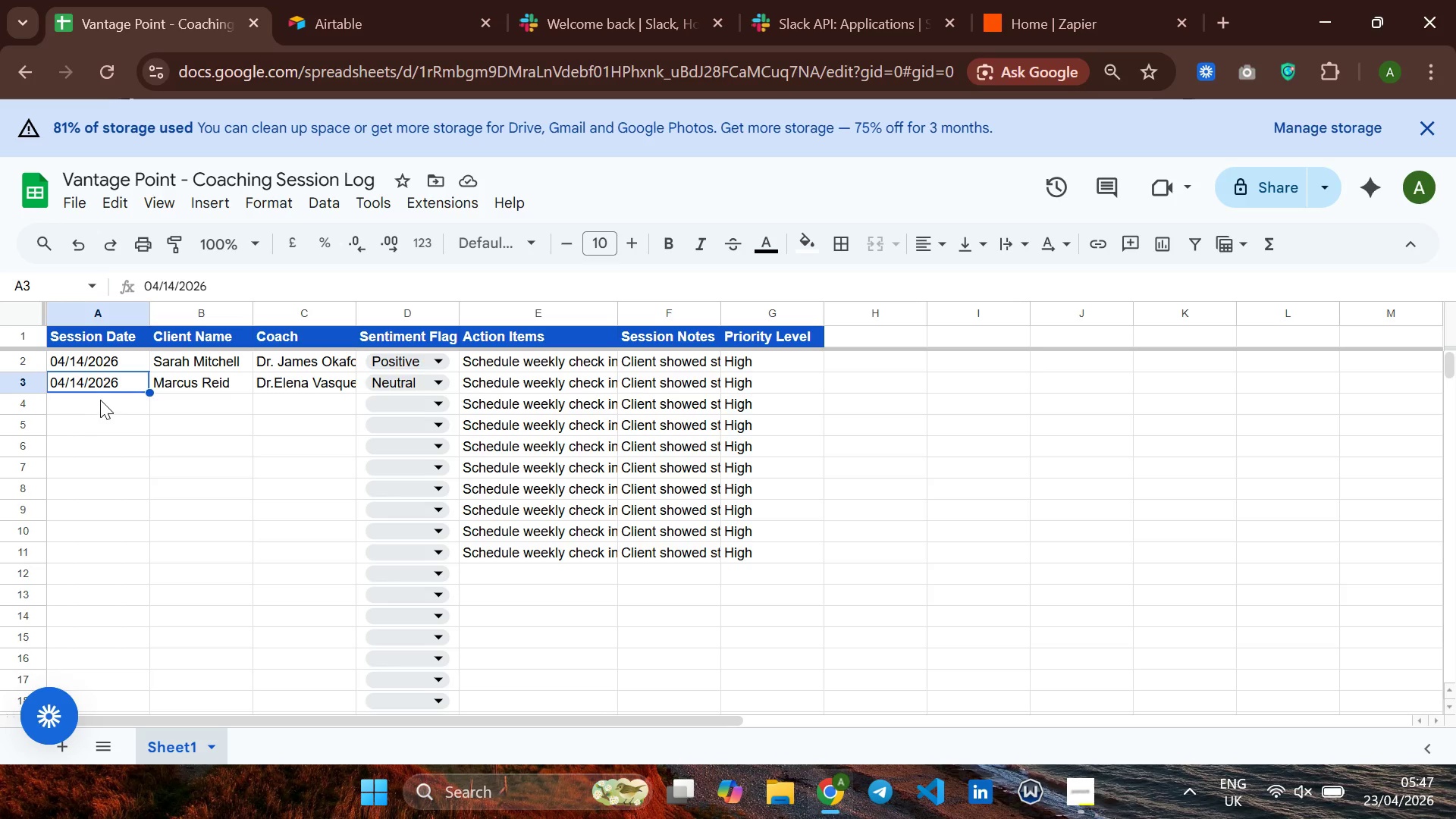 
left_click([100, 400])
 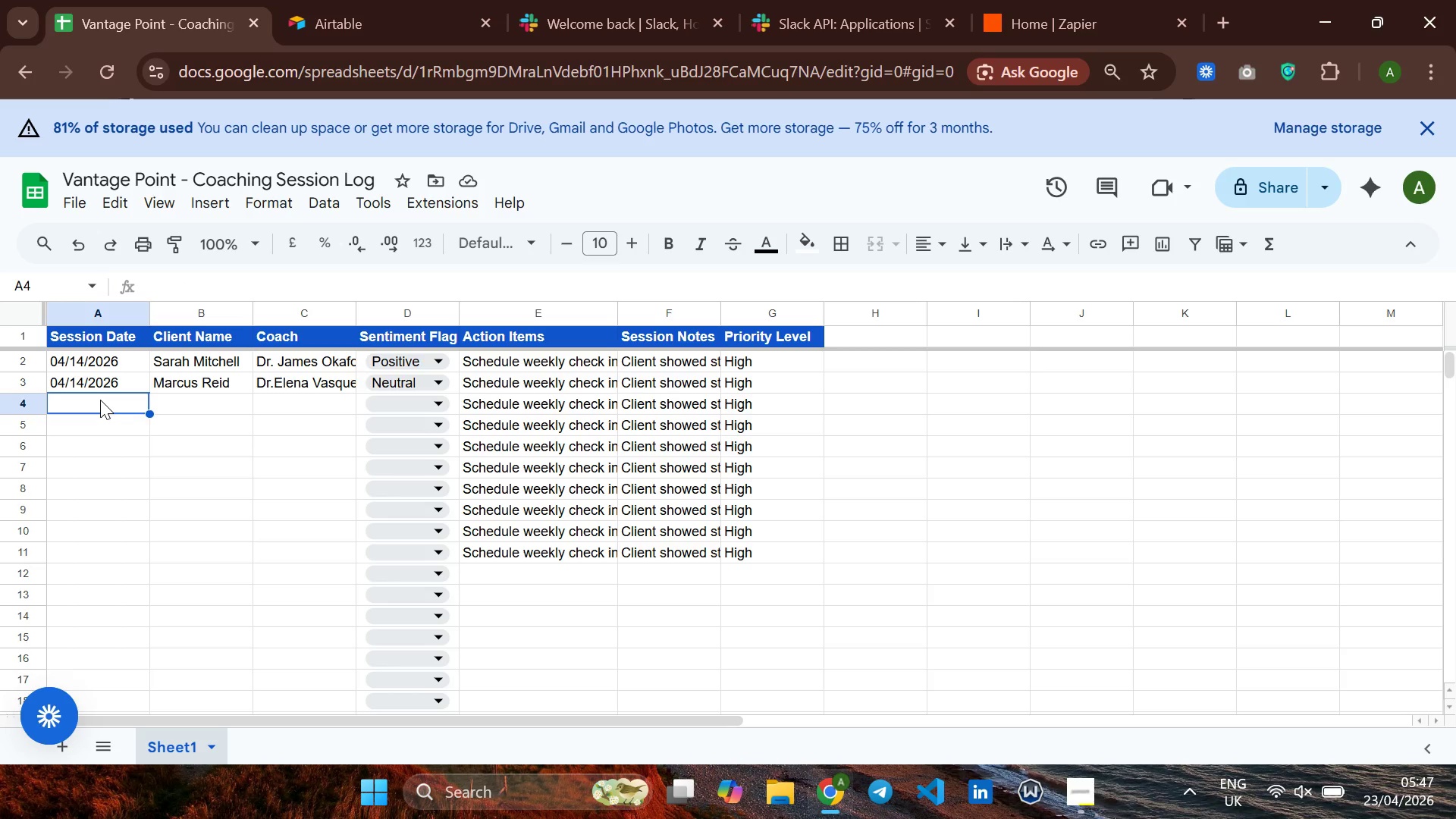 
wait(10.64)
 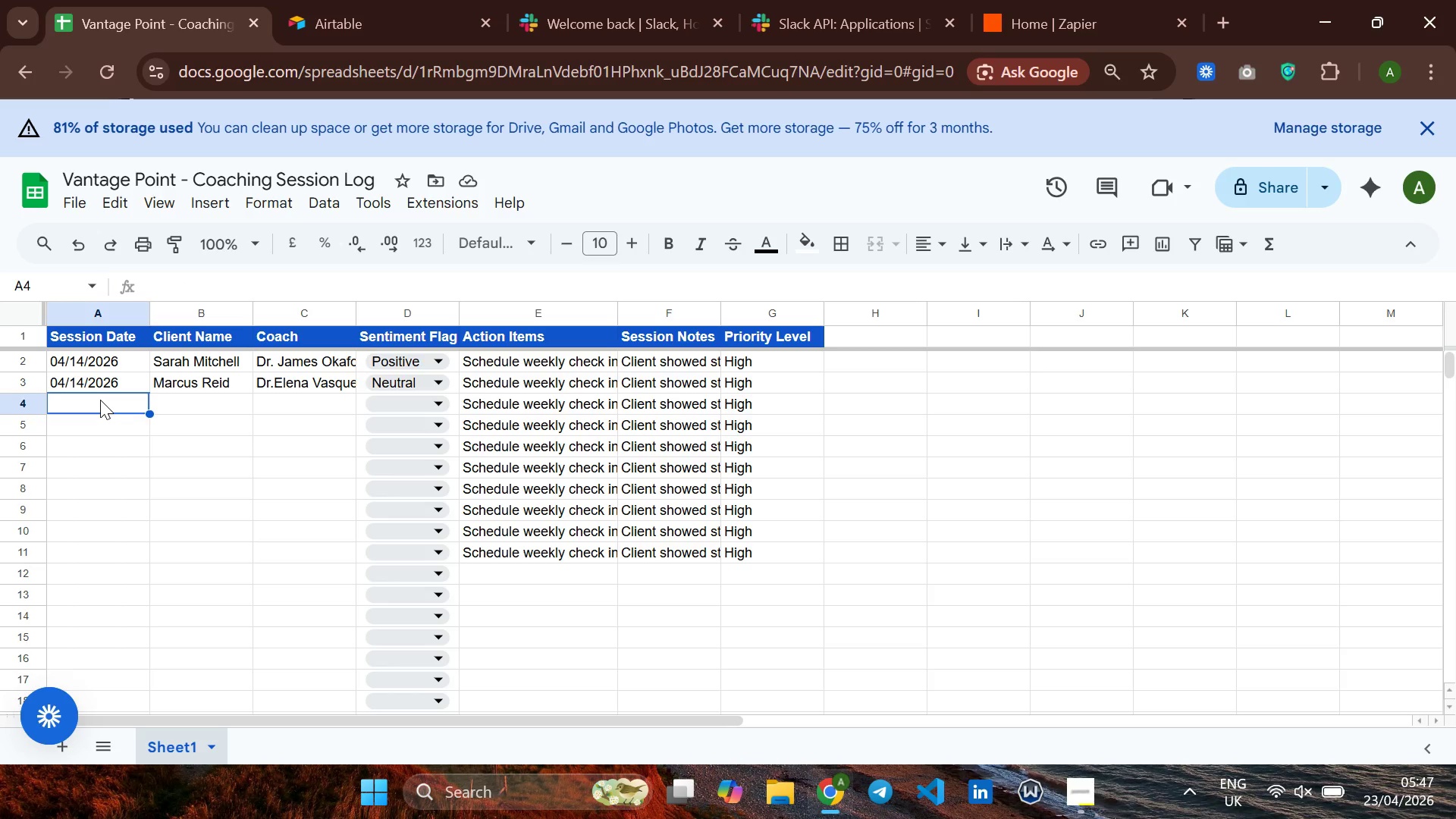 
left_click([86, 385])
 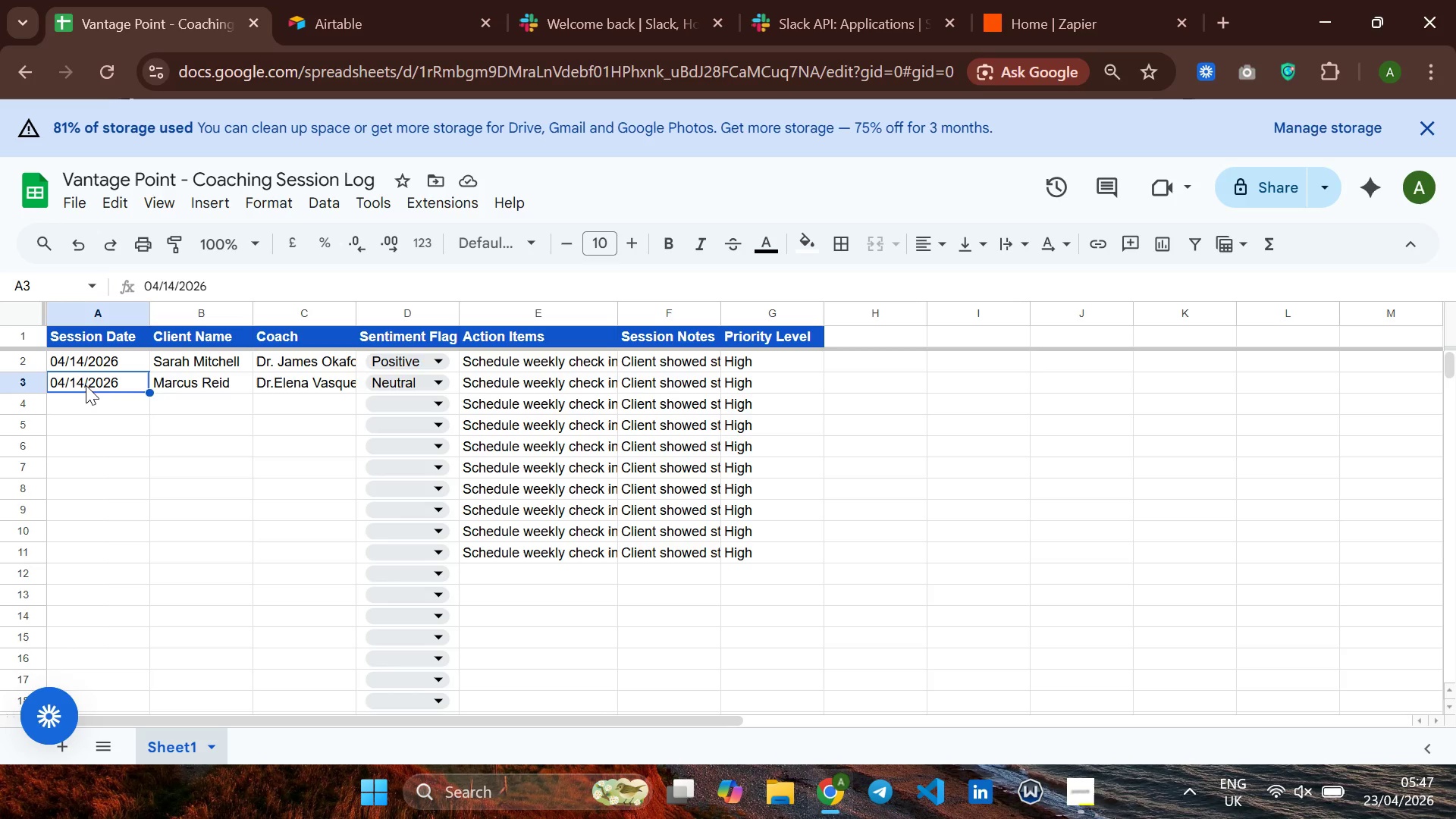 
hold_key(key=ArrowLeft, duration=0.55)
 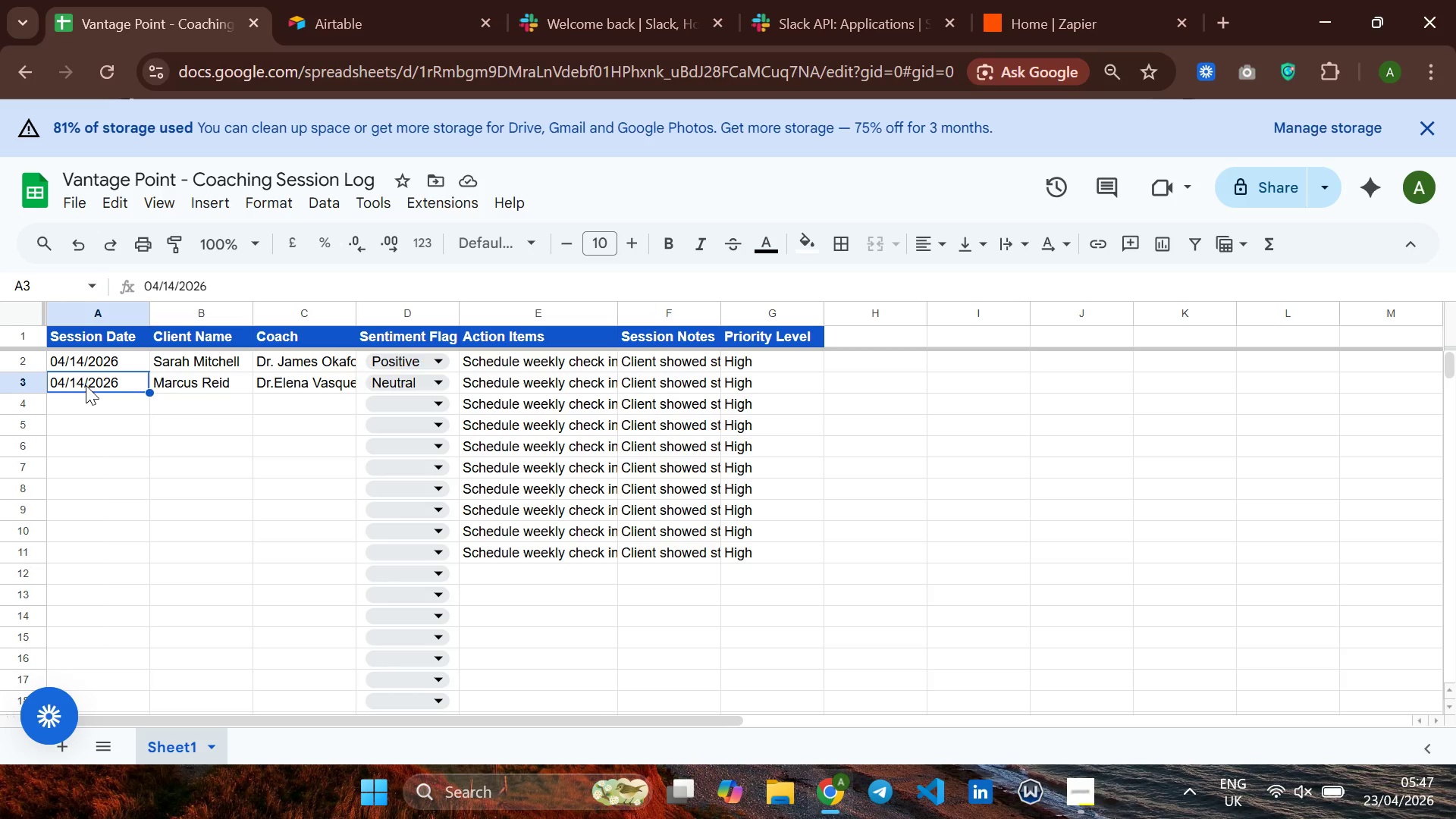 
double_click([86, 385])
 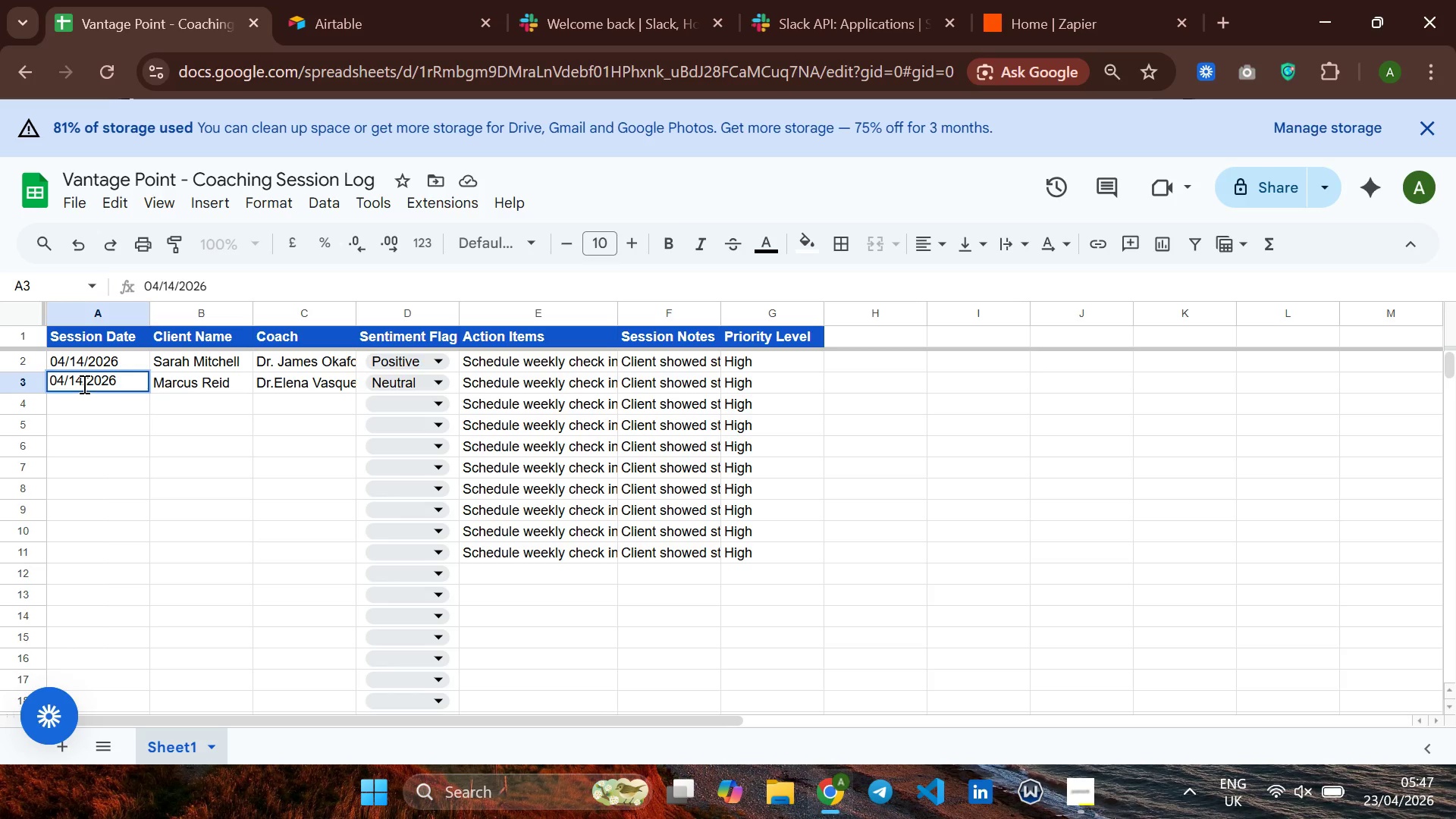 
hold_key(key=ArrowLeft, duration=0.77)
 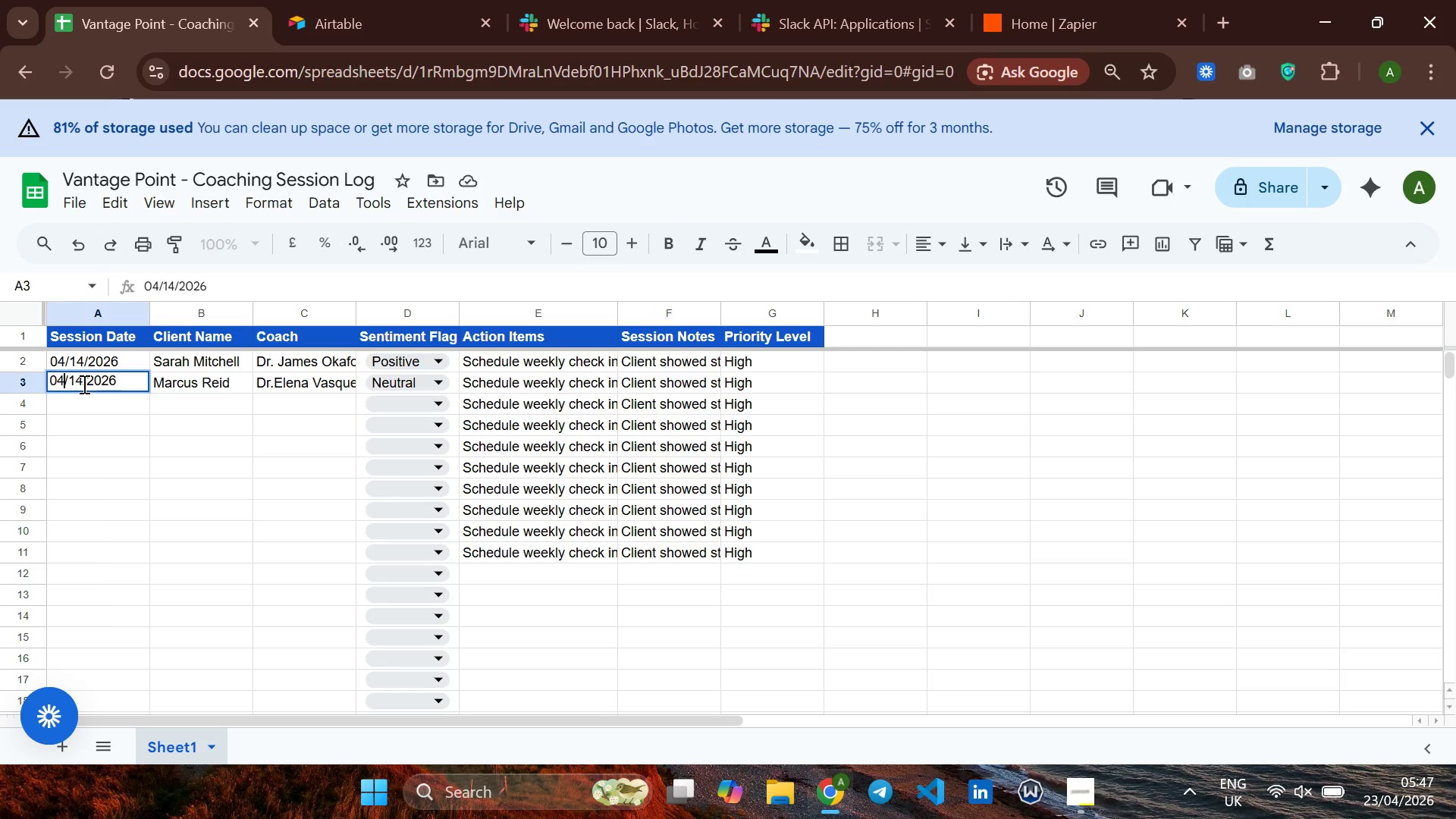 
key(ArrowRight)
 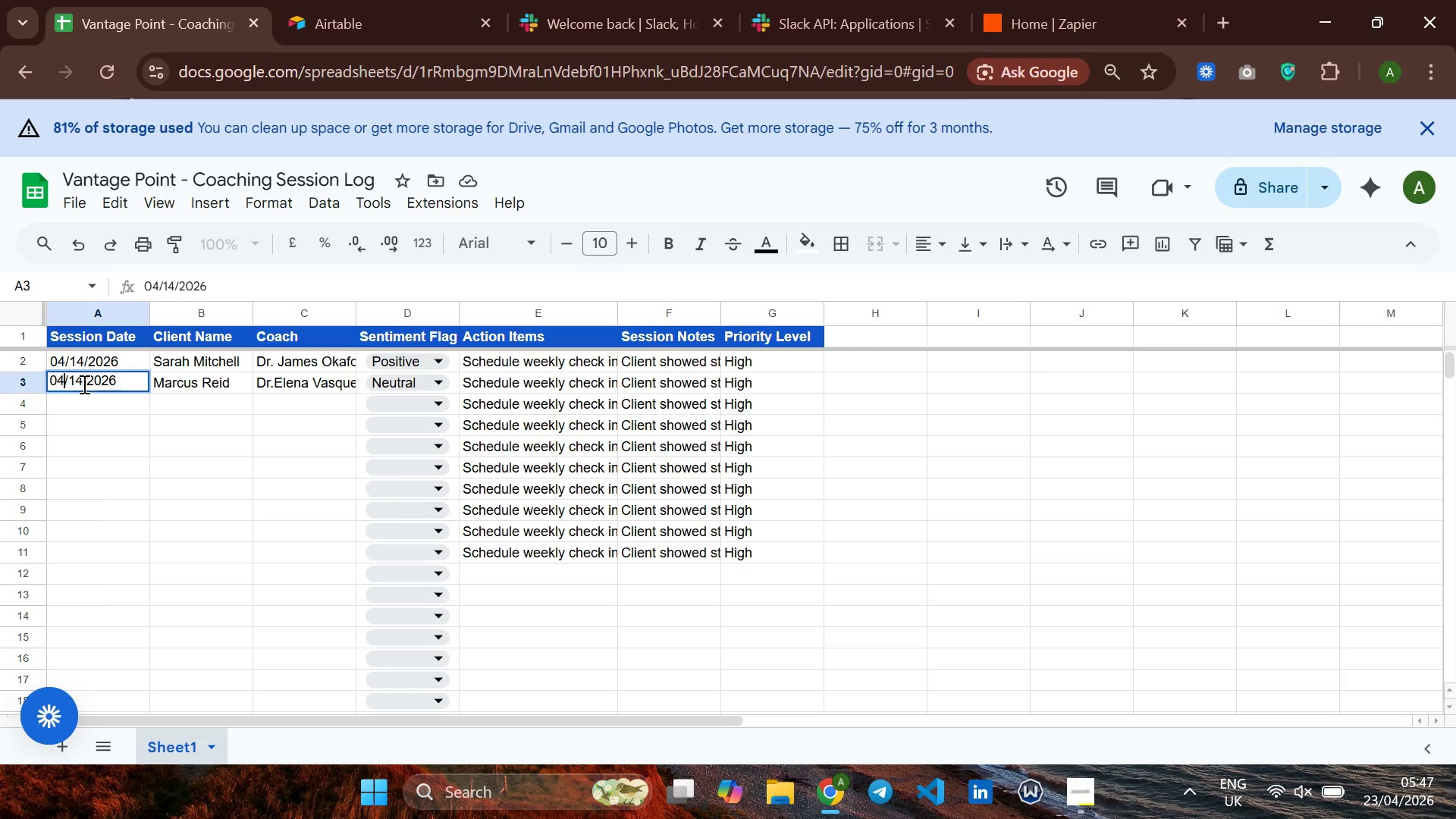 
key(ArrowRight)
 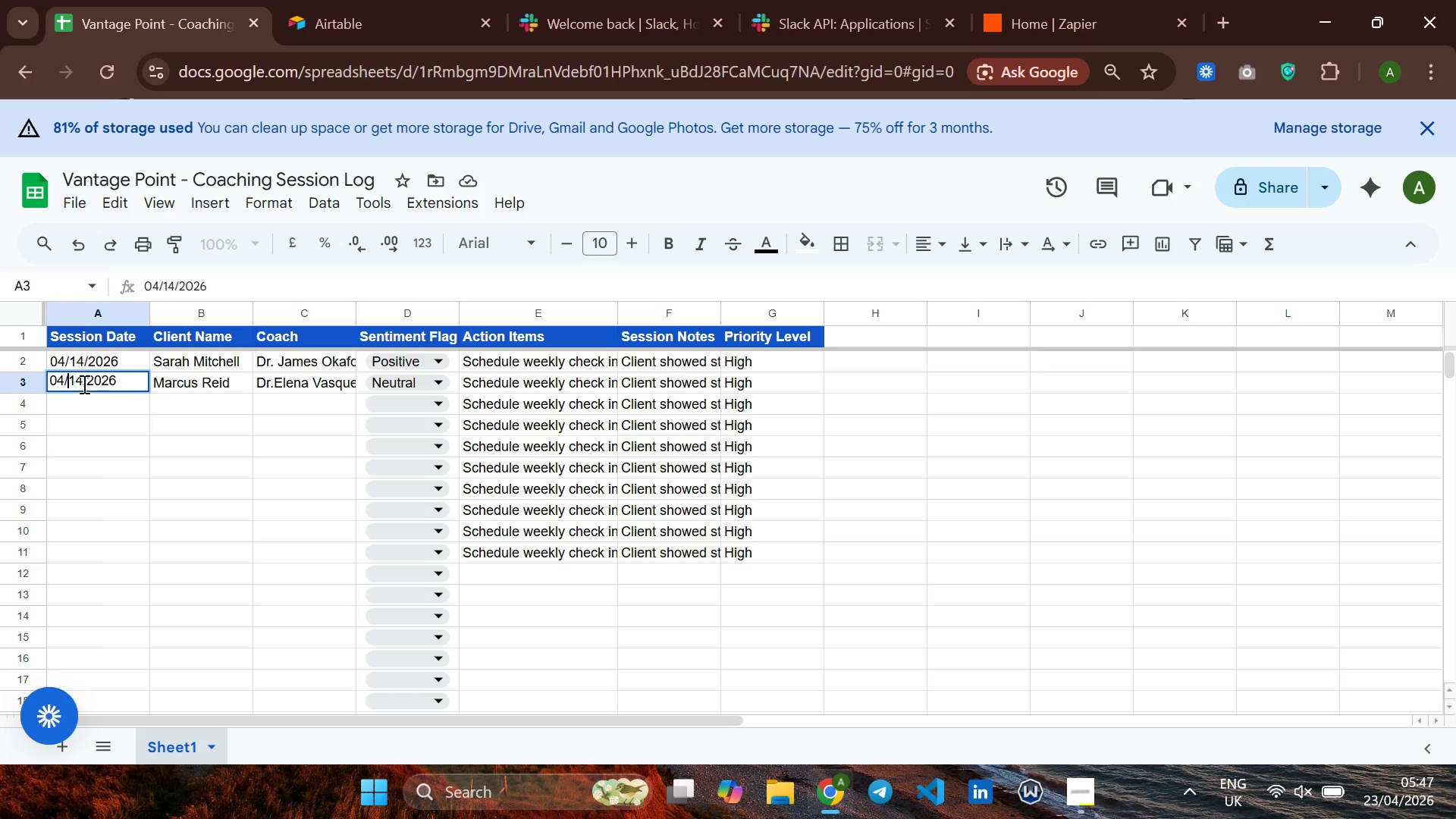 
key(ArrowRight)
 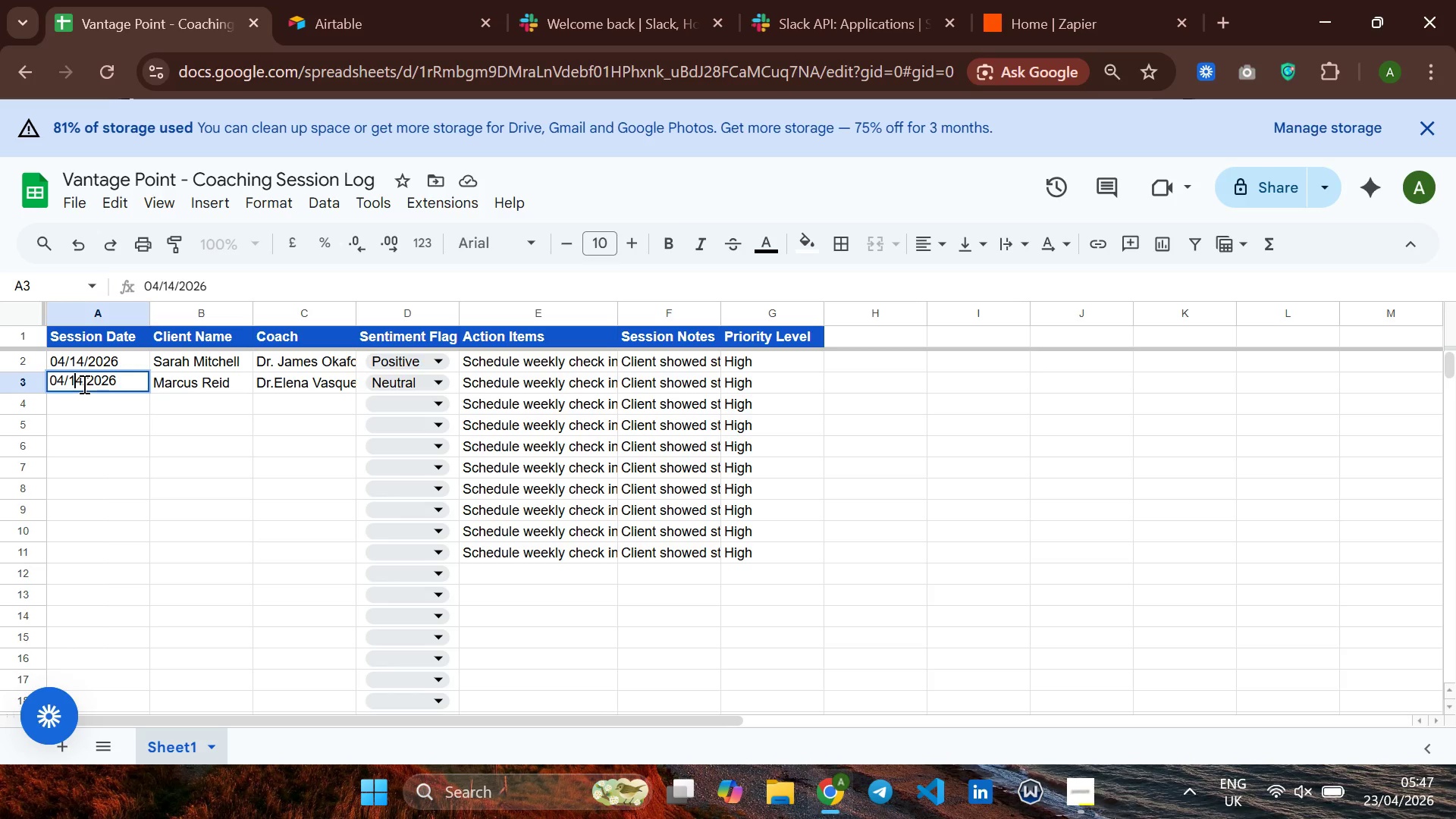 
key(ArrowRight)
 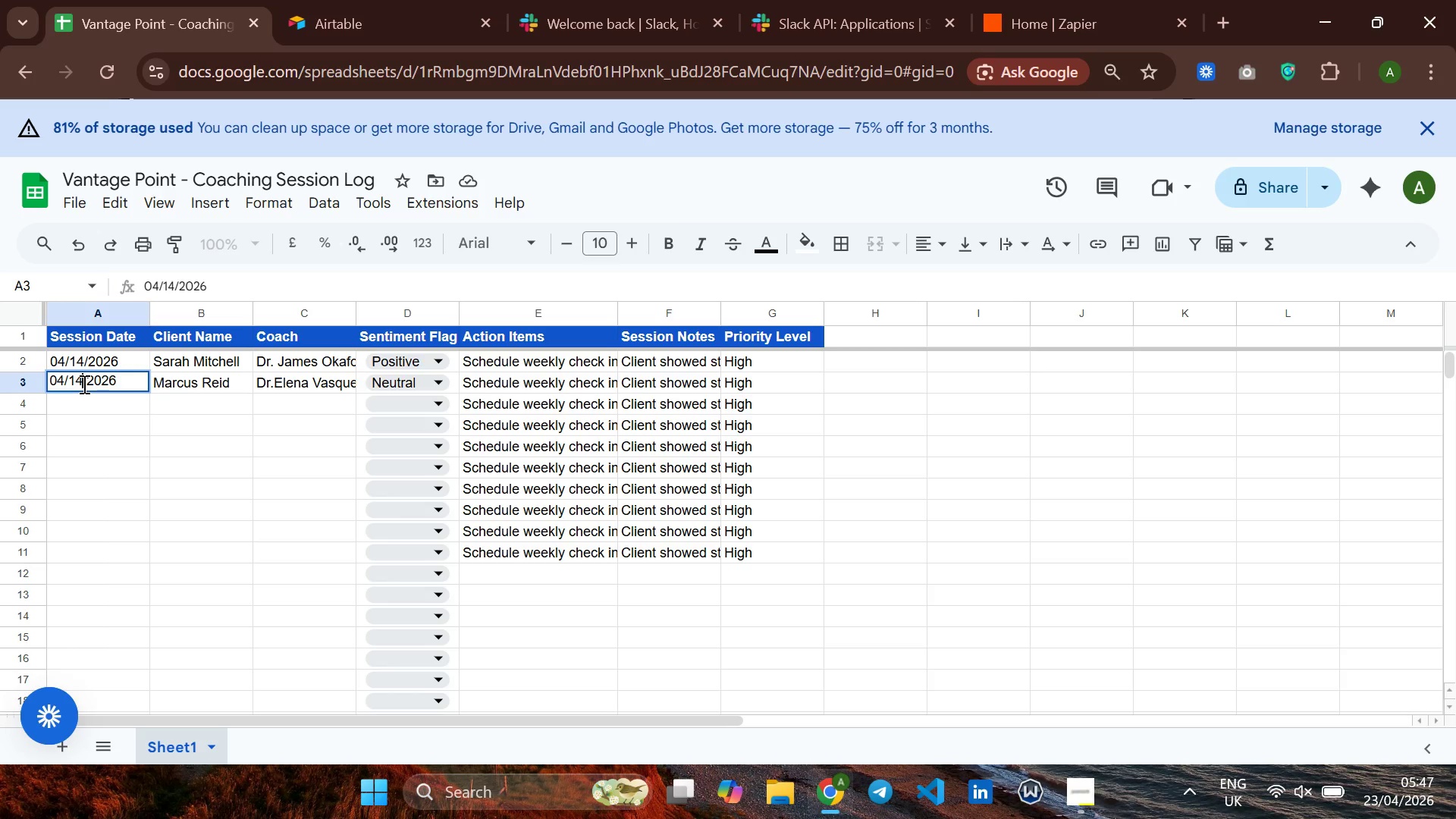 
key(ArrowRight)
 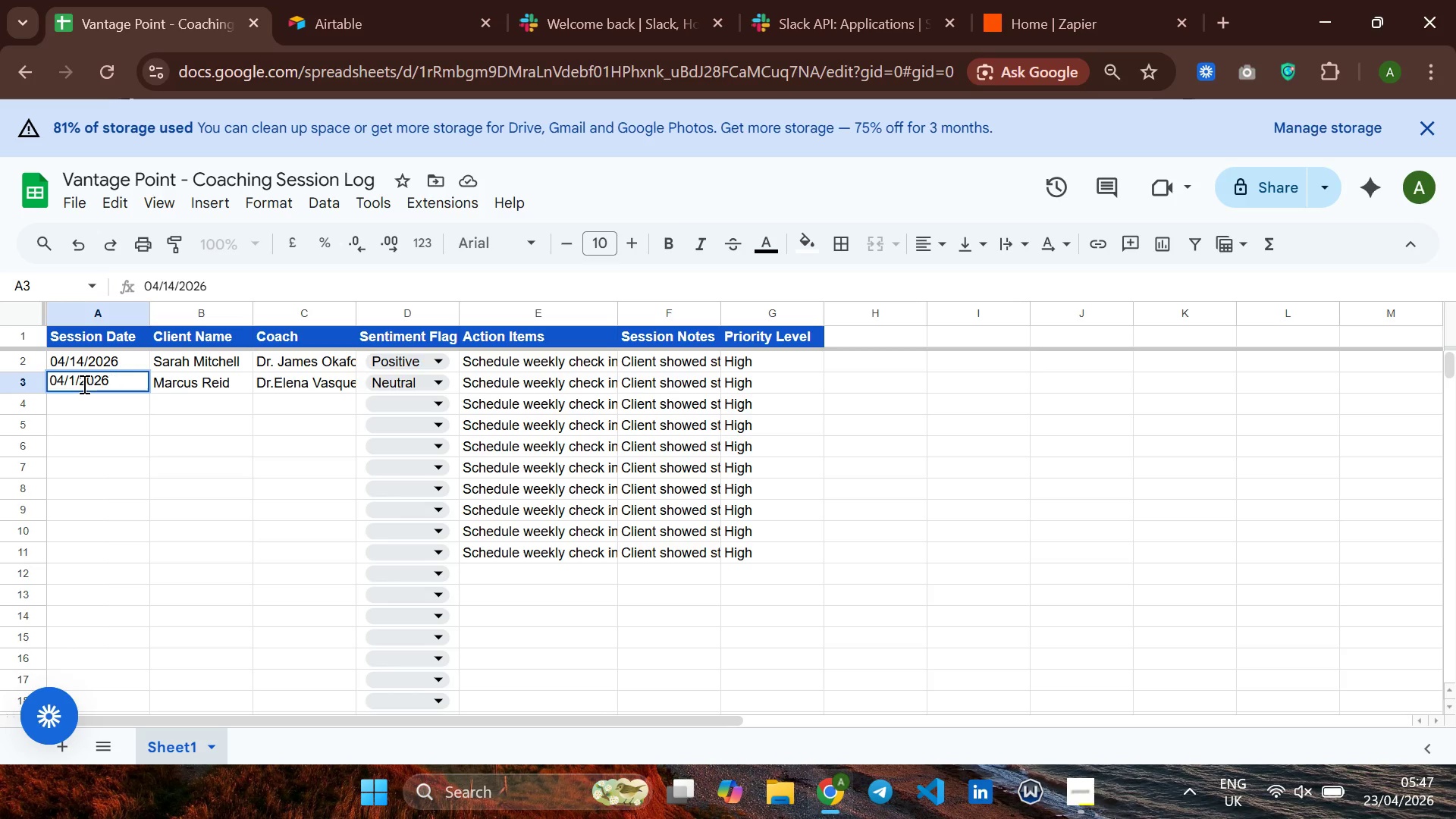 
key(Backspace)
 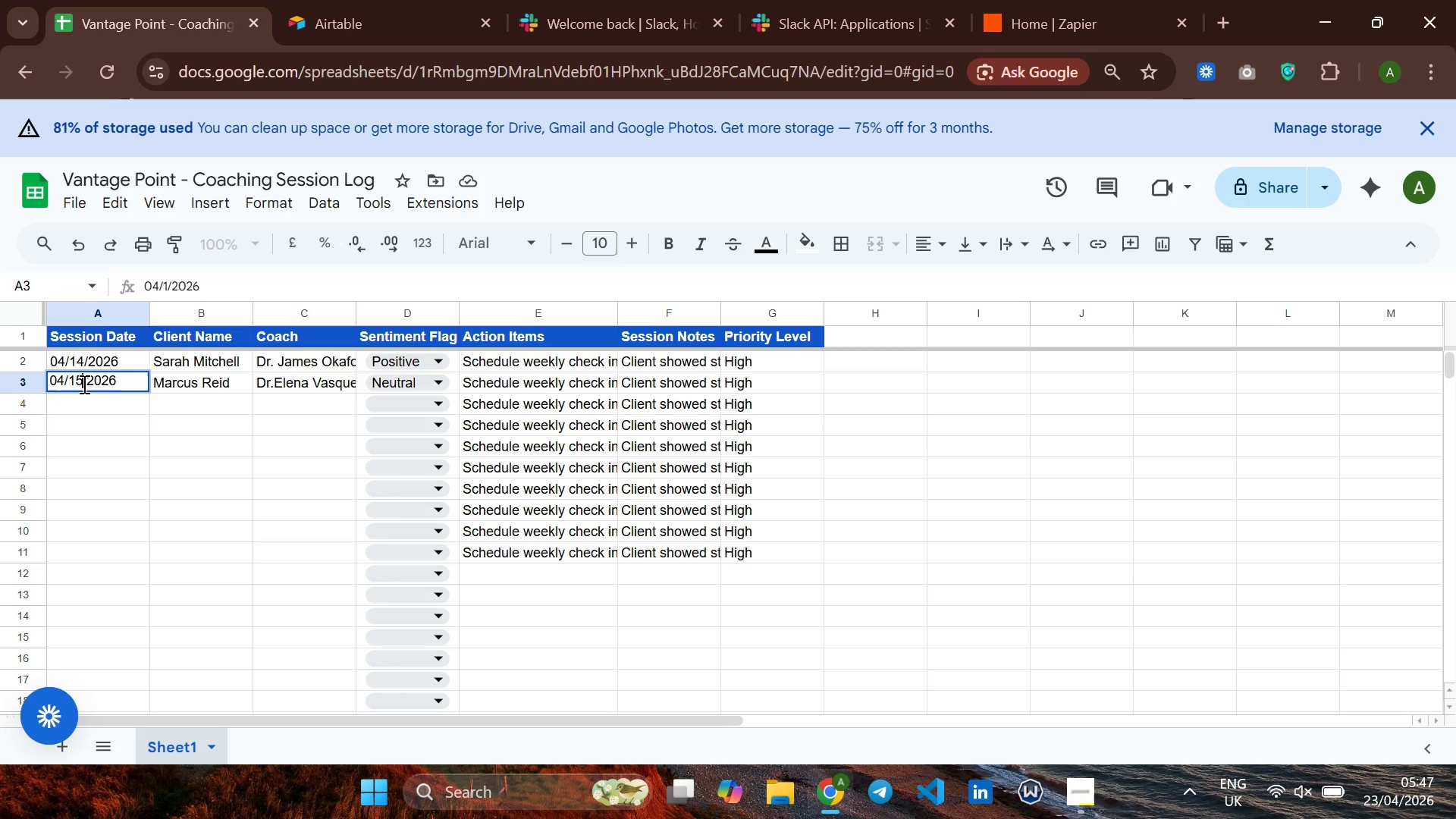 
key(5)
 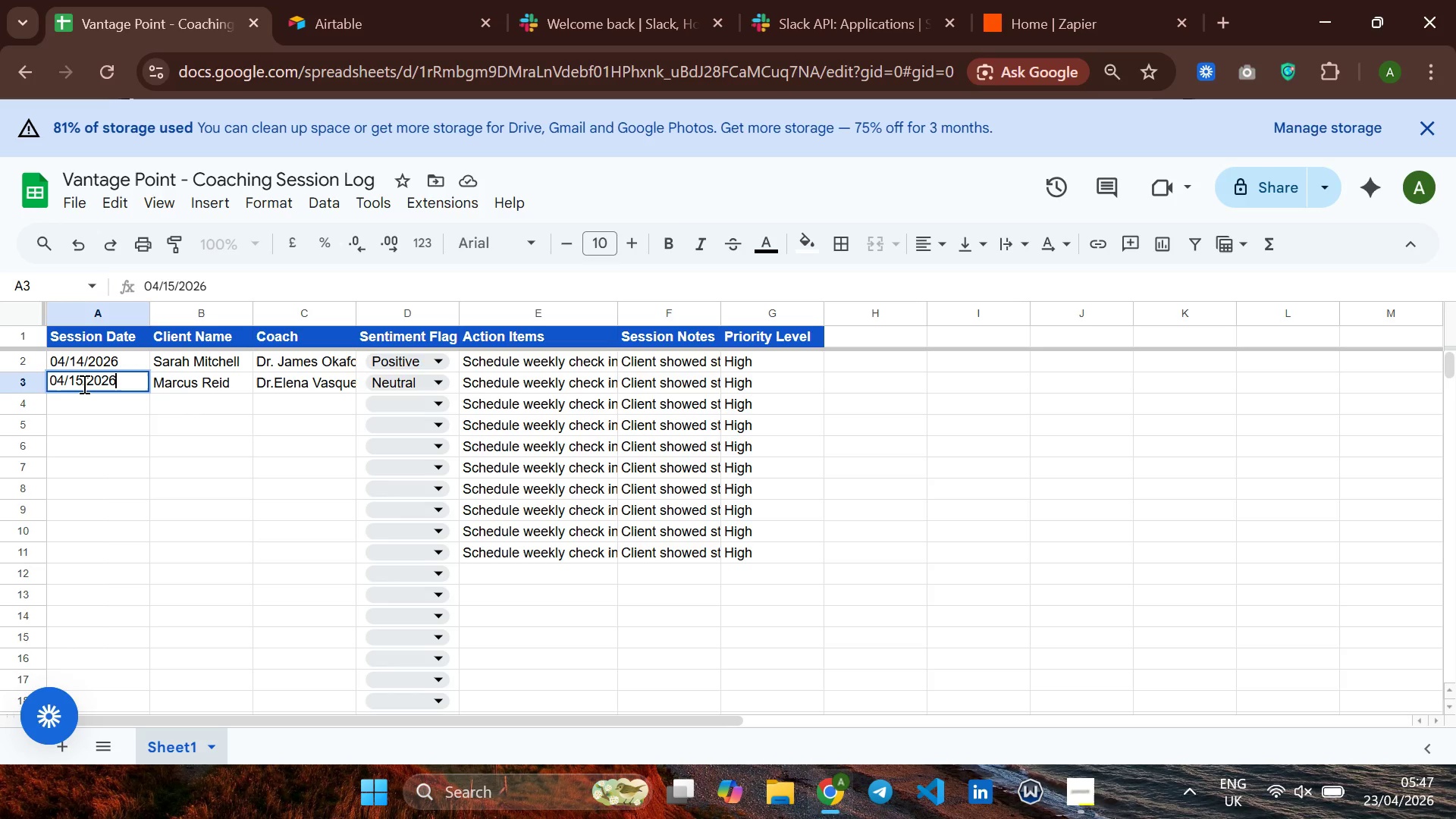 
key(ArrowDown)
 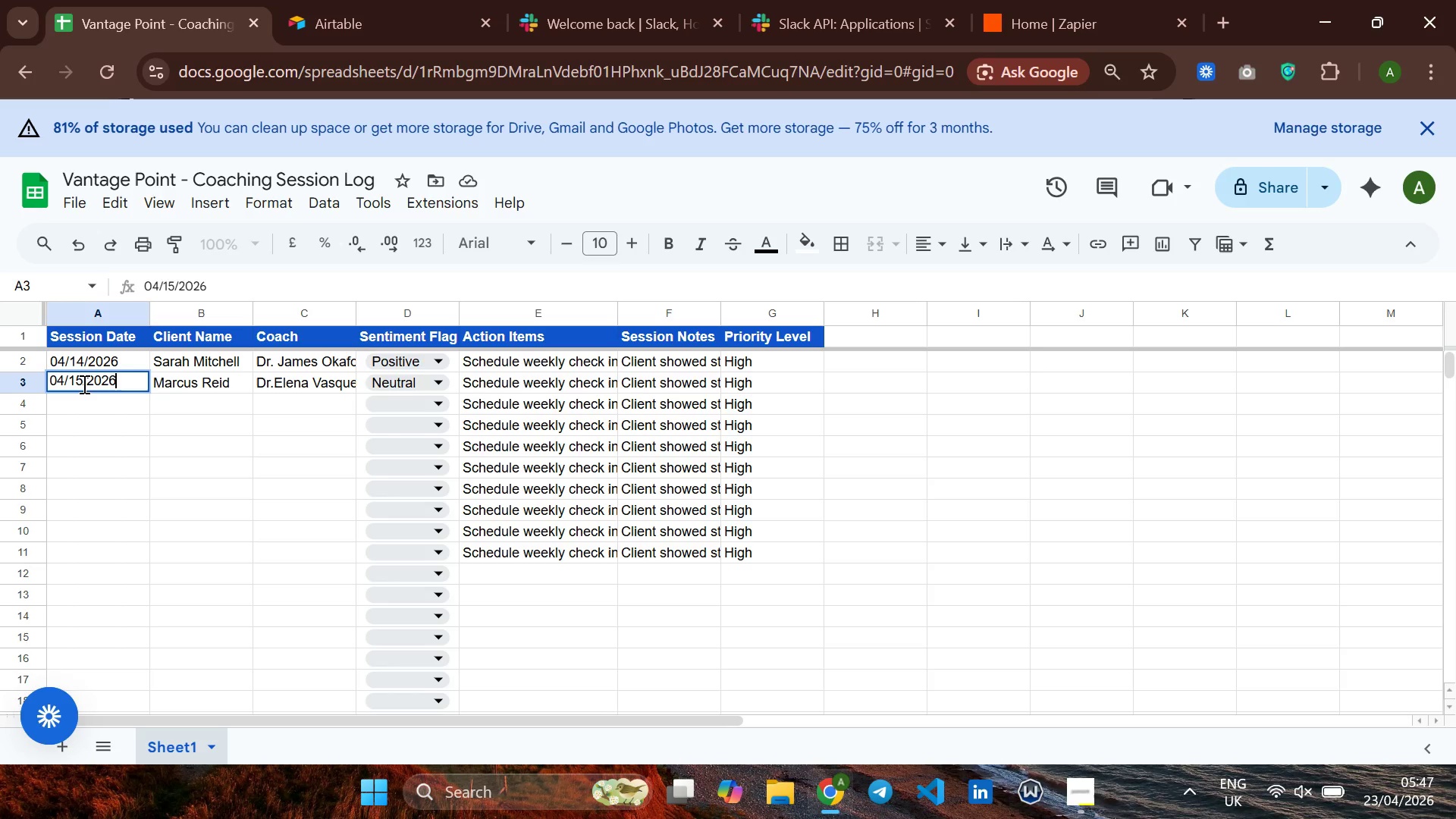 
key(ArrowDown)
 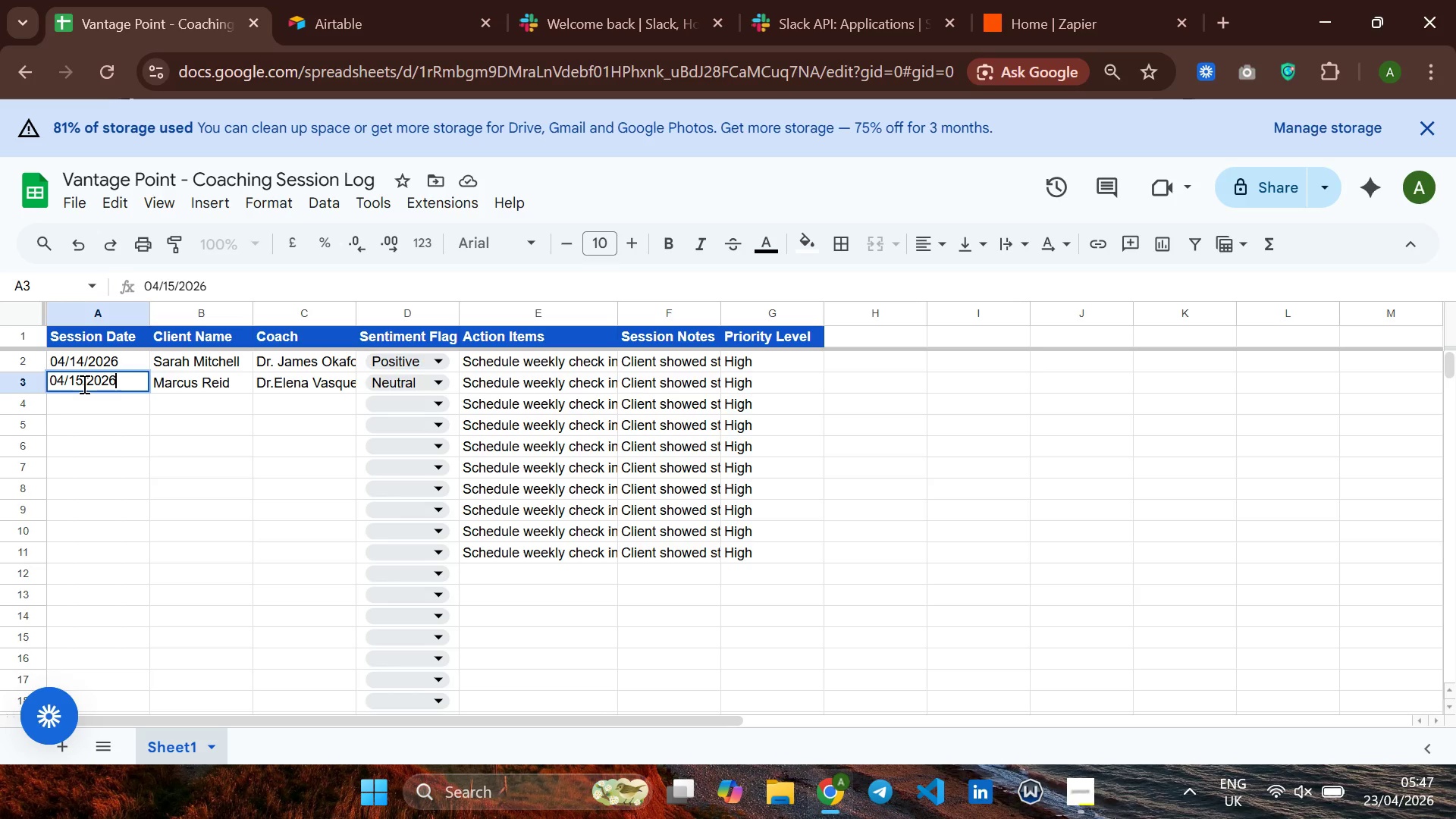 
key(Enter)
 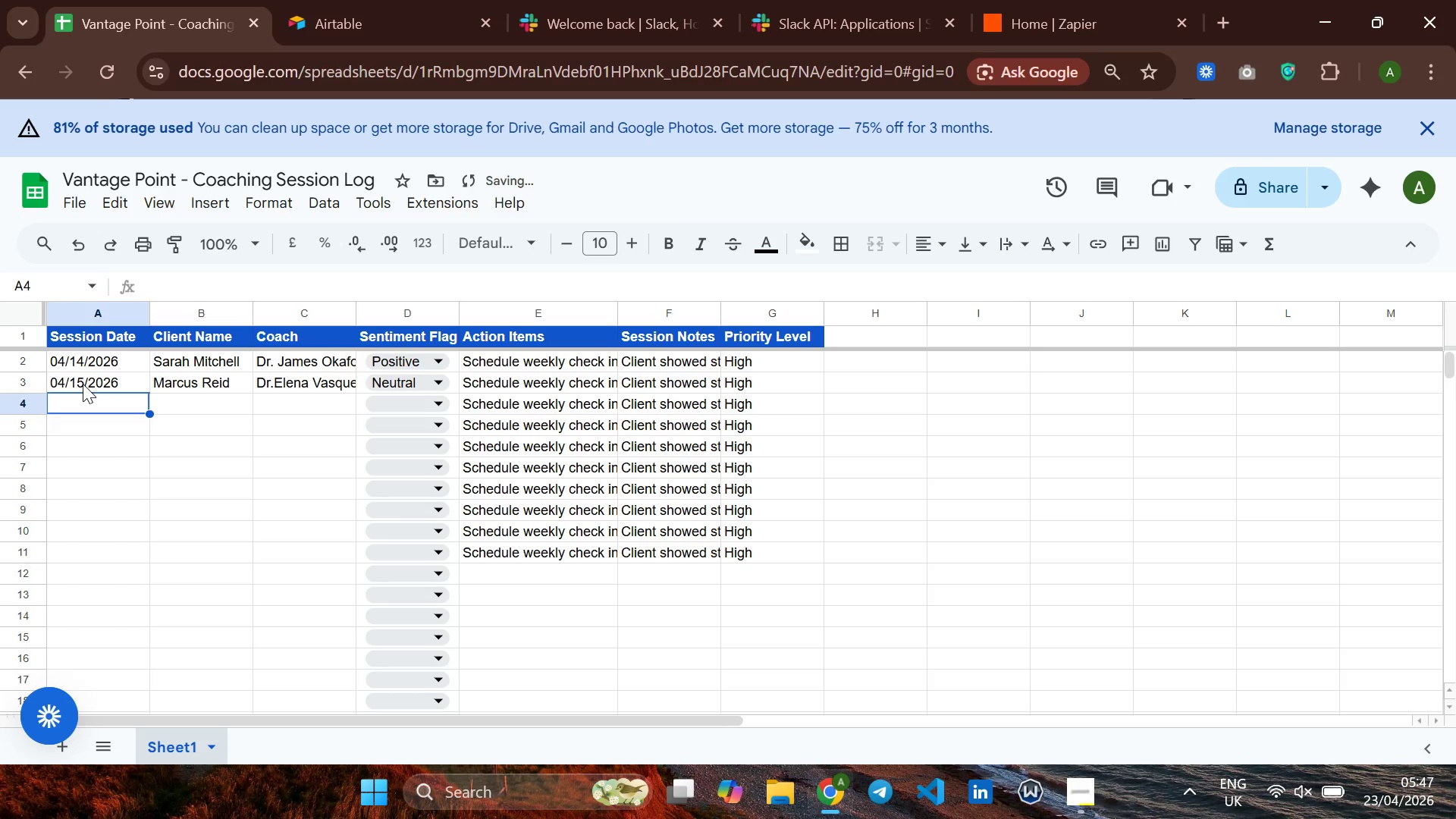 
type(04/15/2022)
key(Backspace)
type(6)
 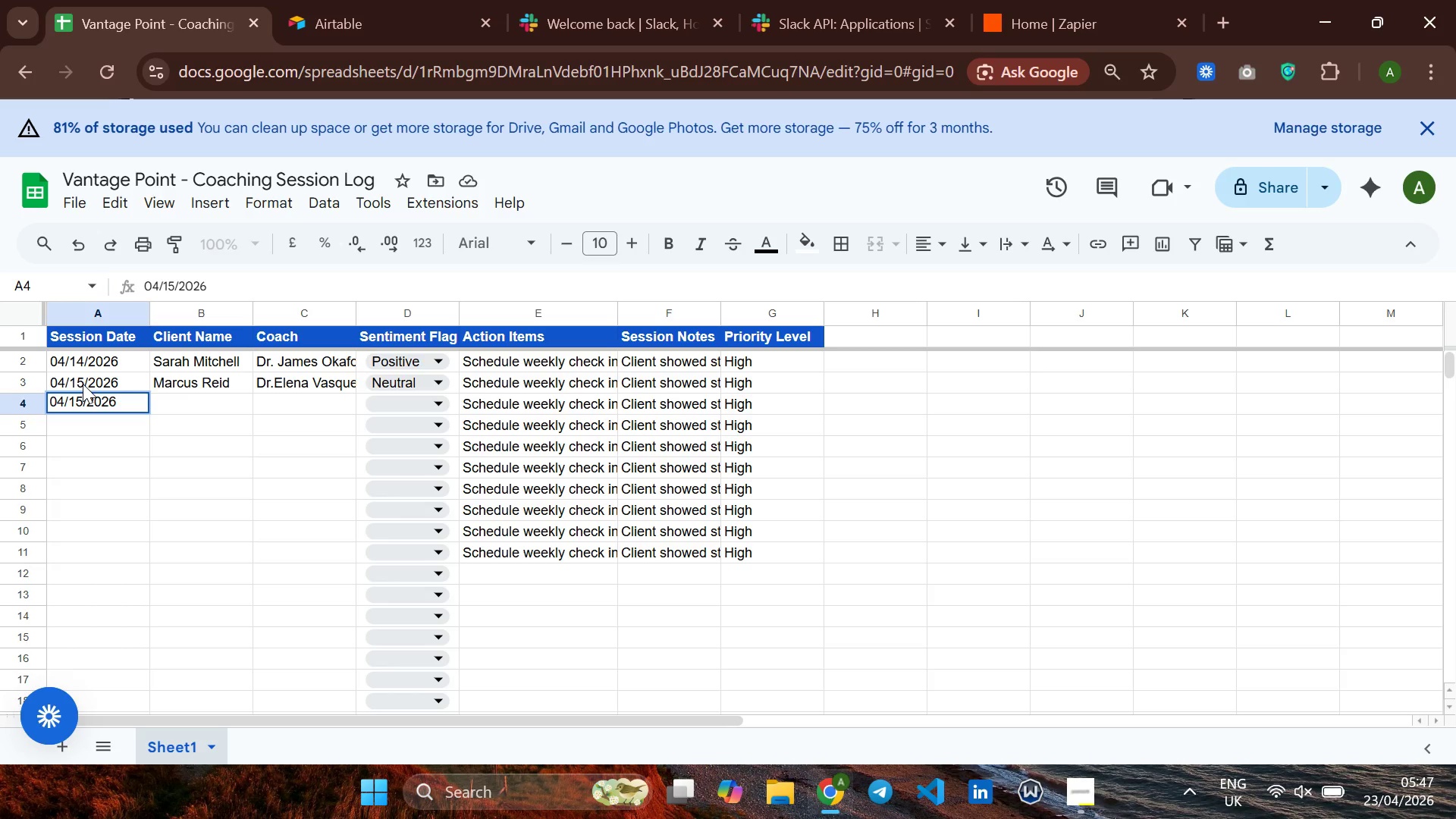 
key(ArrowRight)
 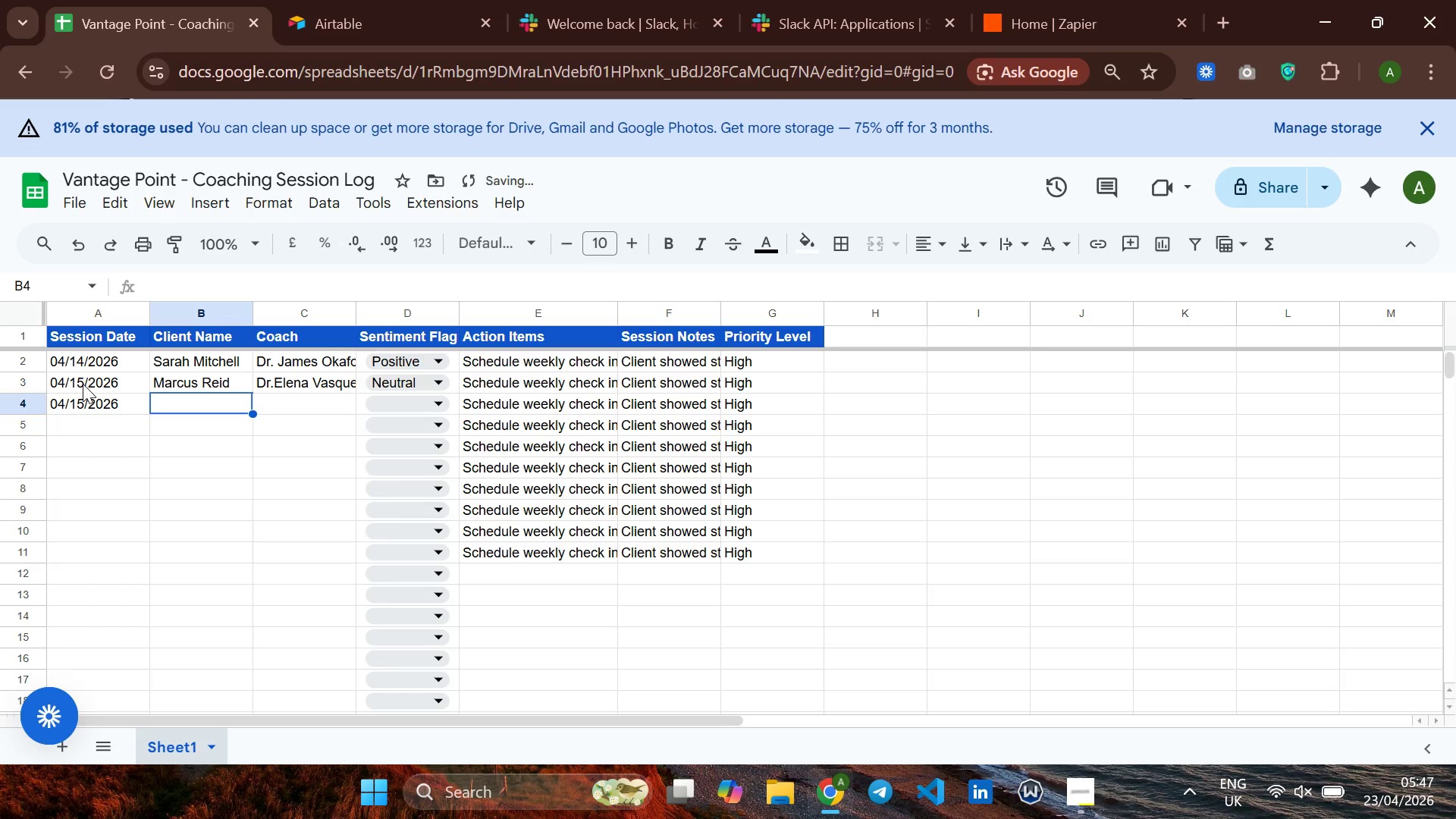 
type(Victoria Lane )
key(Backspace)
 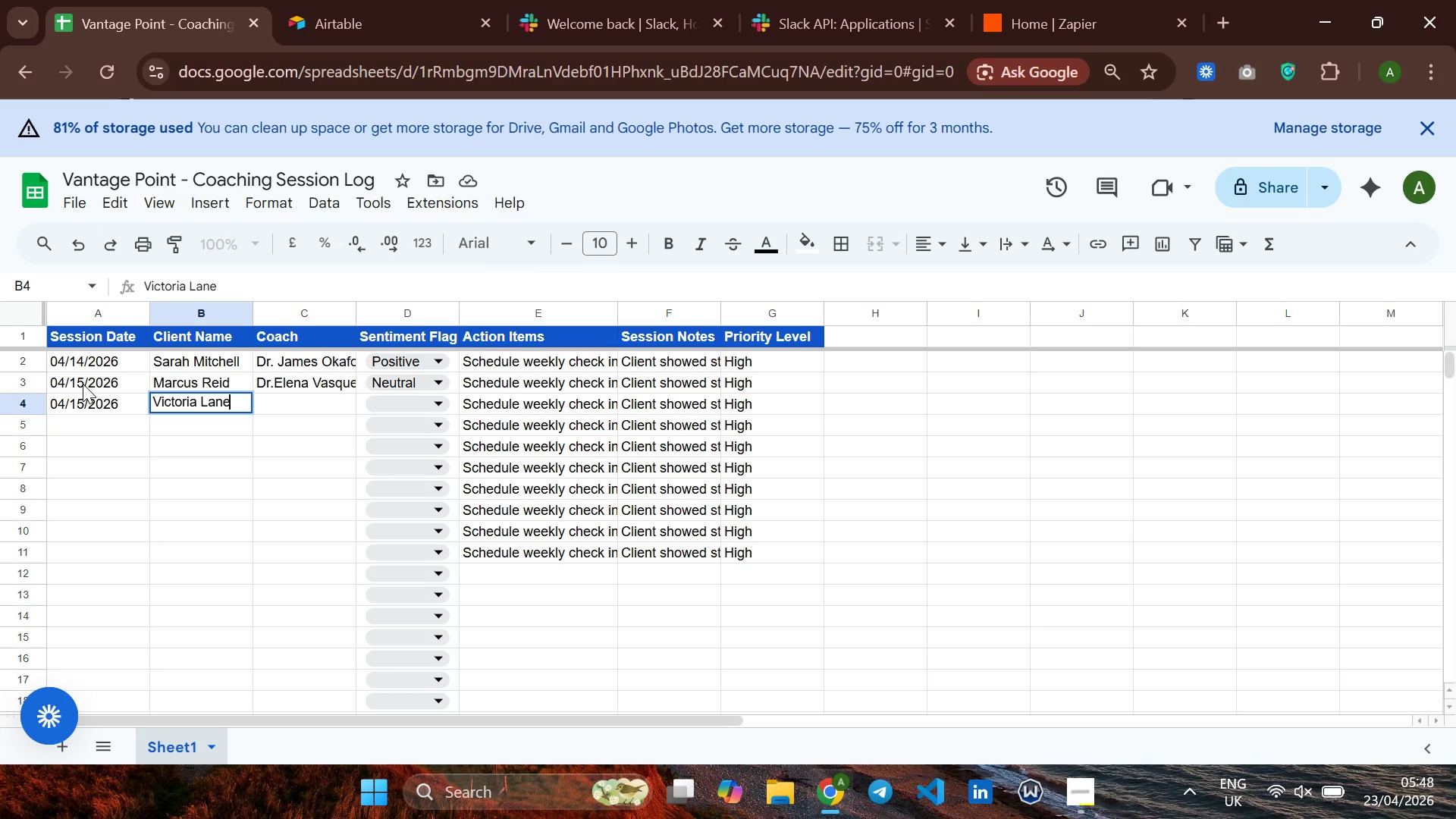 
key(ArrowRight)
 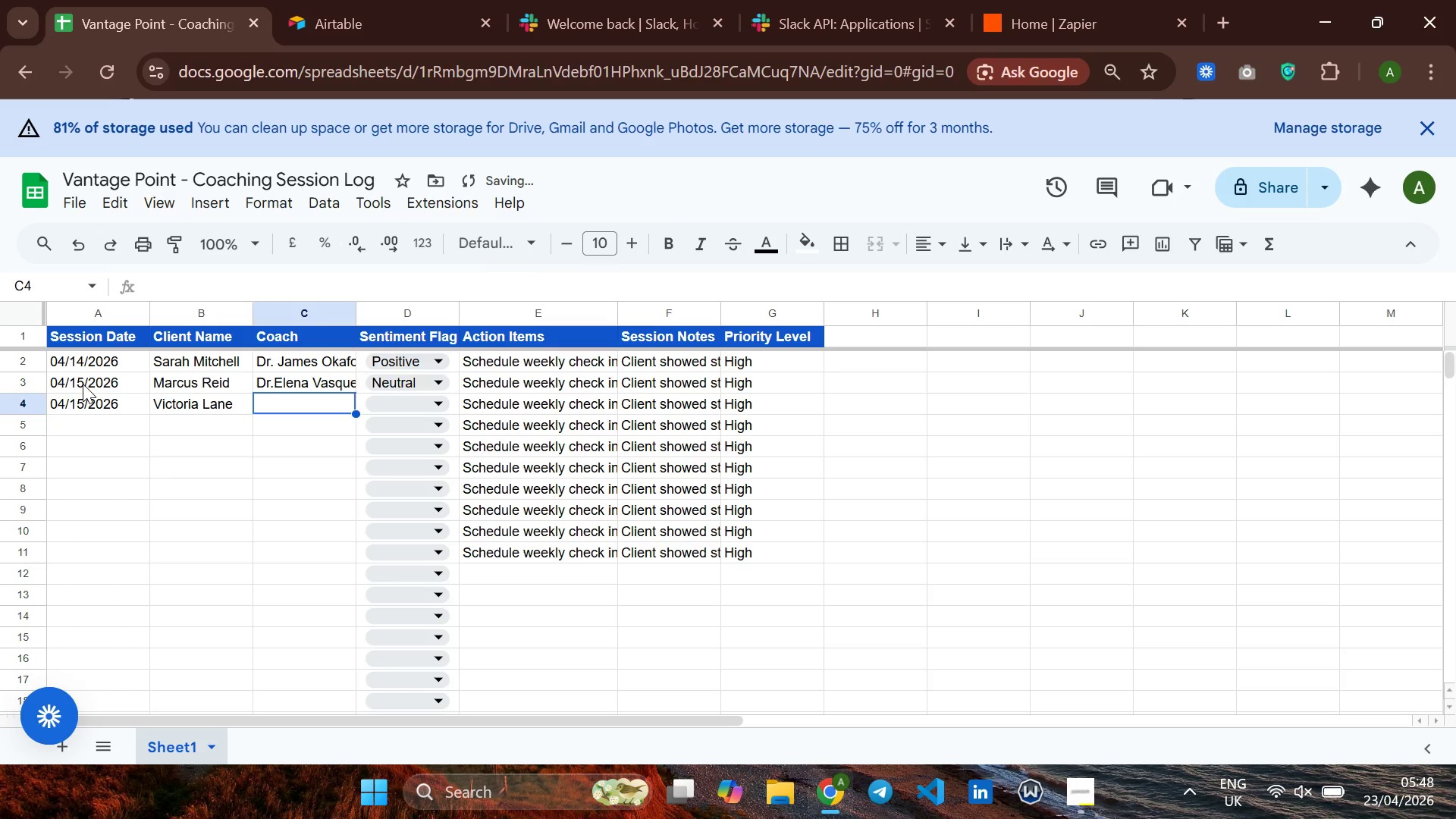 
key(D)
 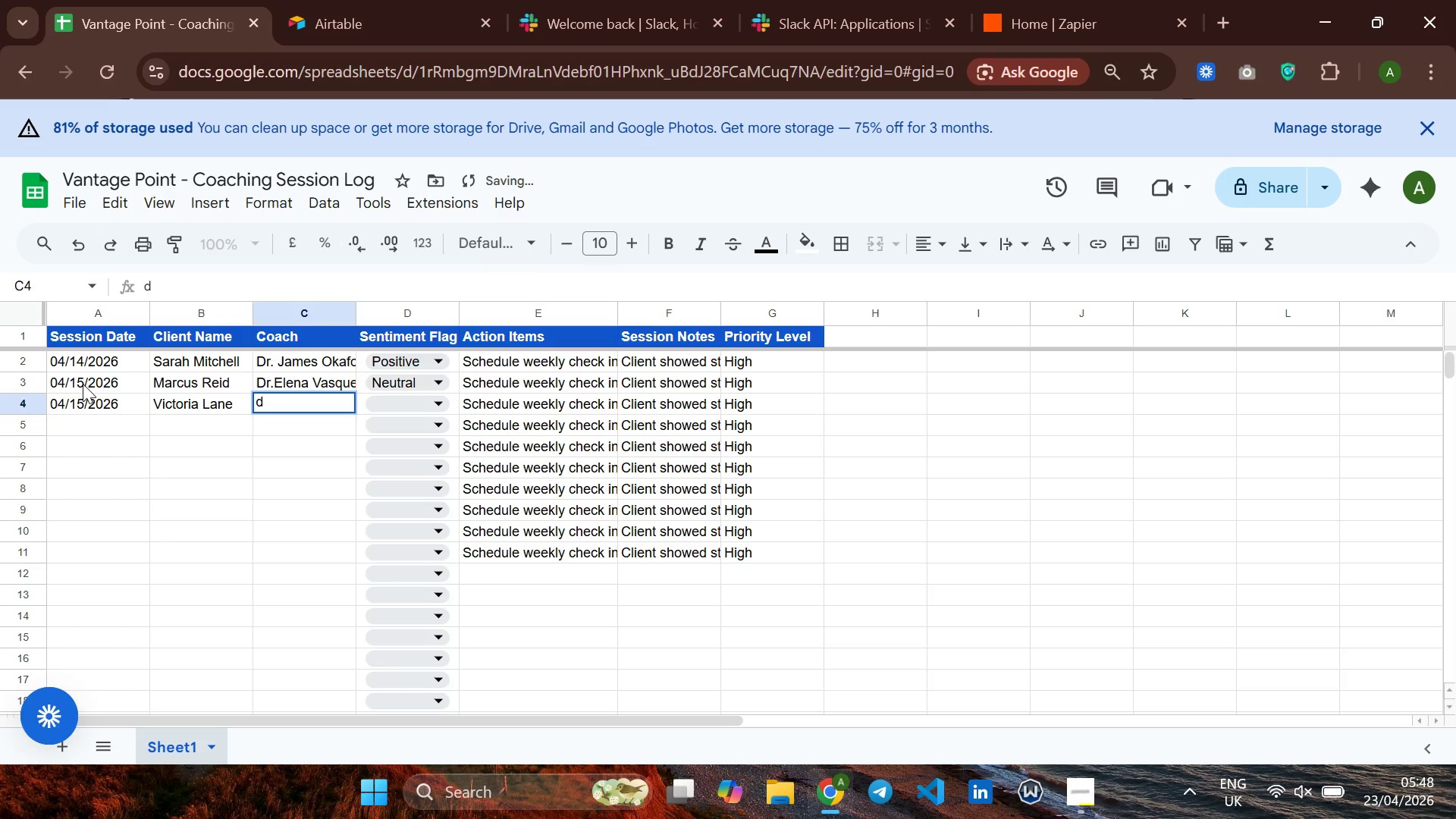 
key(Backspace)
 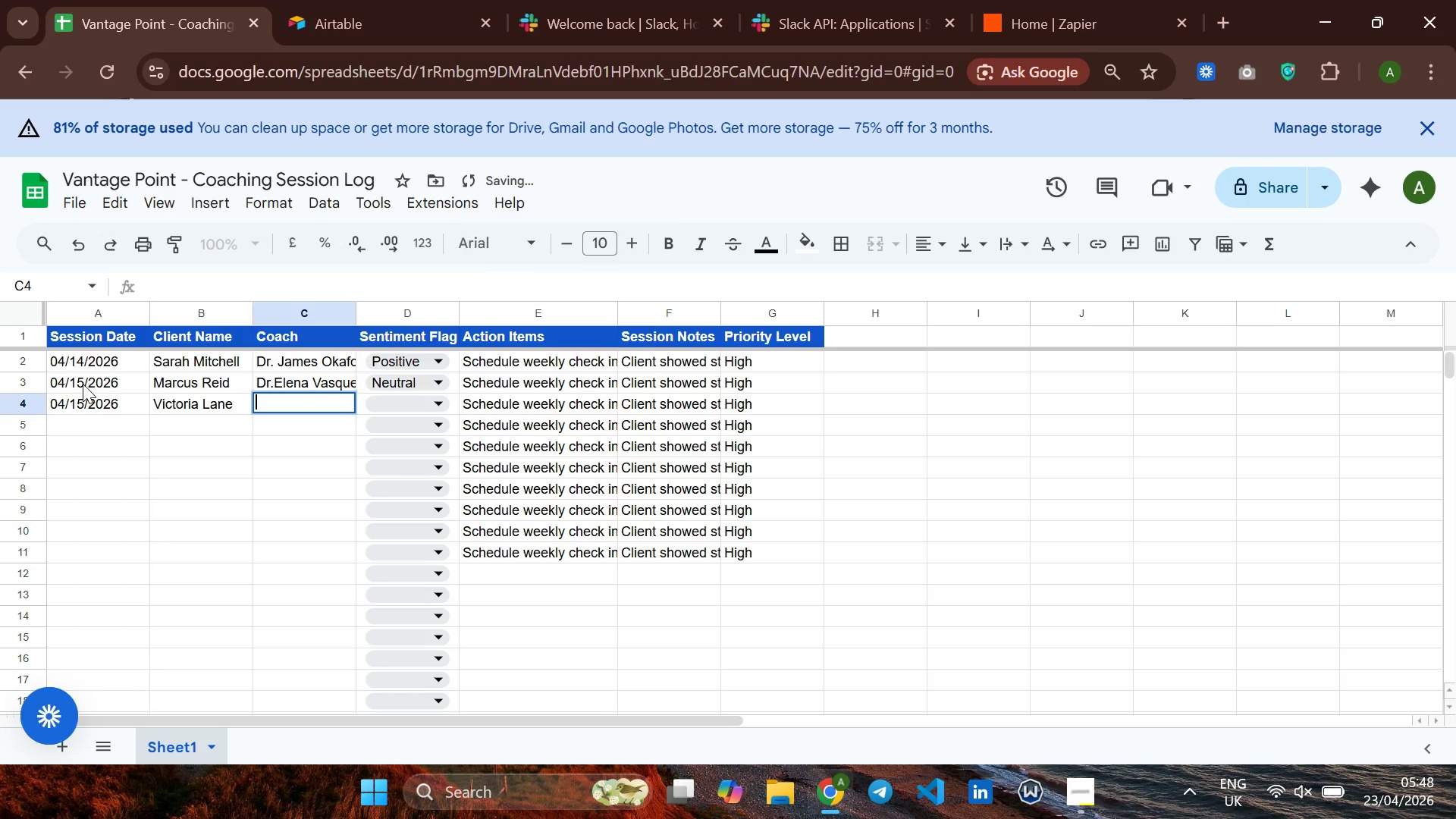 
key(CapsLock)
 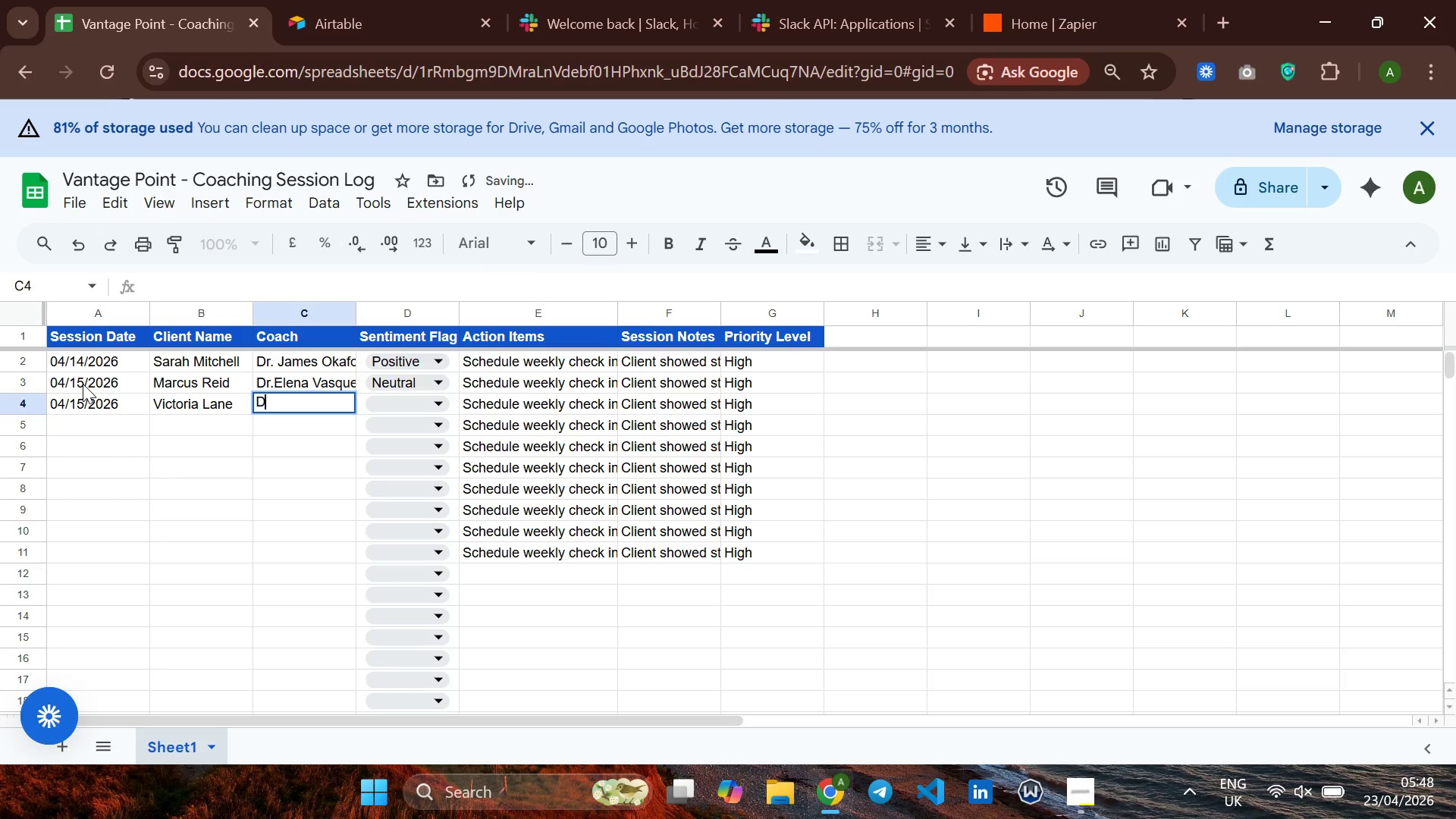 
key(D)
 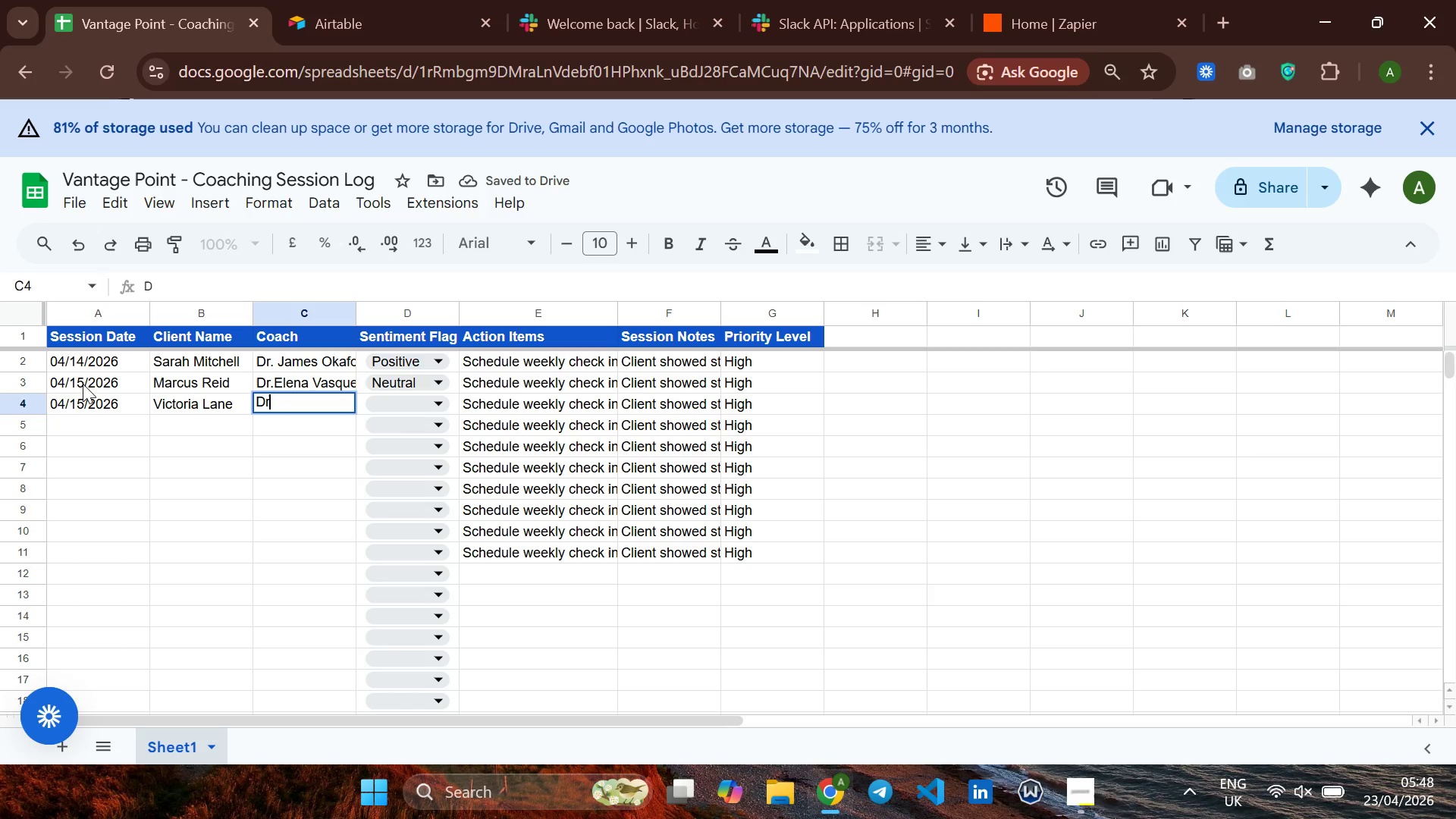 
key(CapsLock)
 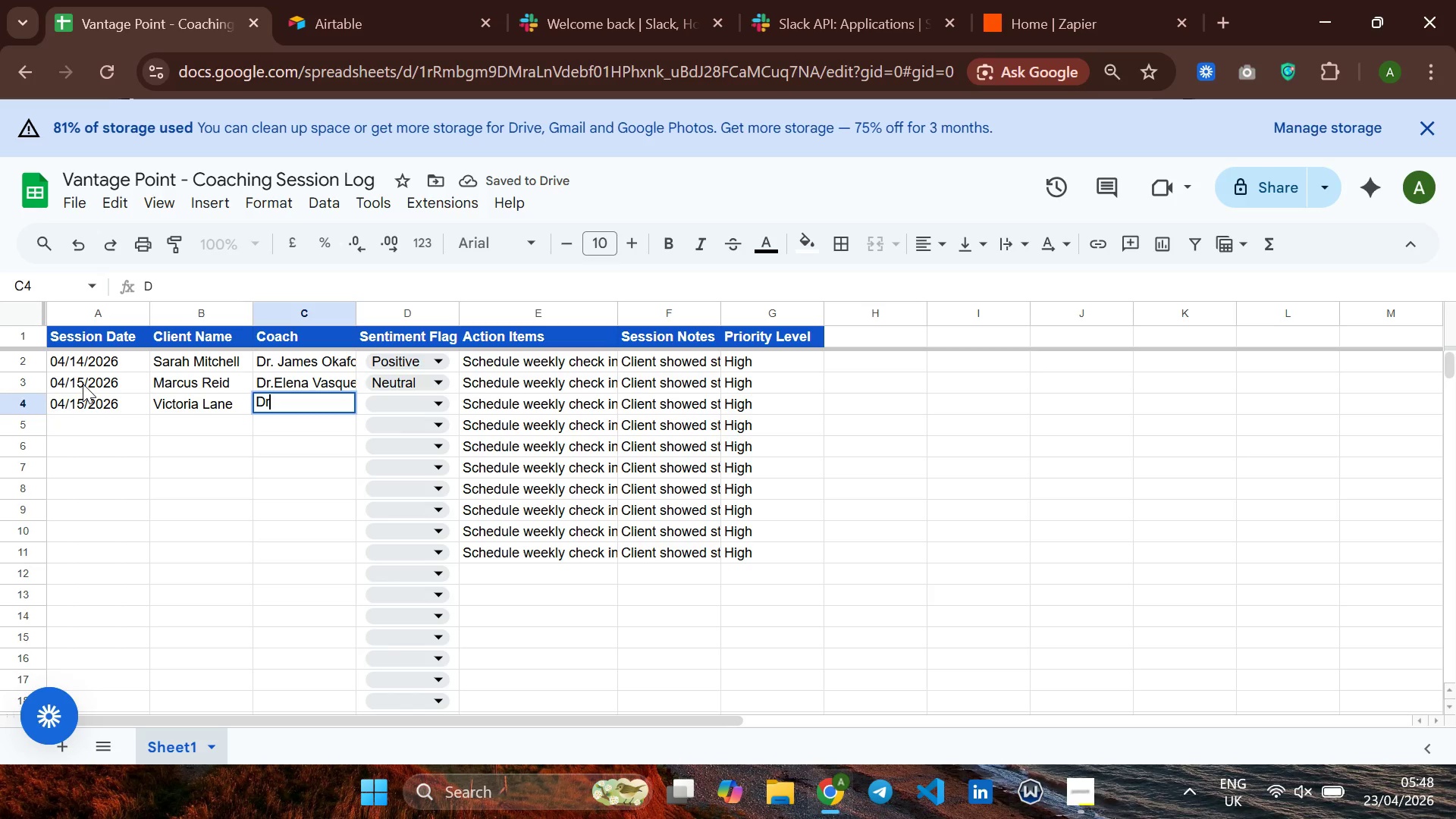 
key(R)
 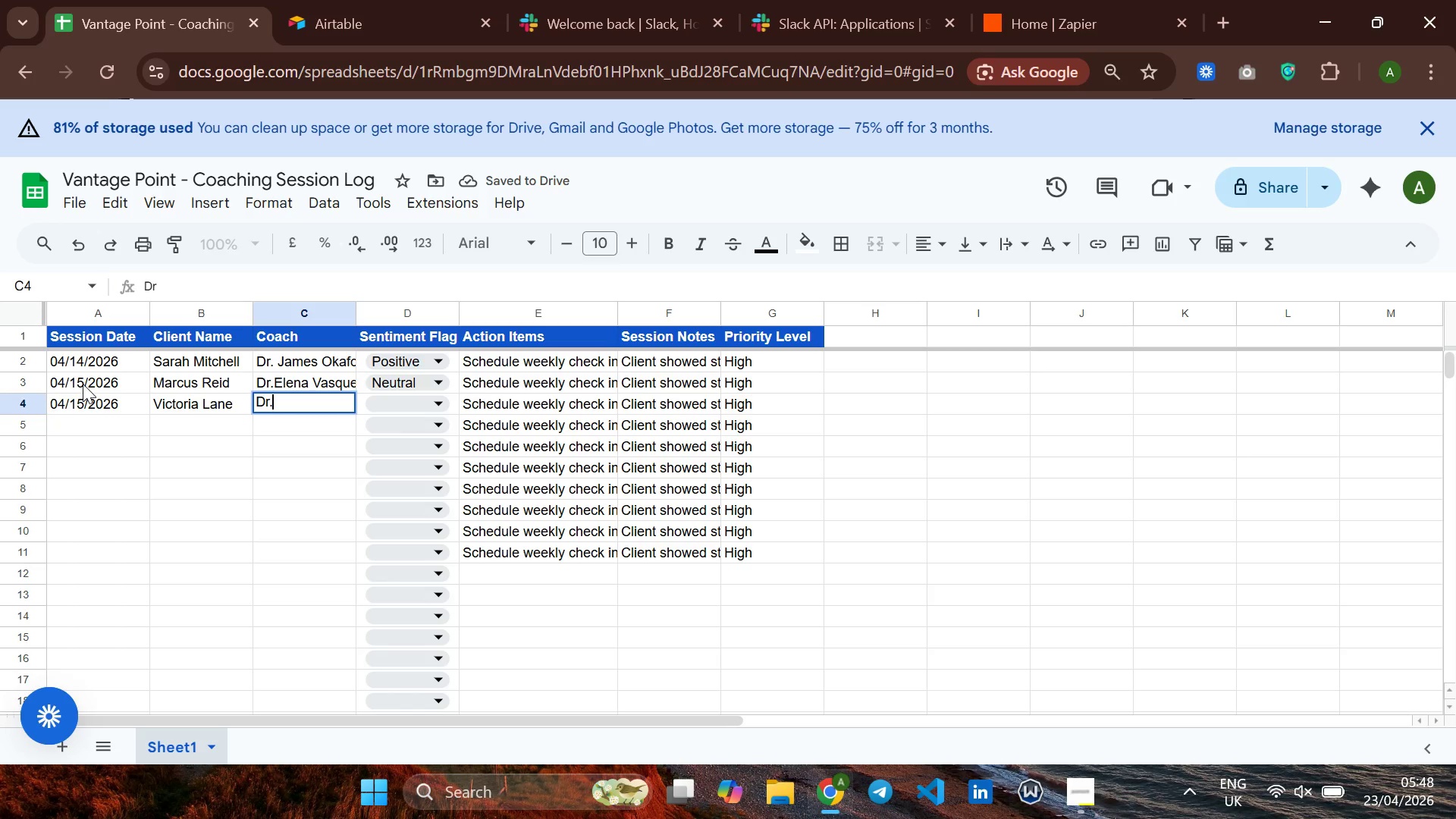 
key(Period)
 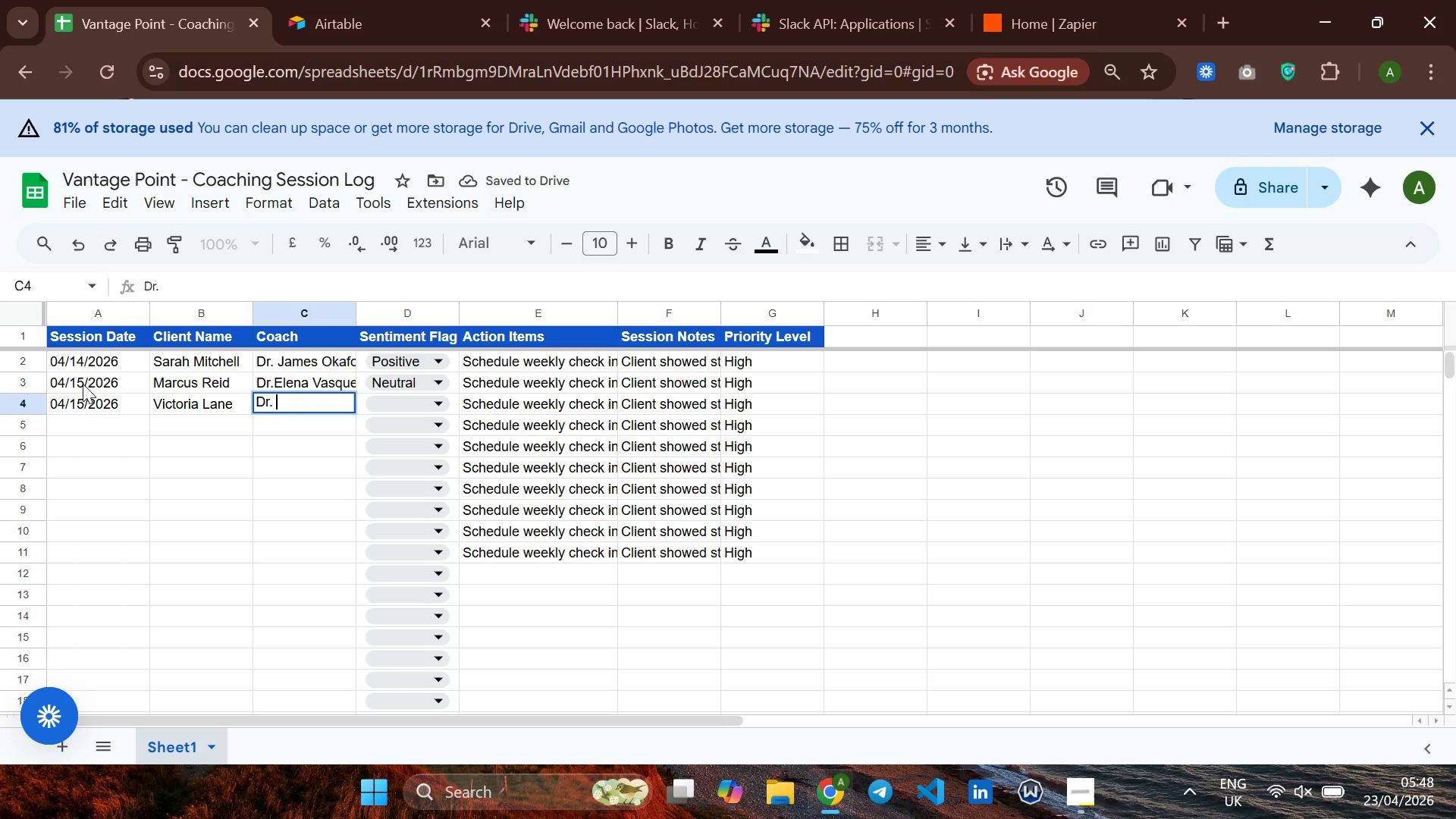 
key(Space)
 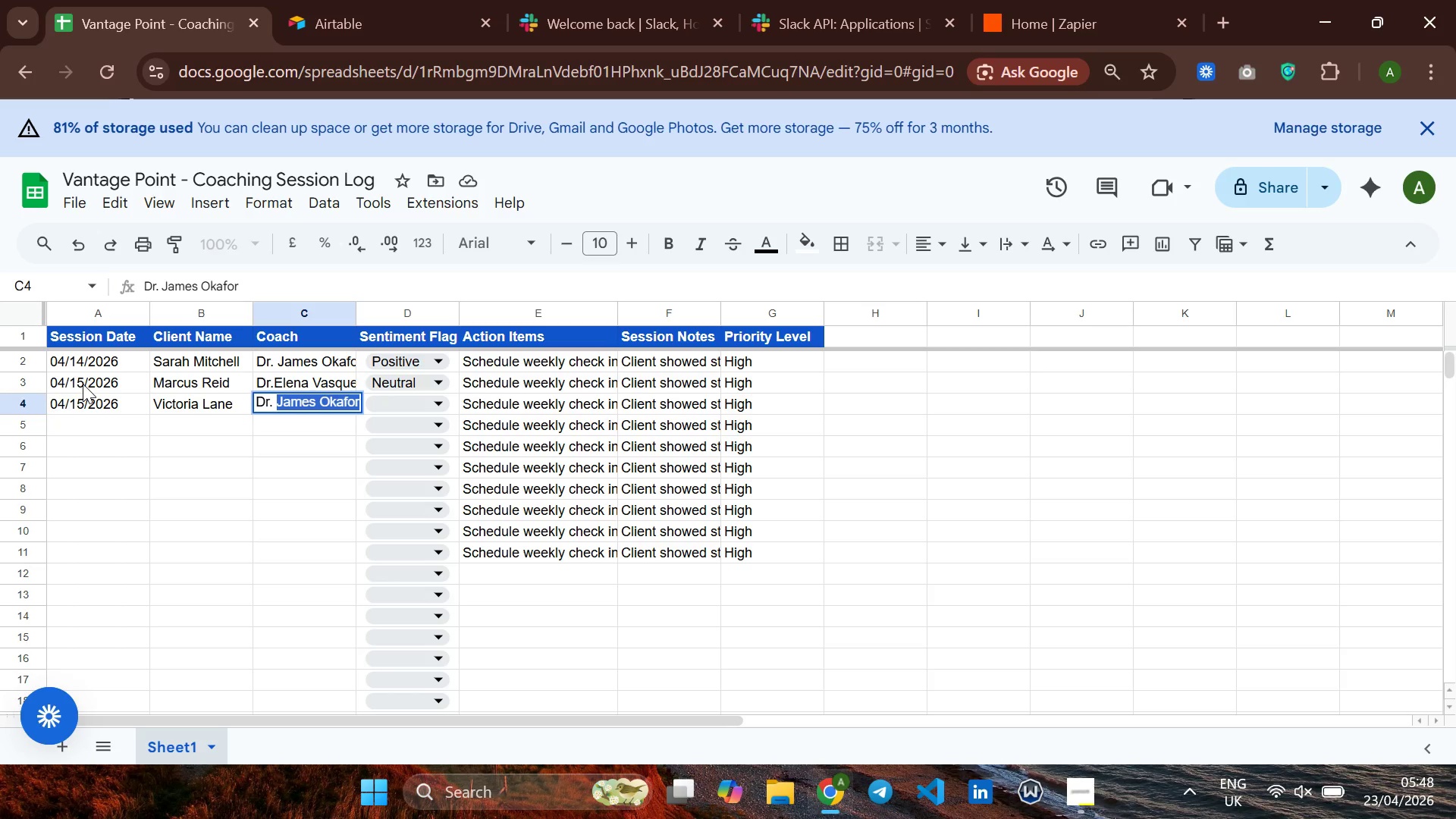 
key(Backspace)
 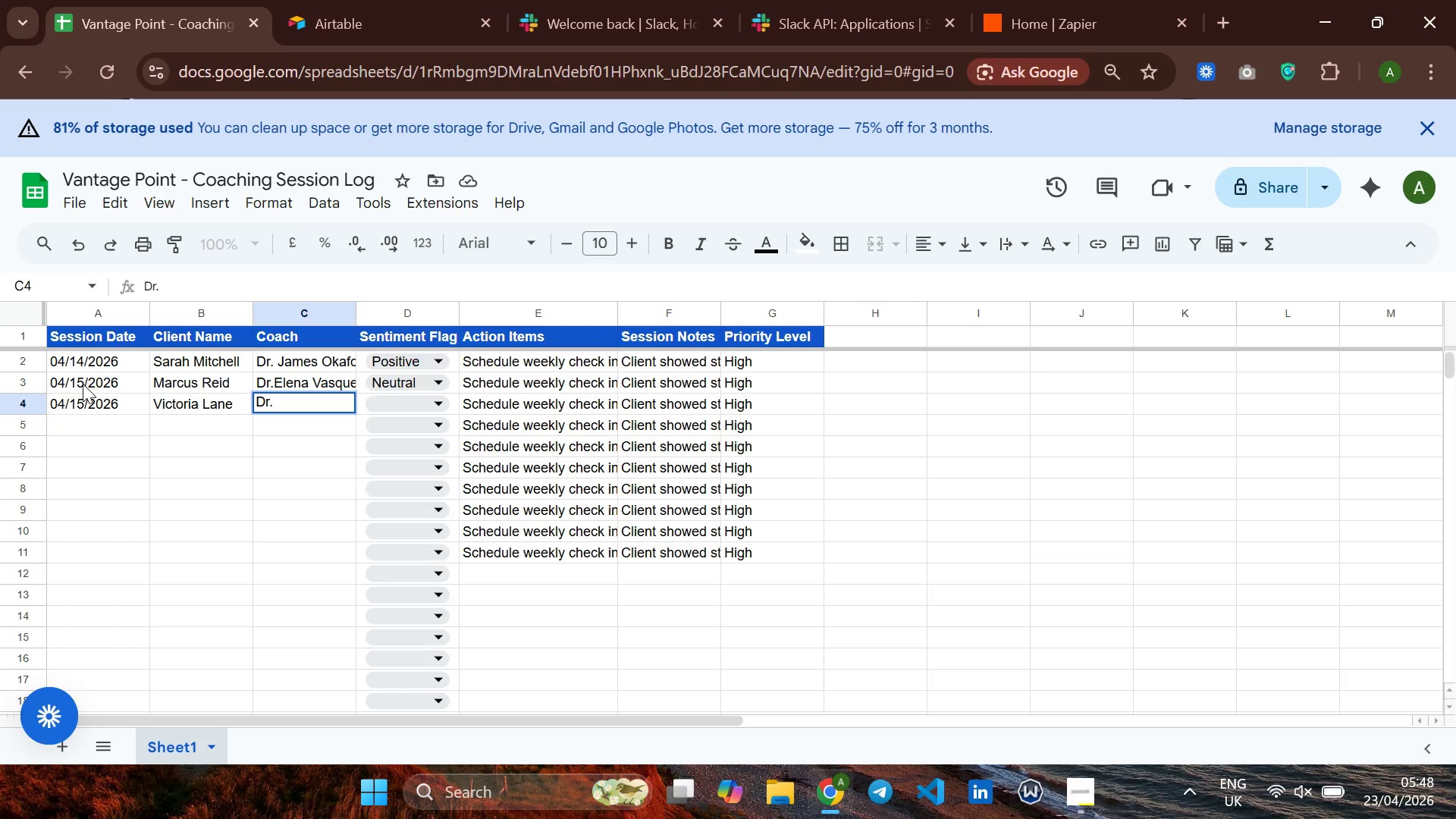 
key(Backspace)
 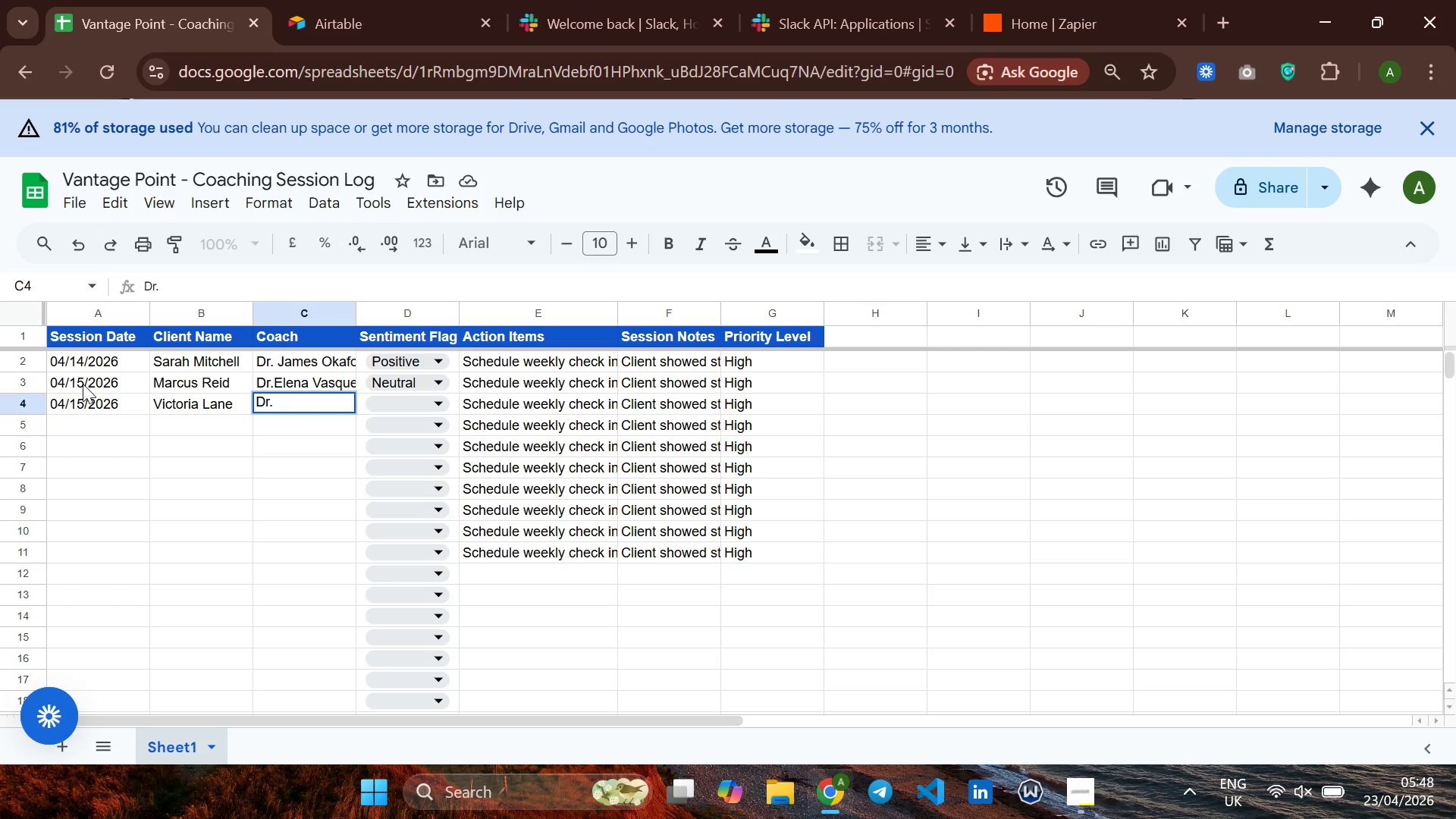 
key(Space)
 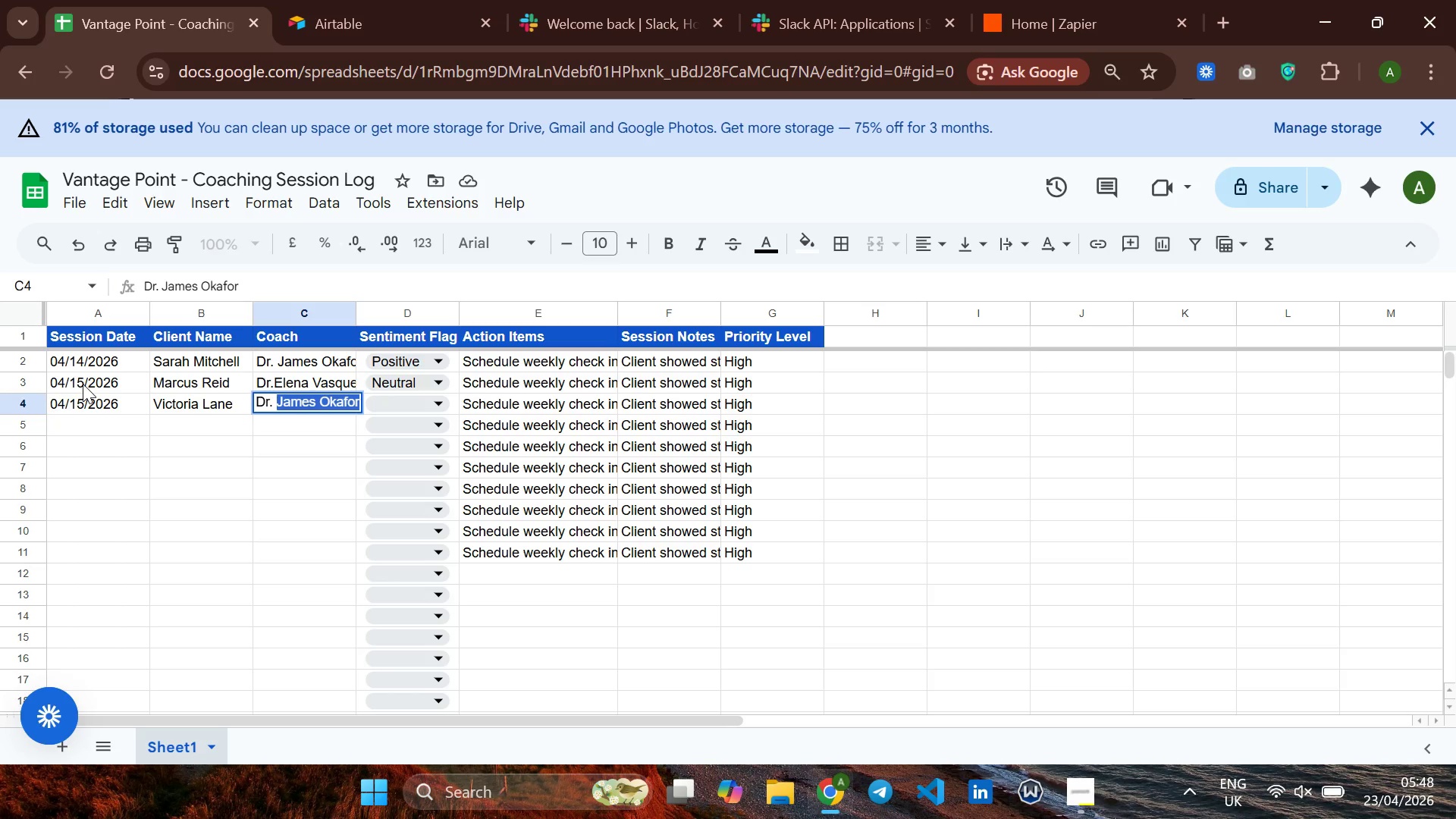 
key(ArrowRight)
 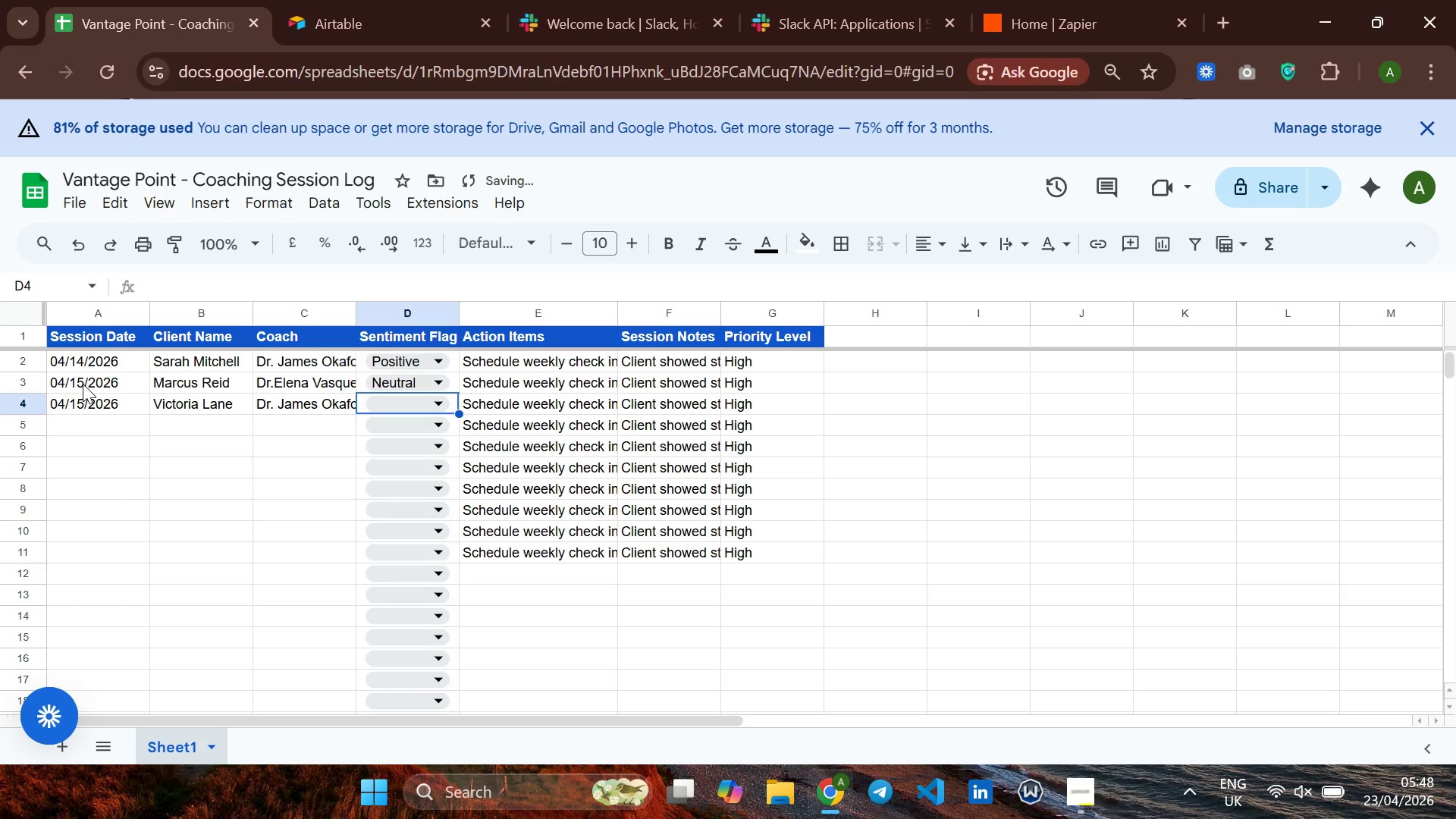 
key(ArrowDown)
 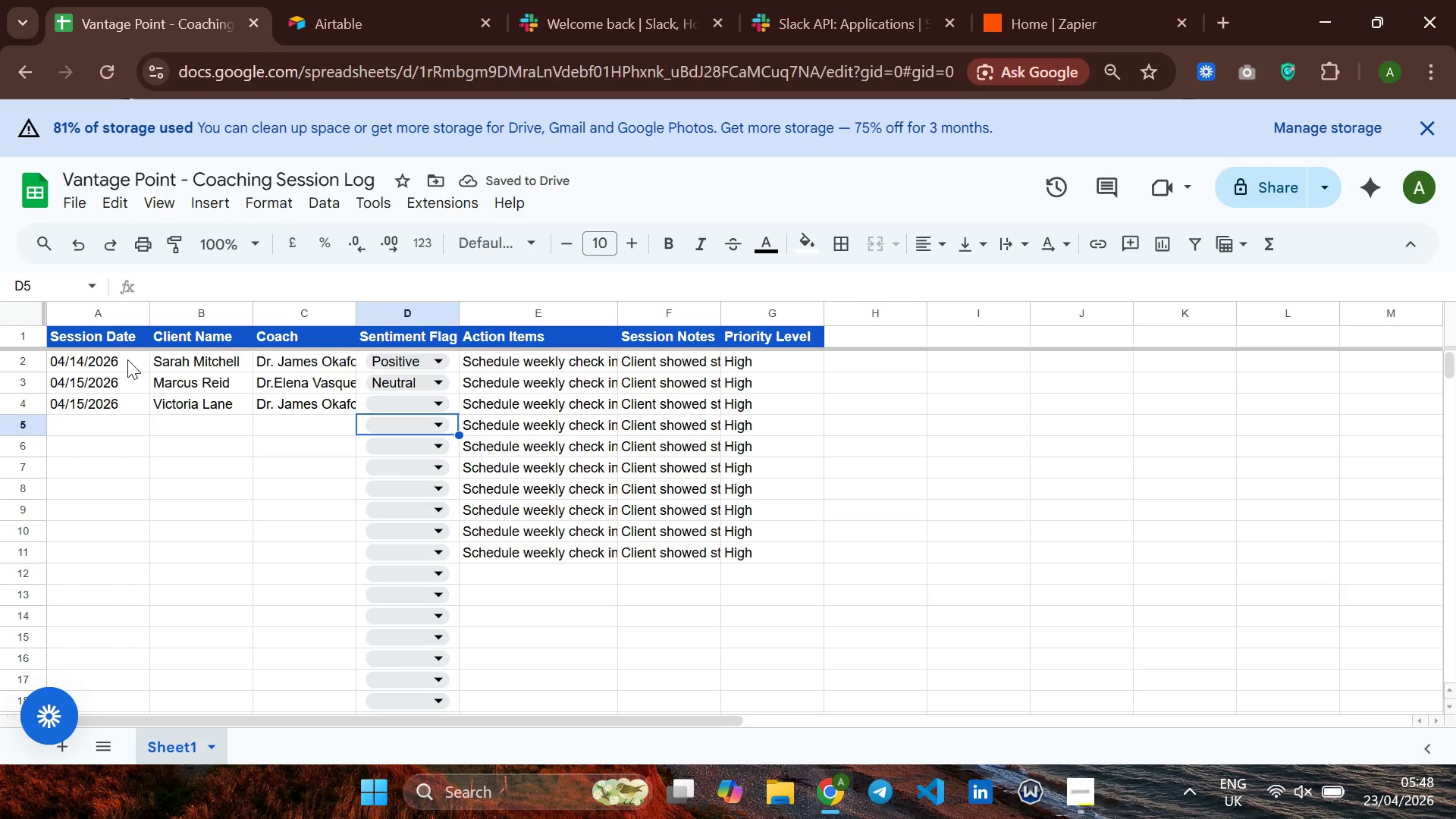 
key(ArrowUp)
 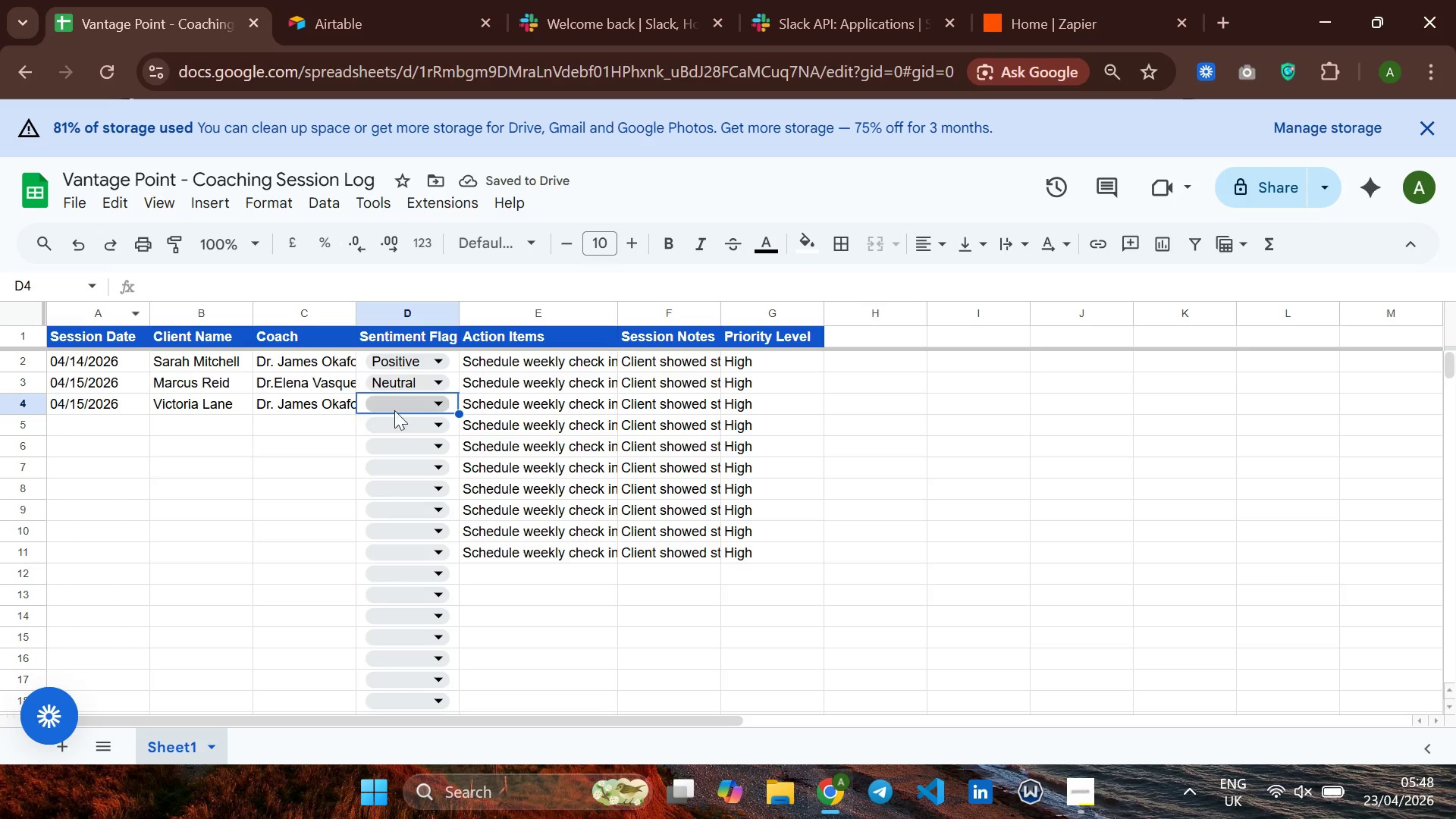 
left_click([403, 413])
 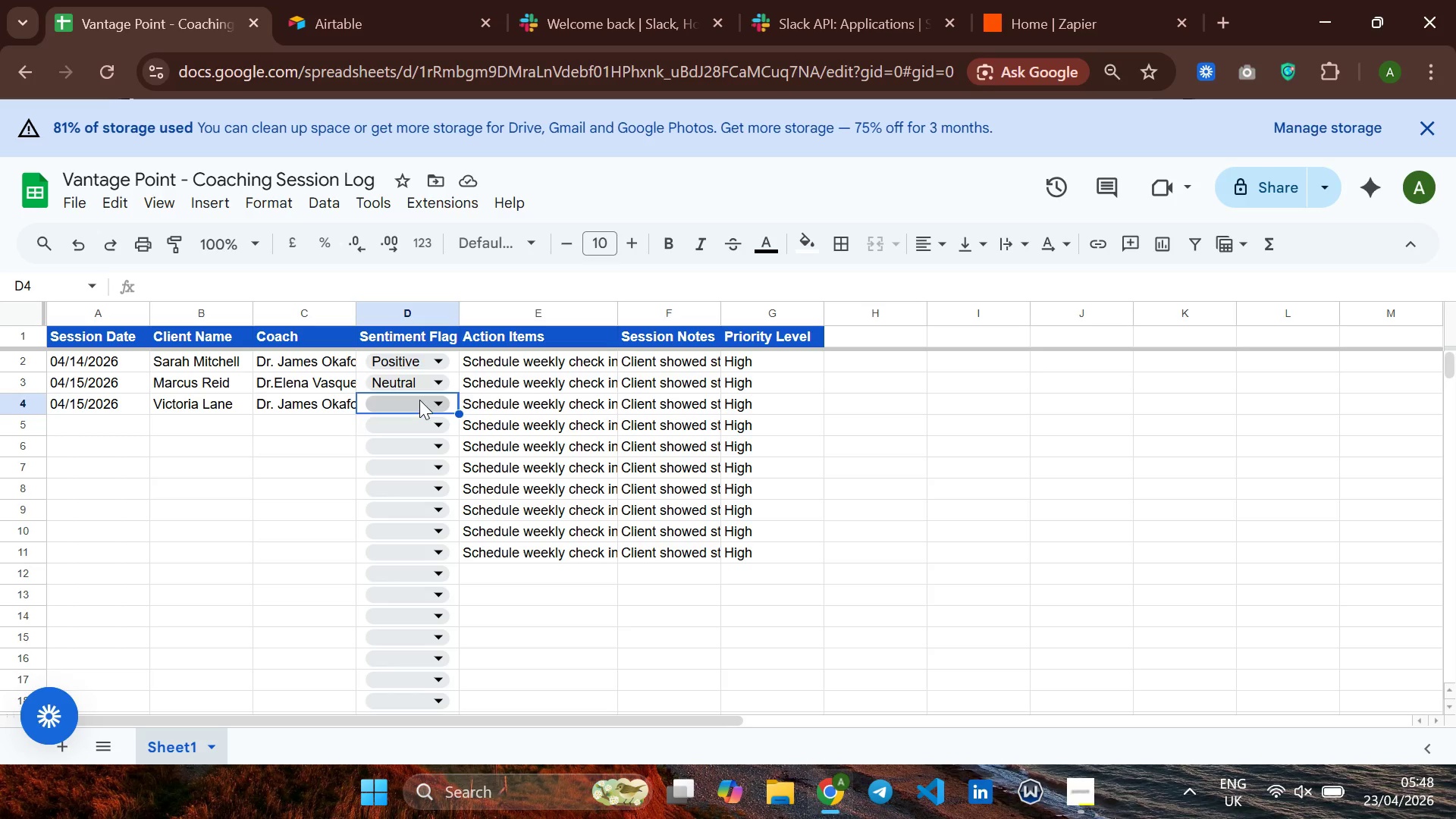 
left_click([419, 400])
 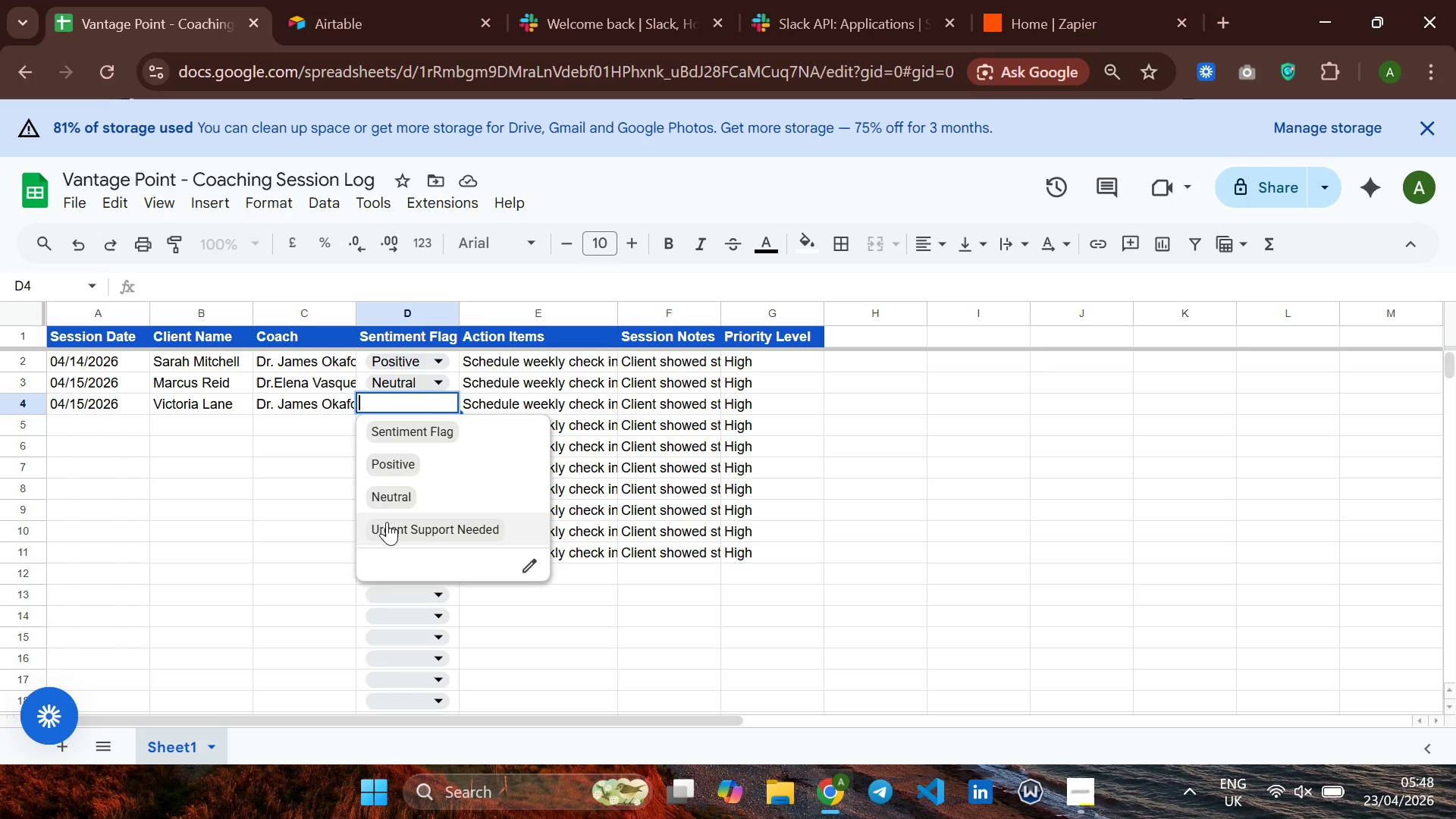 
left_click([388, 526])
 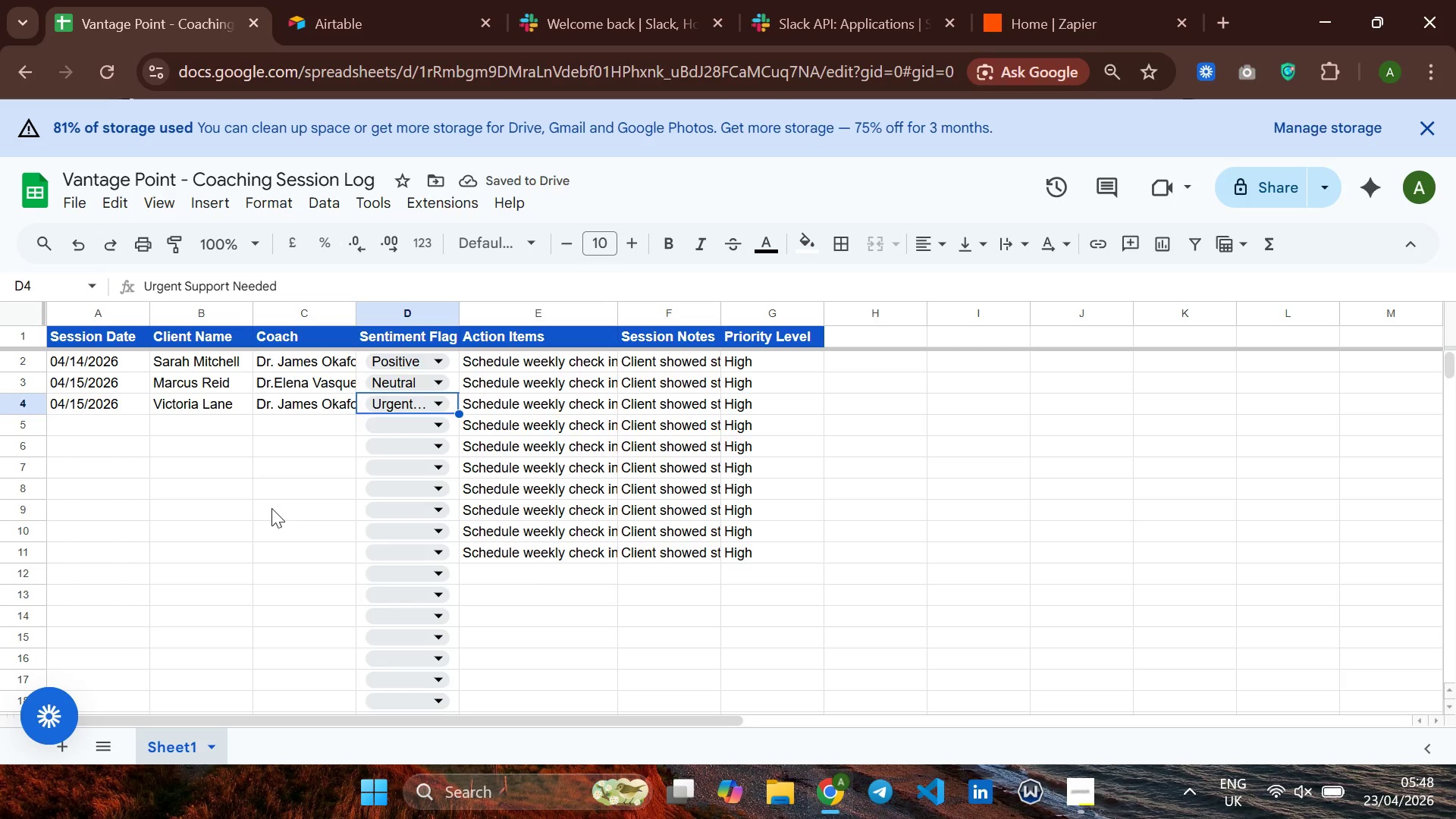 
wait(9.05)
 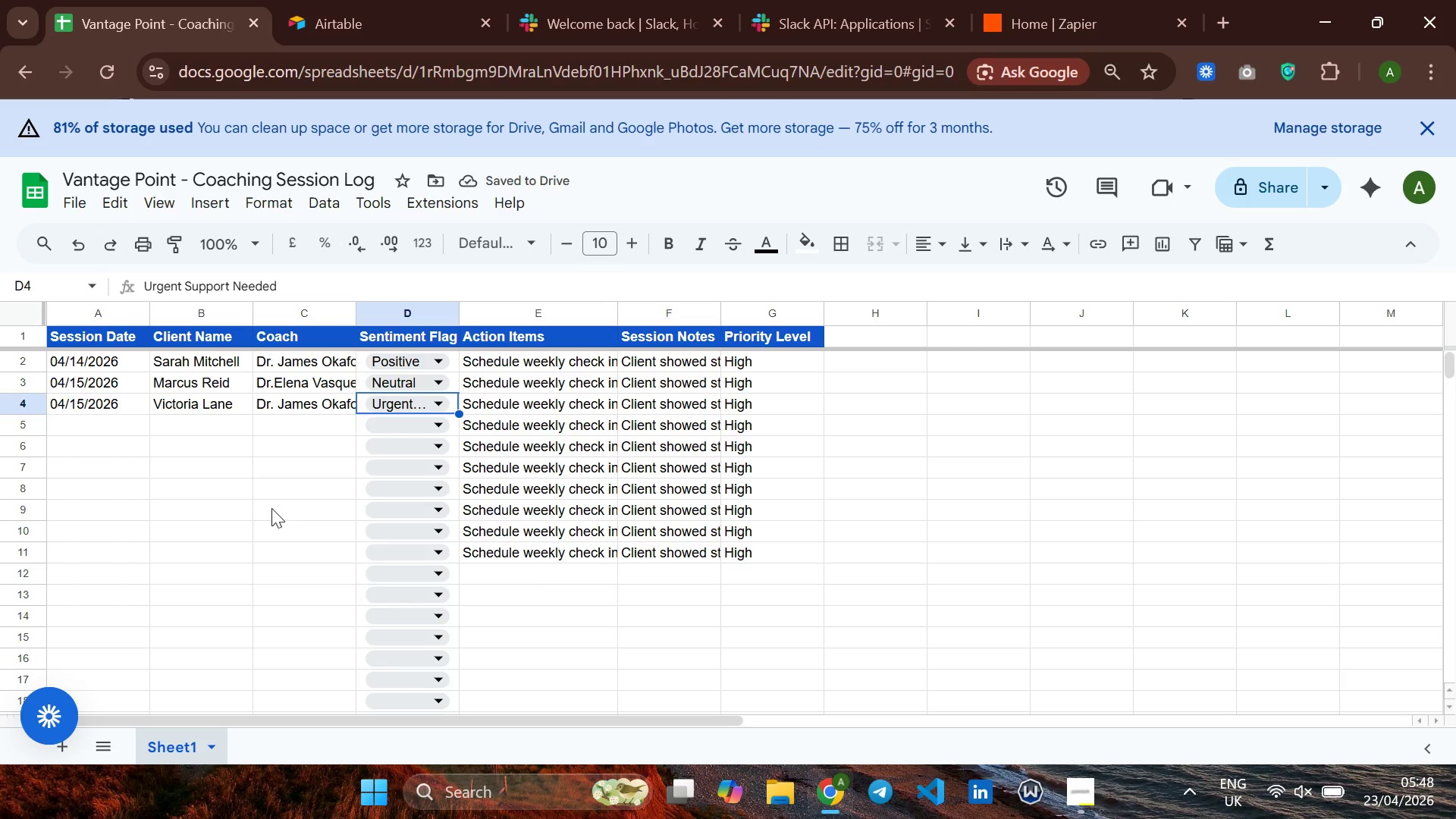 
left_click([775, 403])
 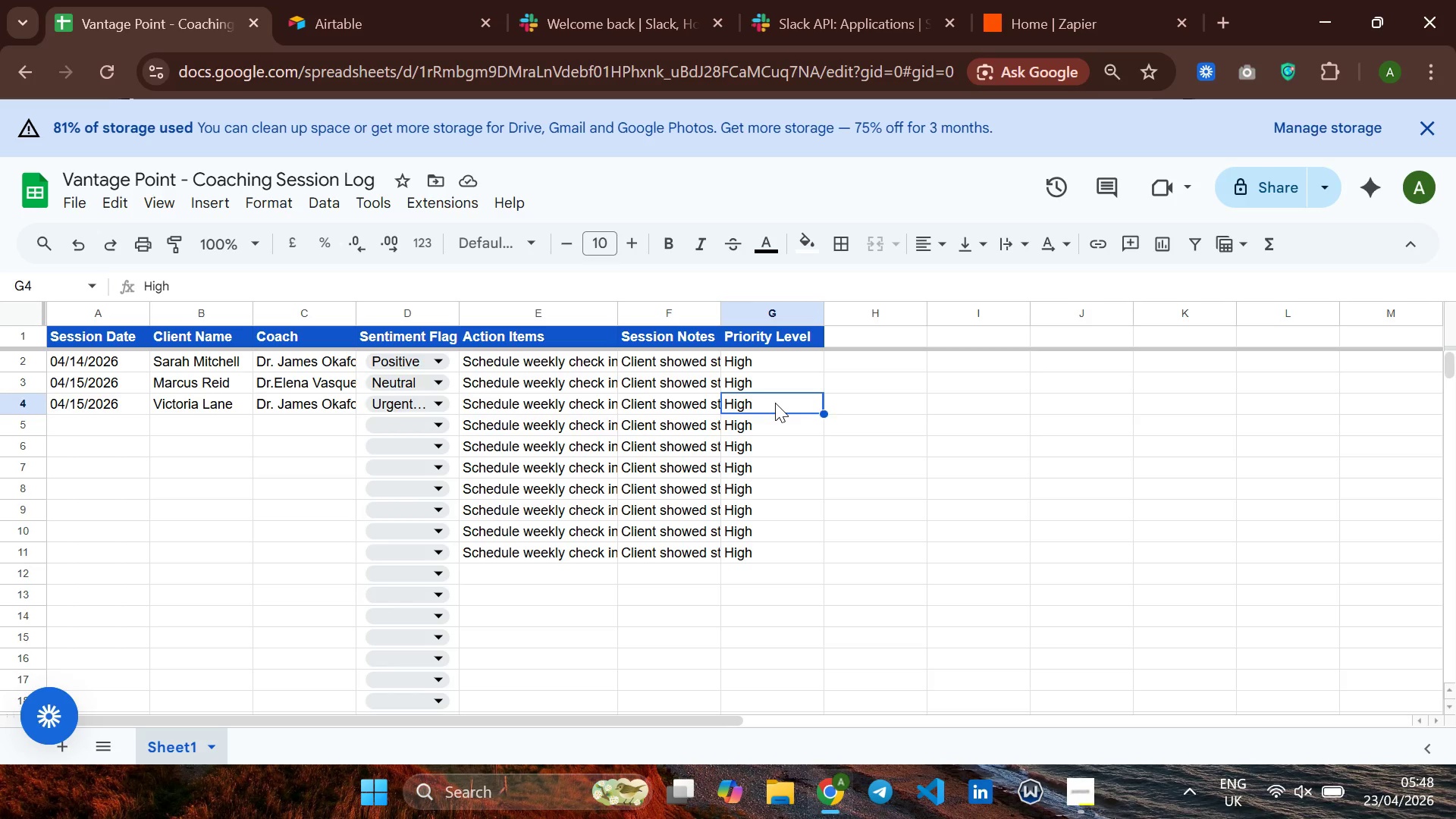 
double_click([775, 403])
 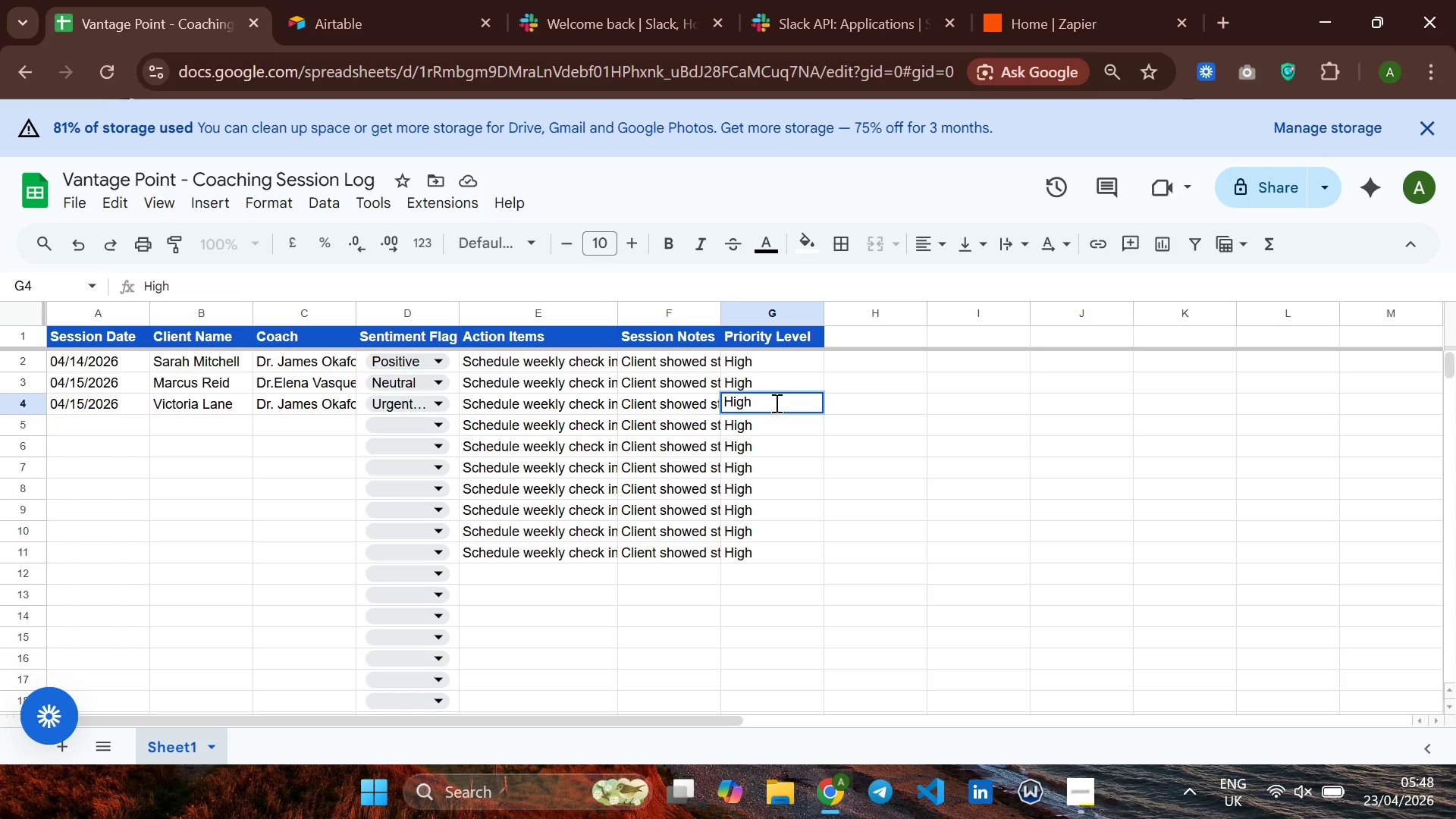 
hold_key(key=Backspace, duration=0.75)
 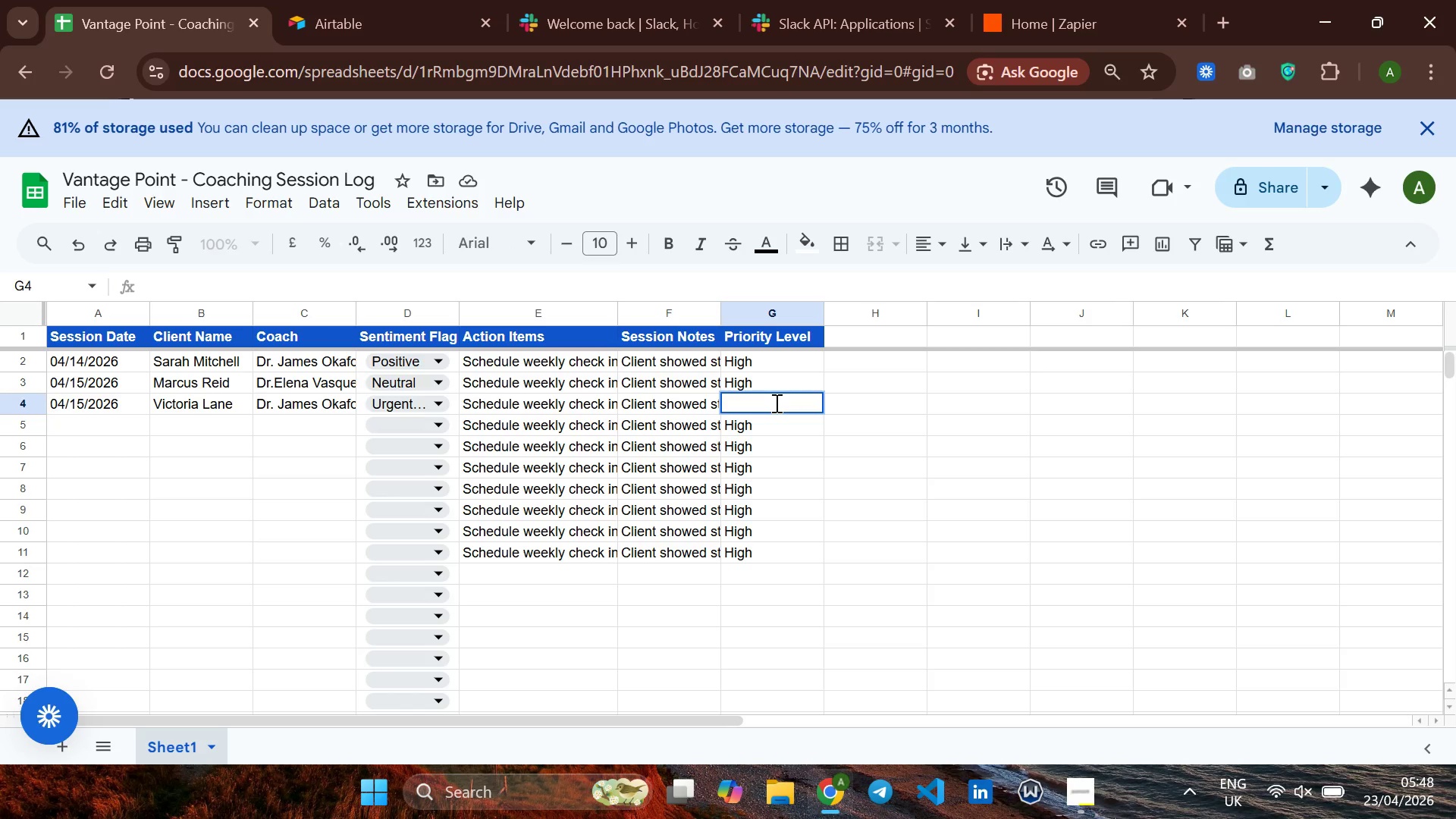 
type(Critical)
 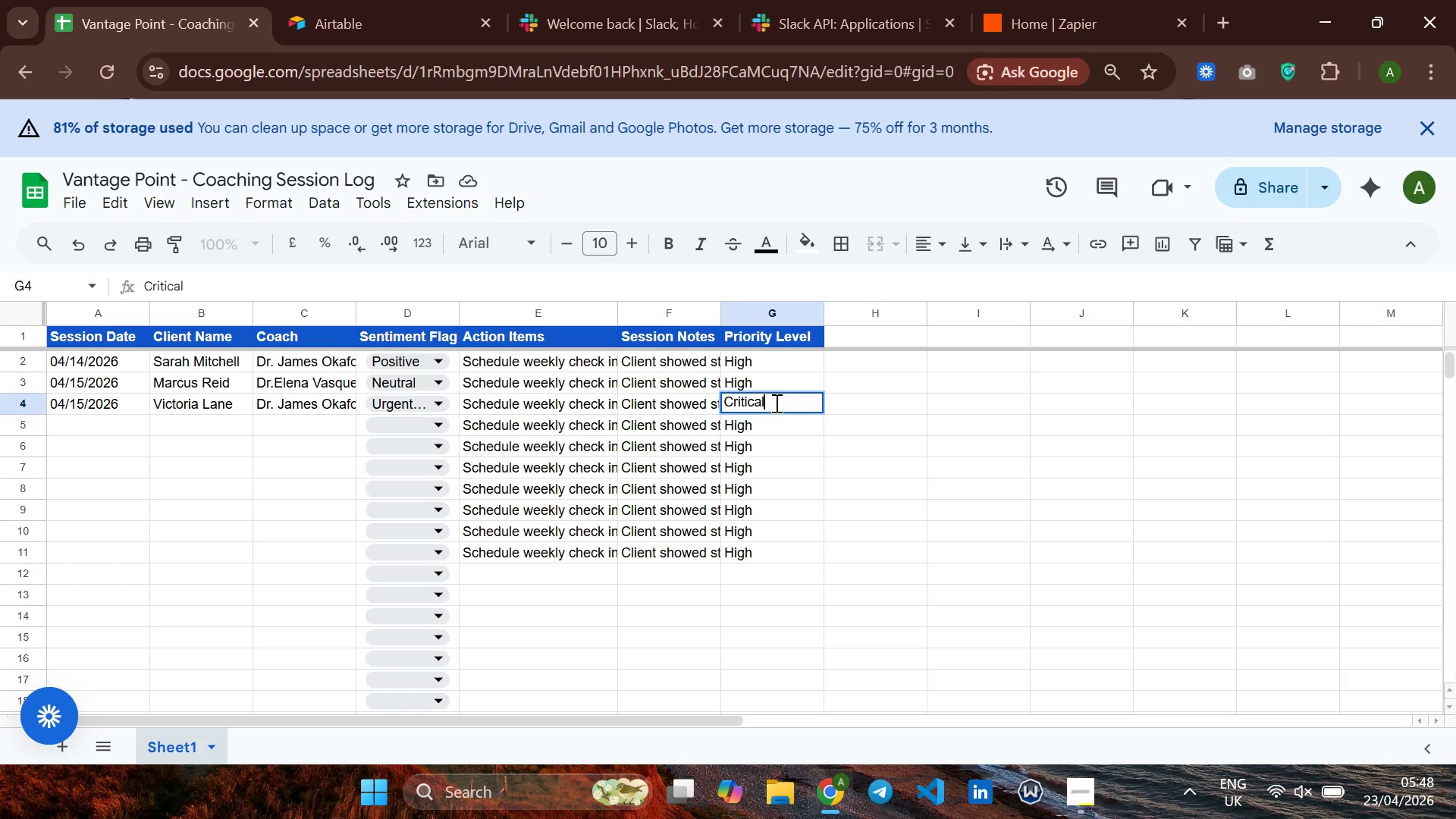 
key(Enter)
 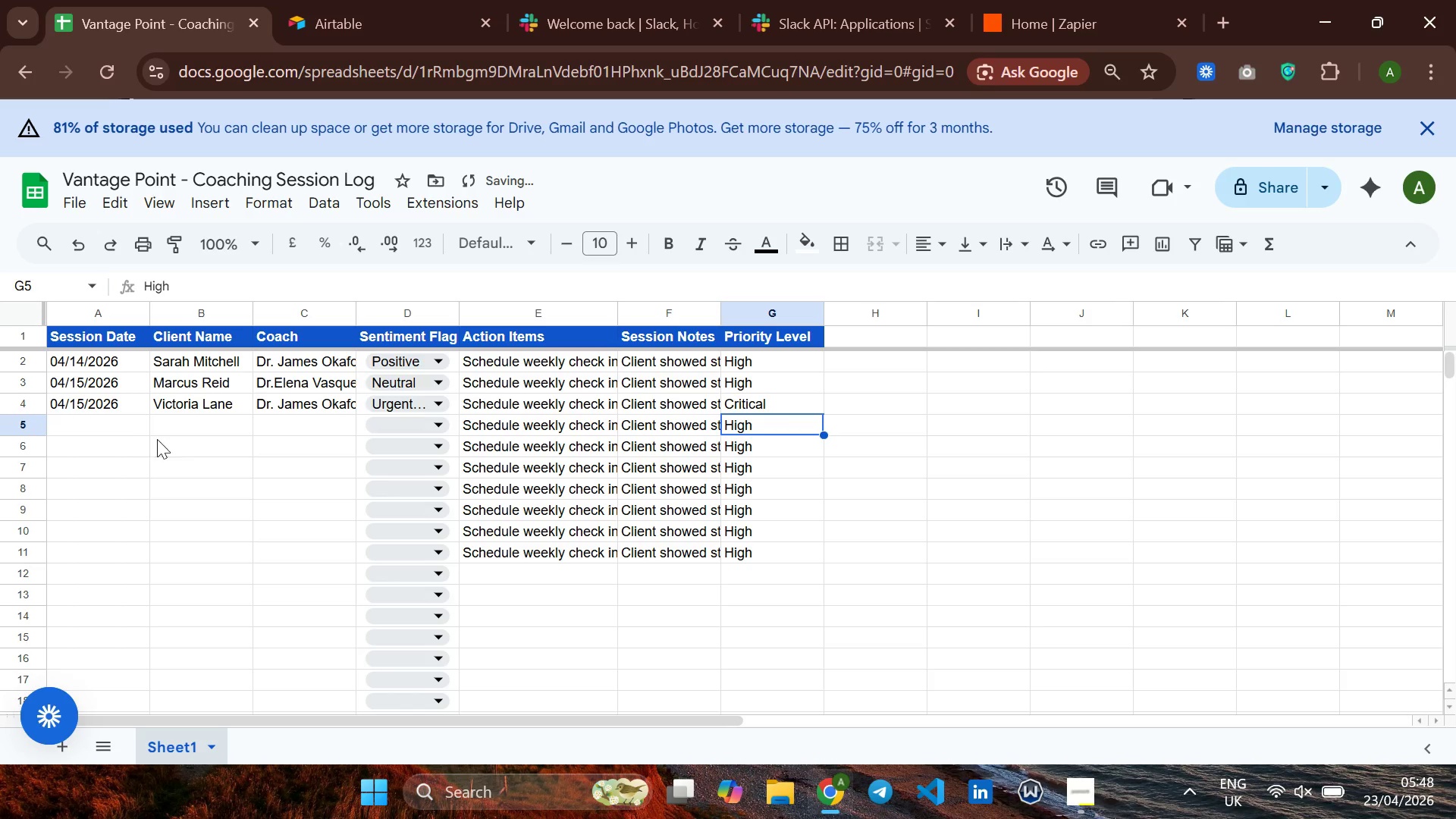 
left_click([120, 430])
 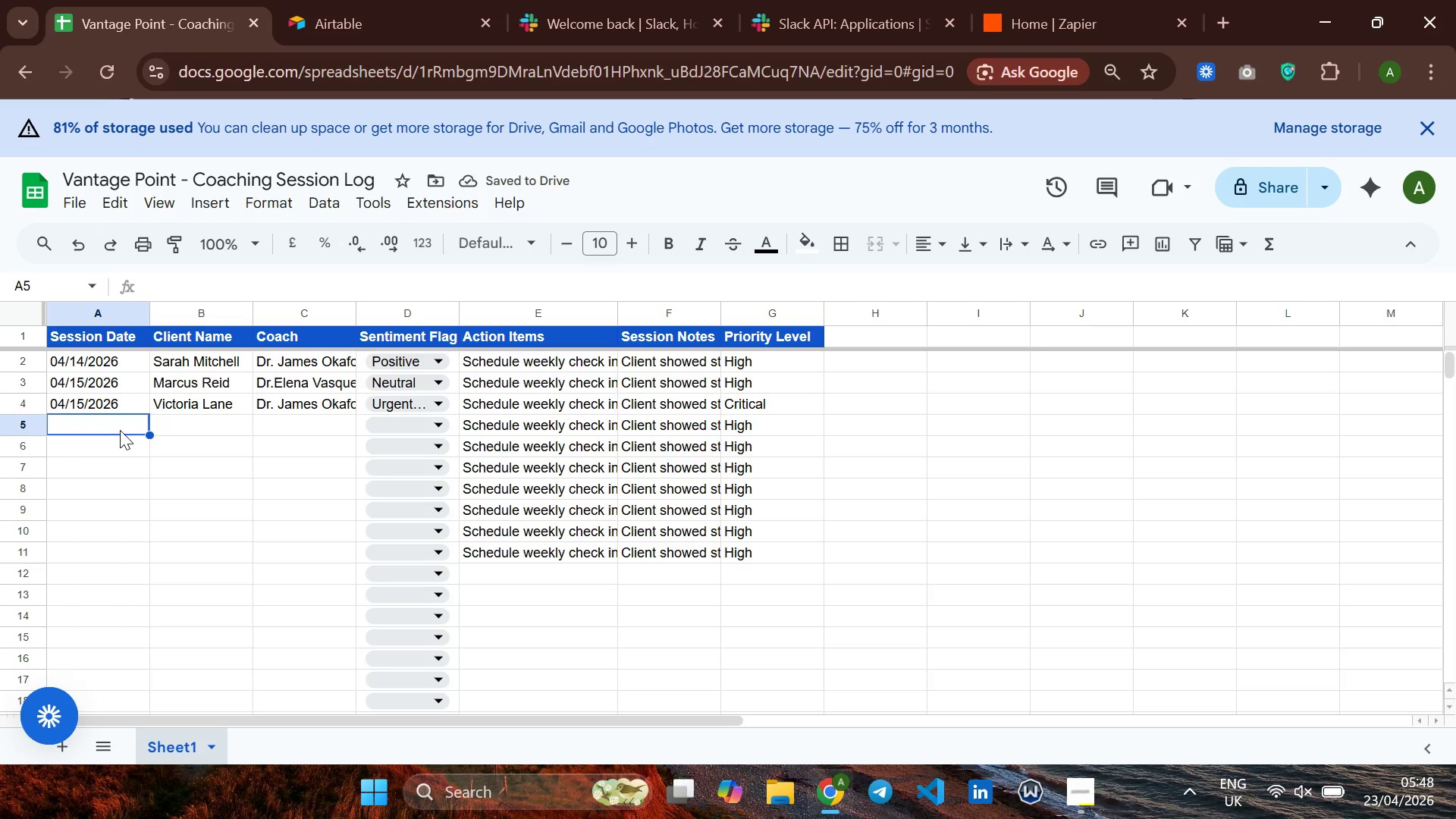 
type(04/16/2026)
 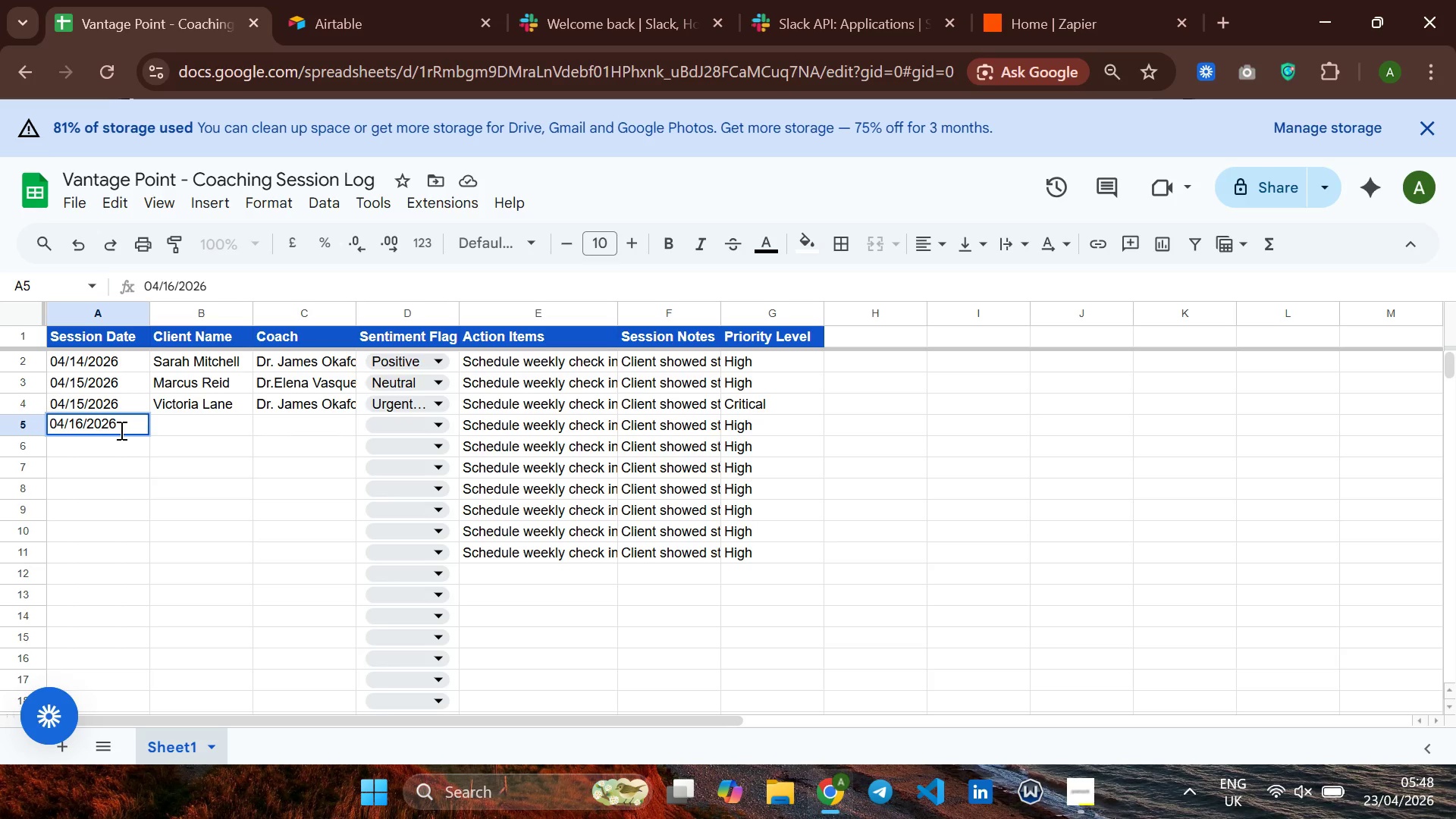 
key(ArrowRight)
 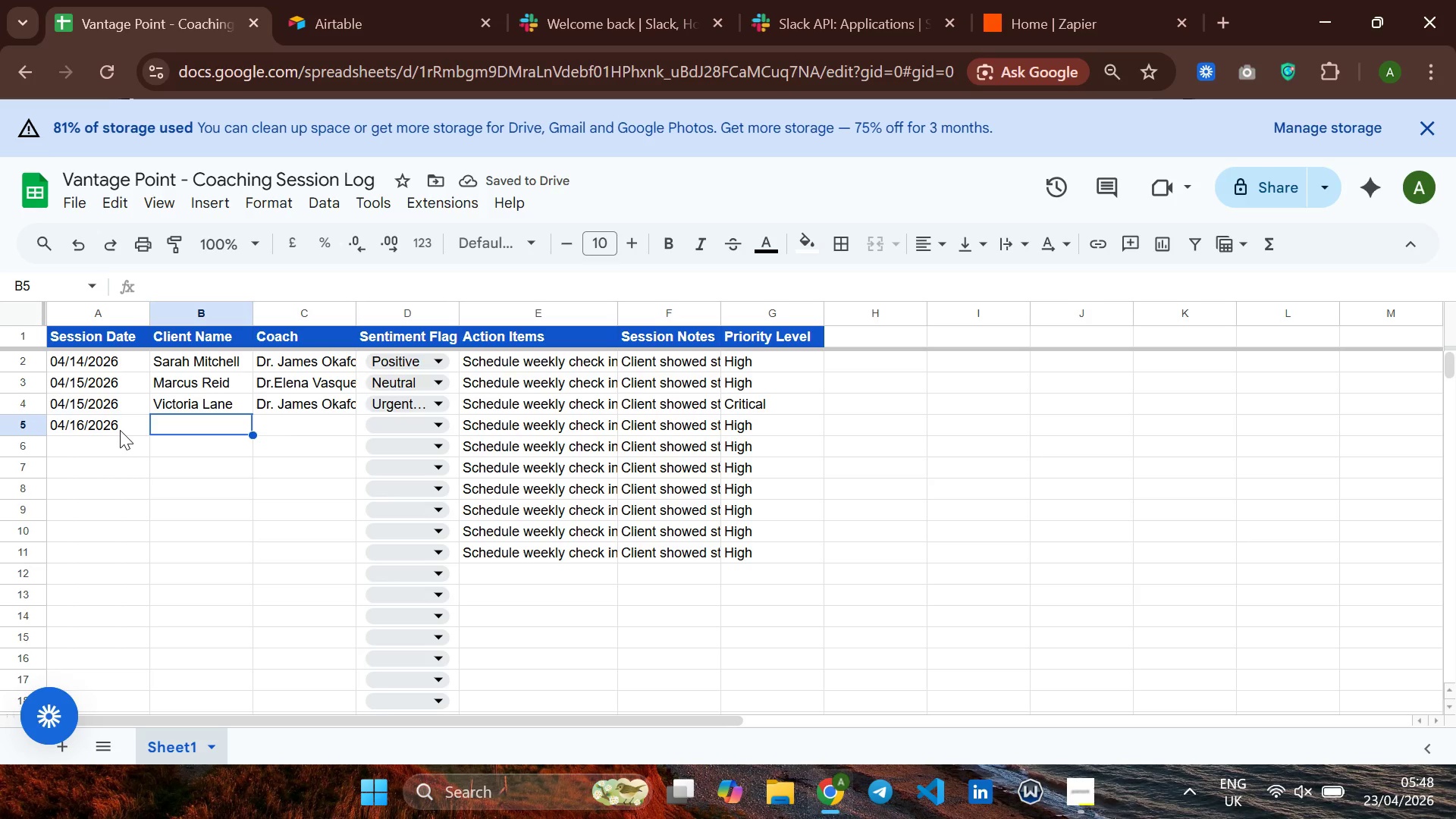 
wait(5.94)
 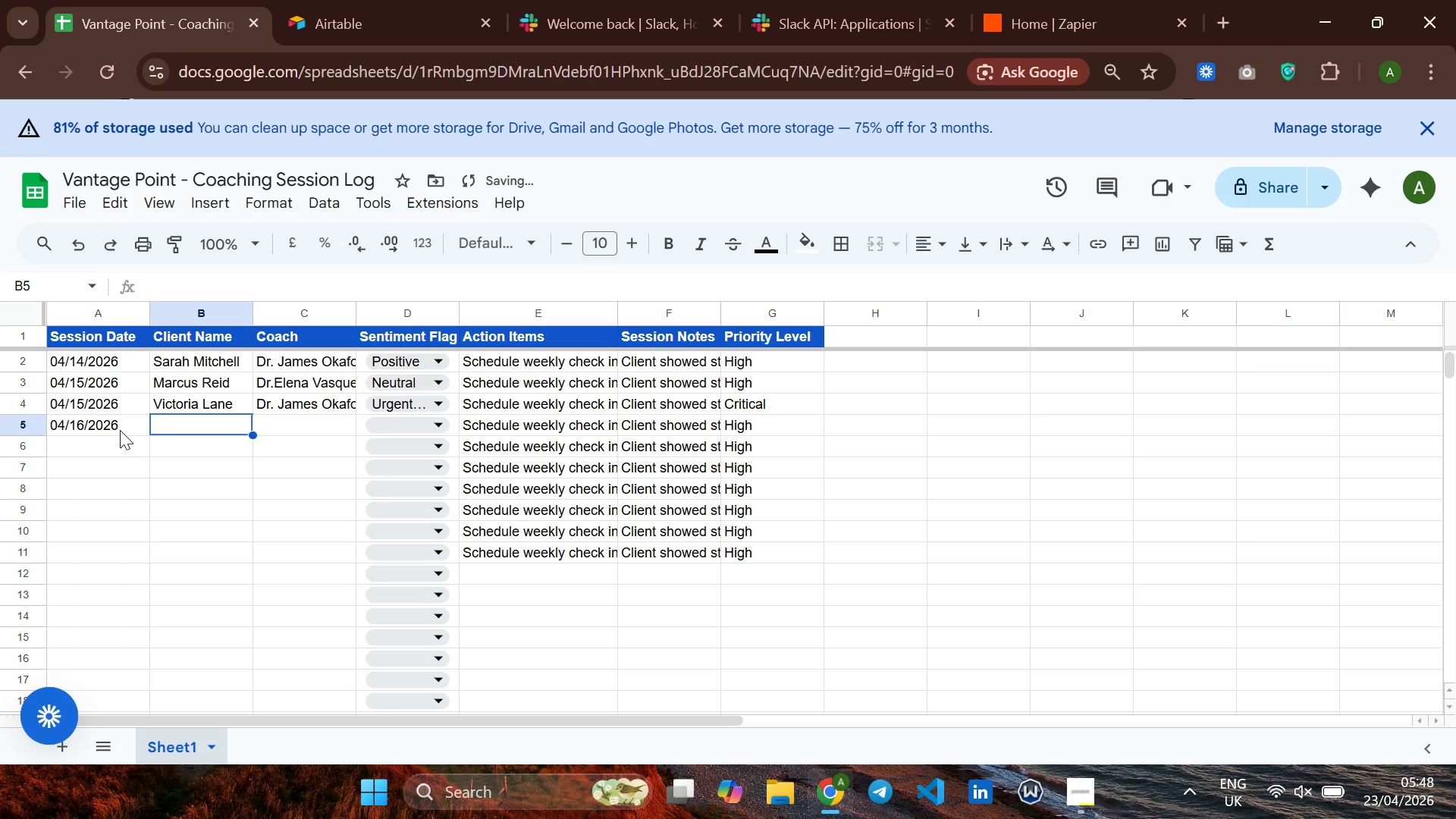 
type(DE)
key(Backspace)
type(erek Huange)
 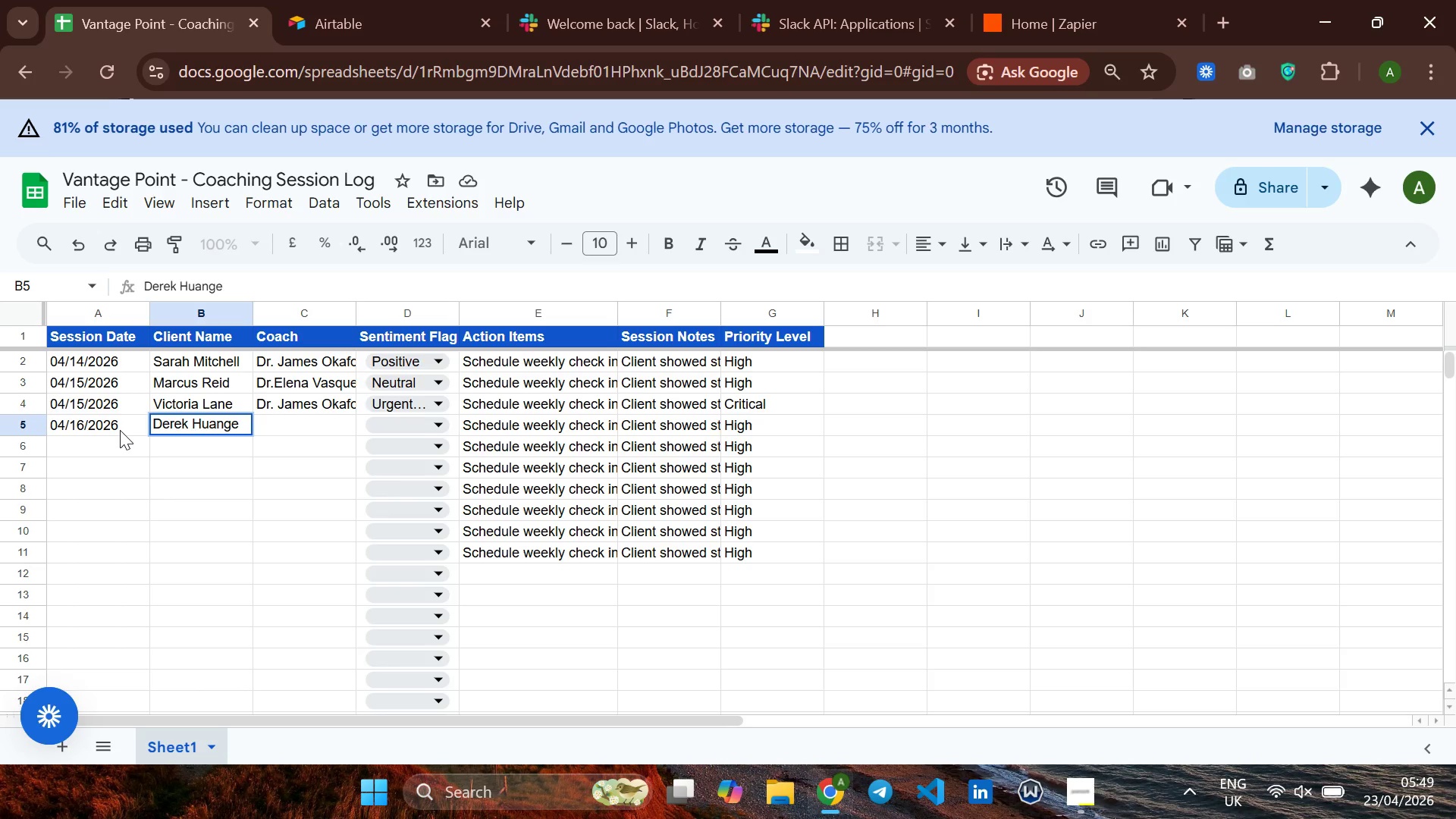 
key(ArrowRight)
 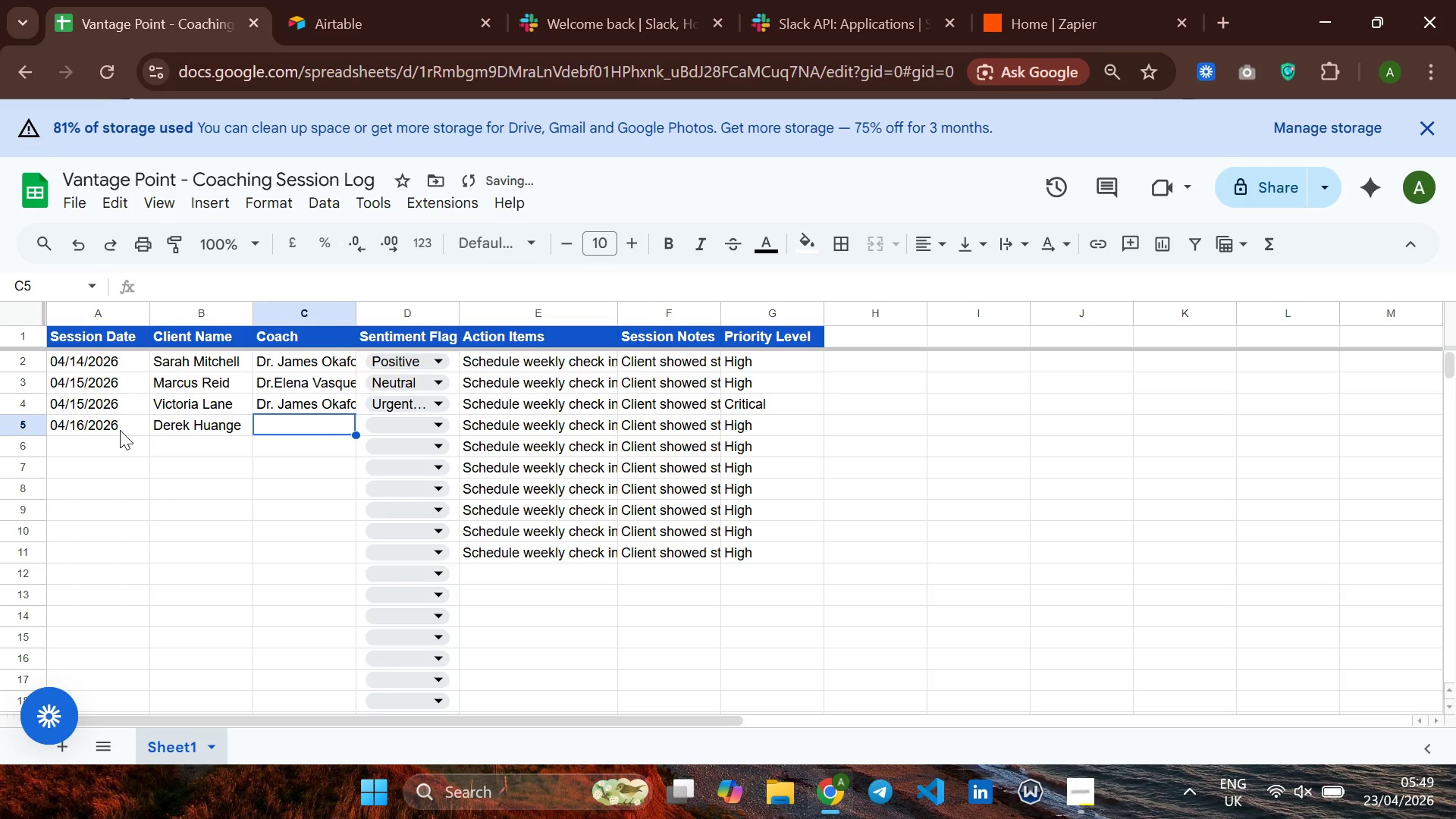 
type(Dr.James )
 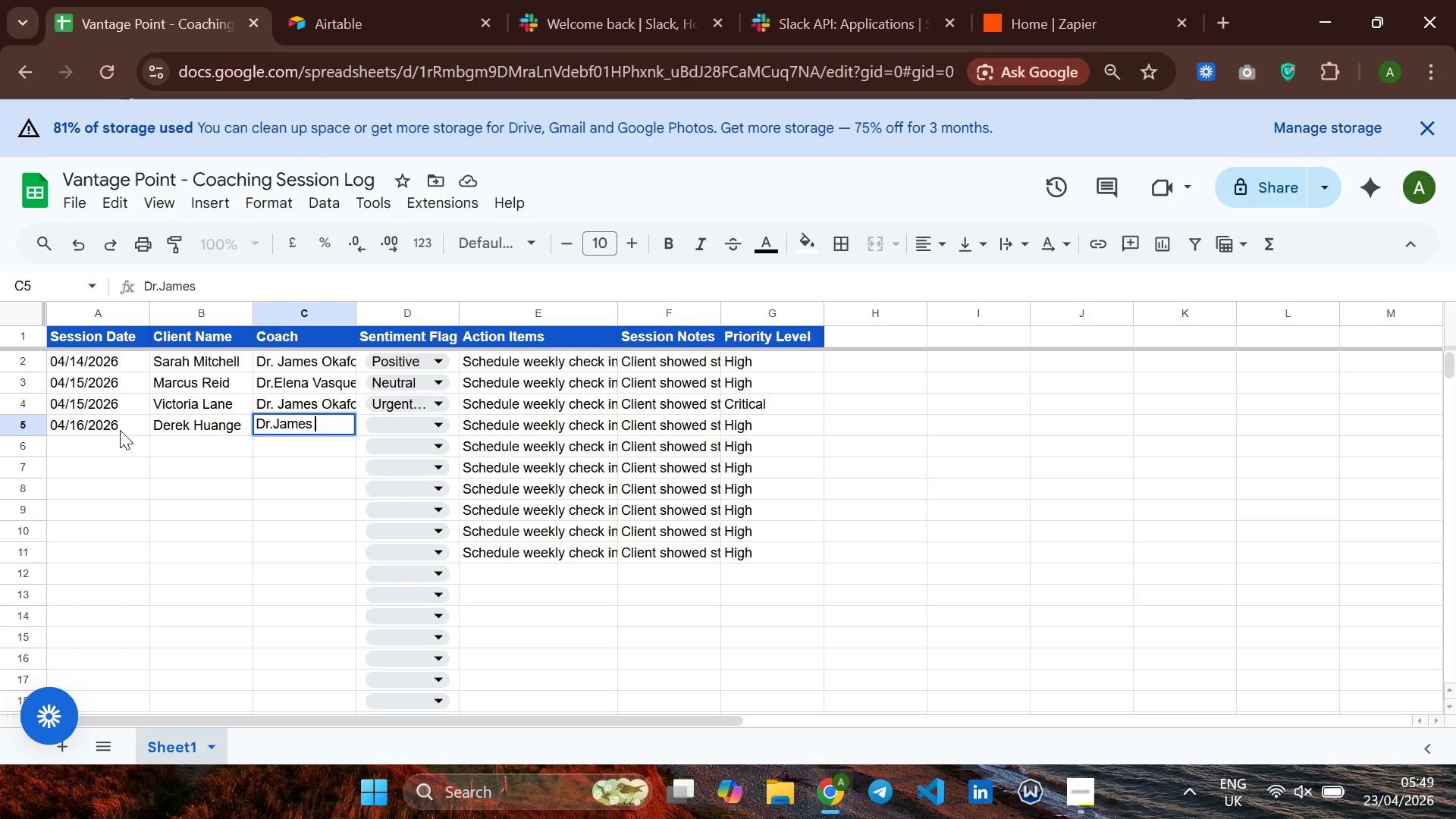 
key(Backspace)
 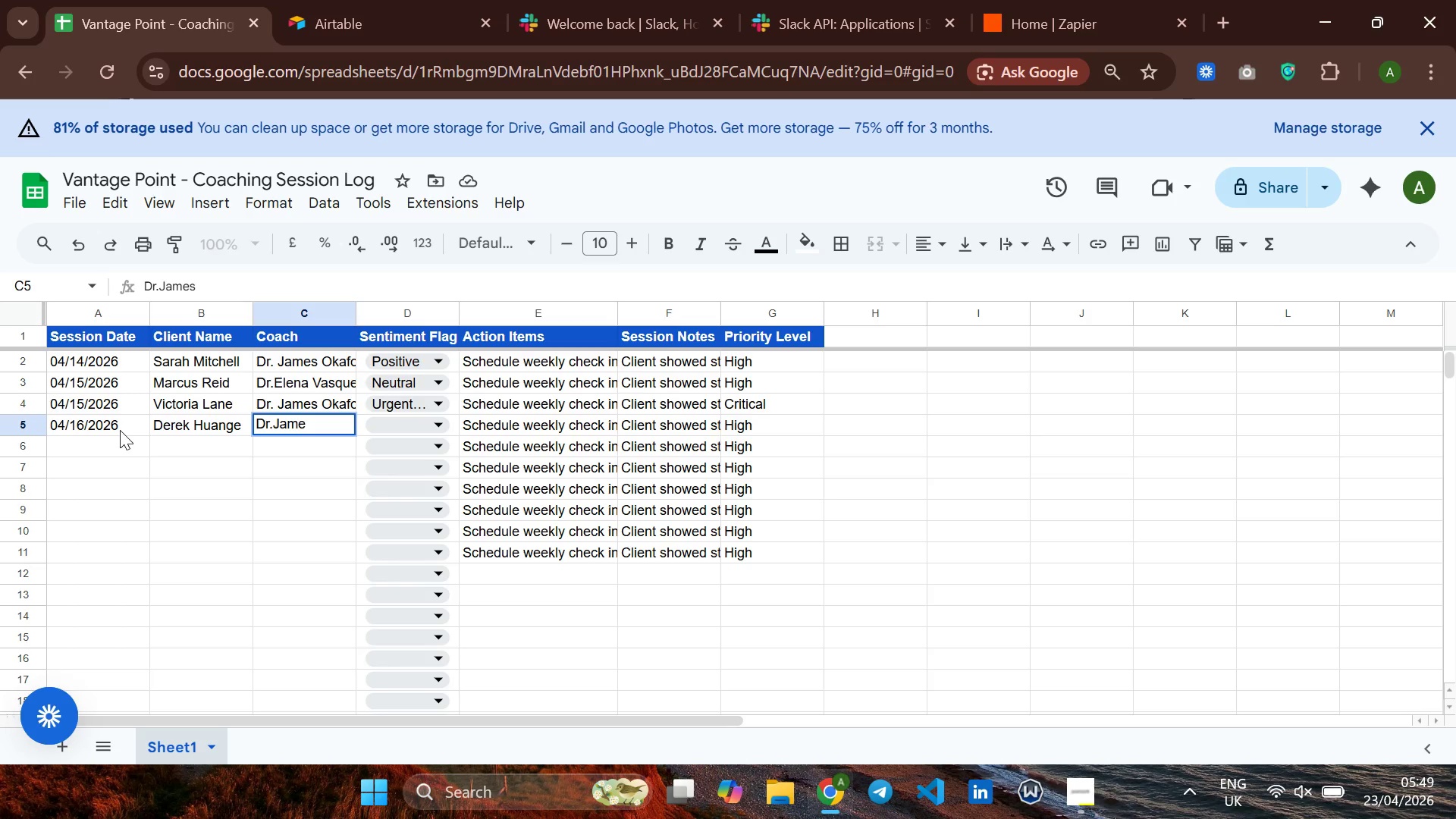 
key(Backspace)
 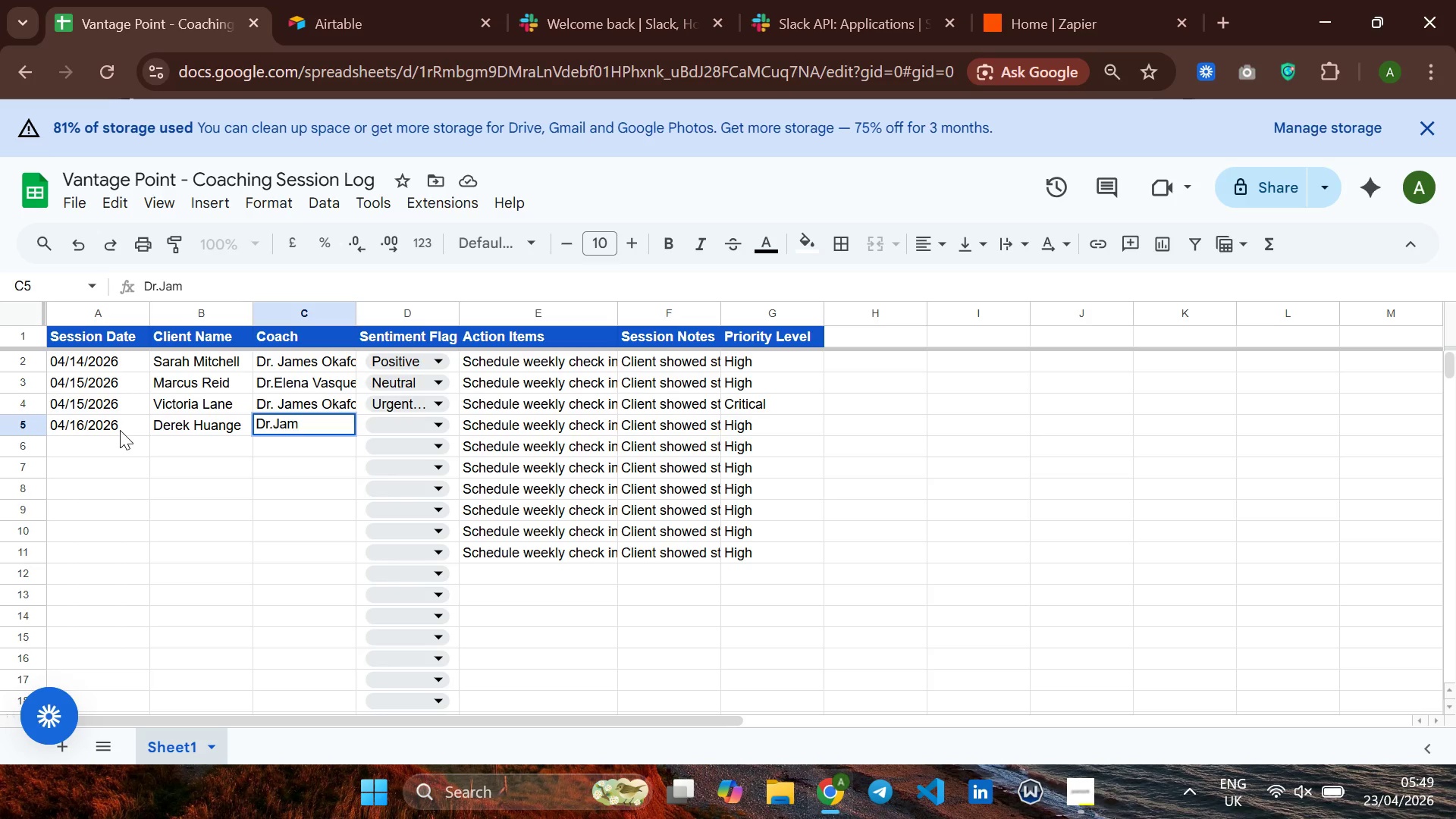 
key(Backspace)
 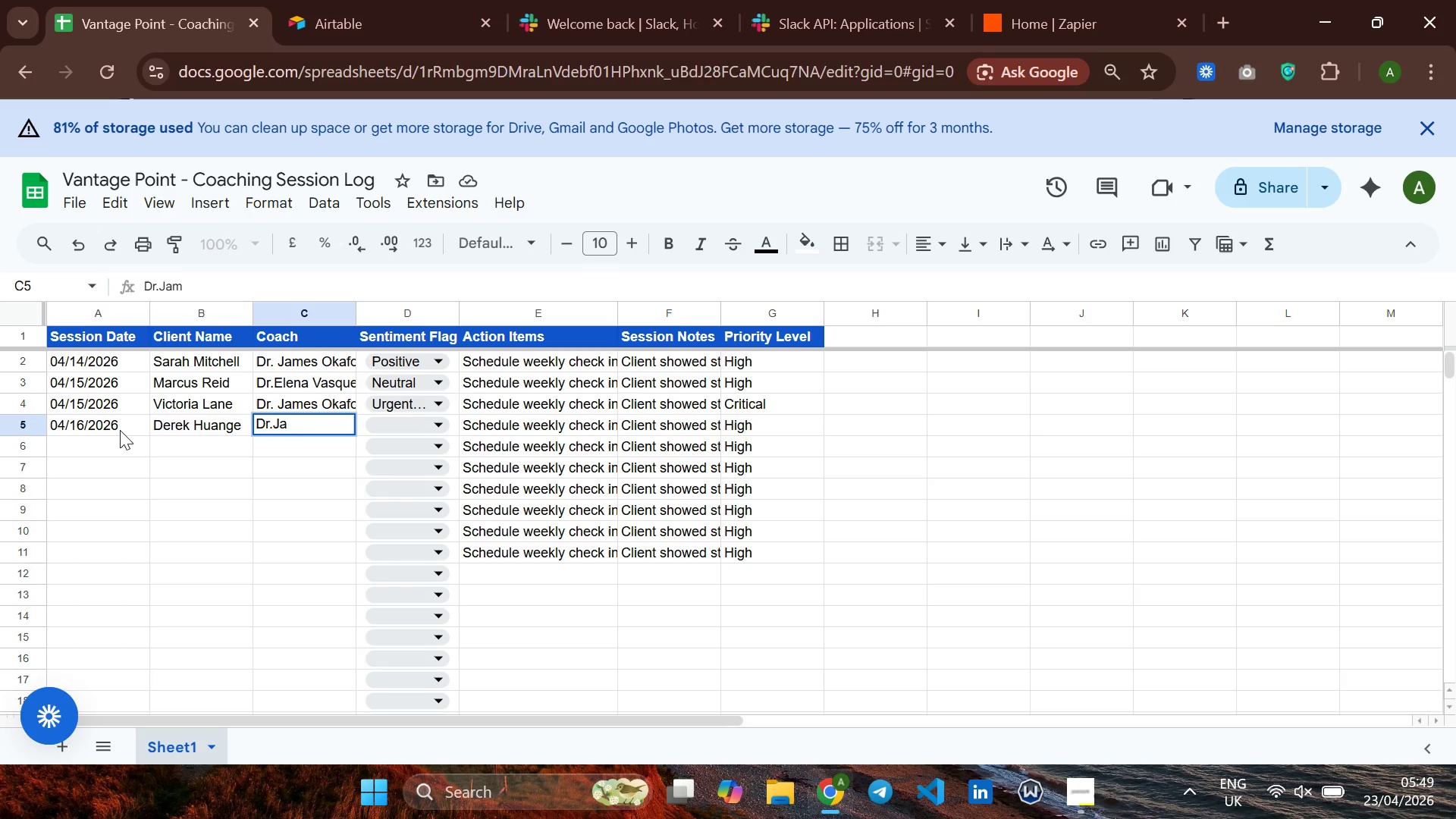 
key(Backspace)
 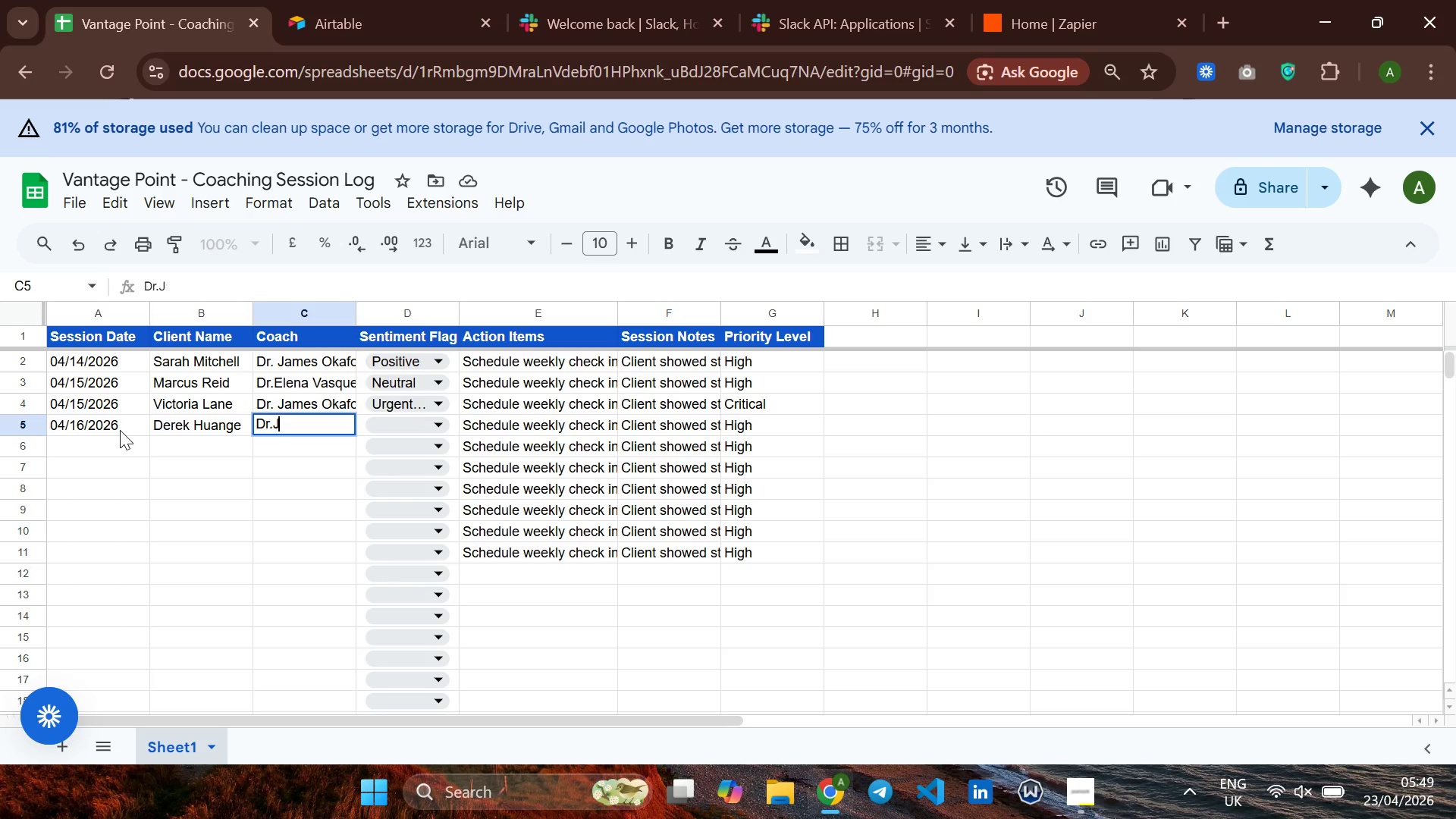 
key(Backspace)
 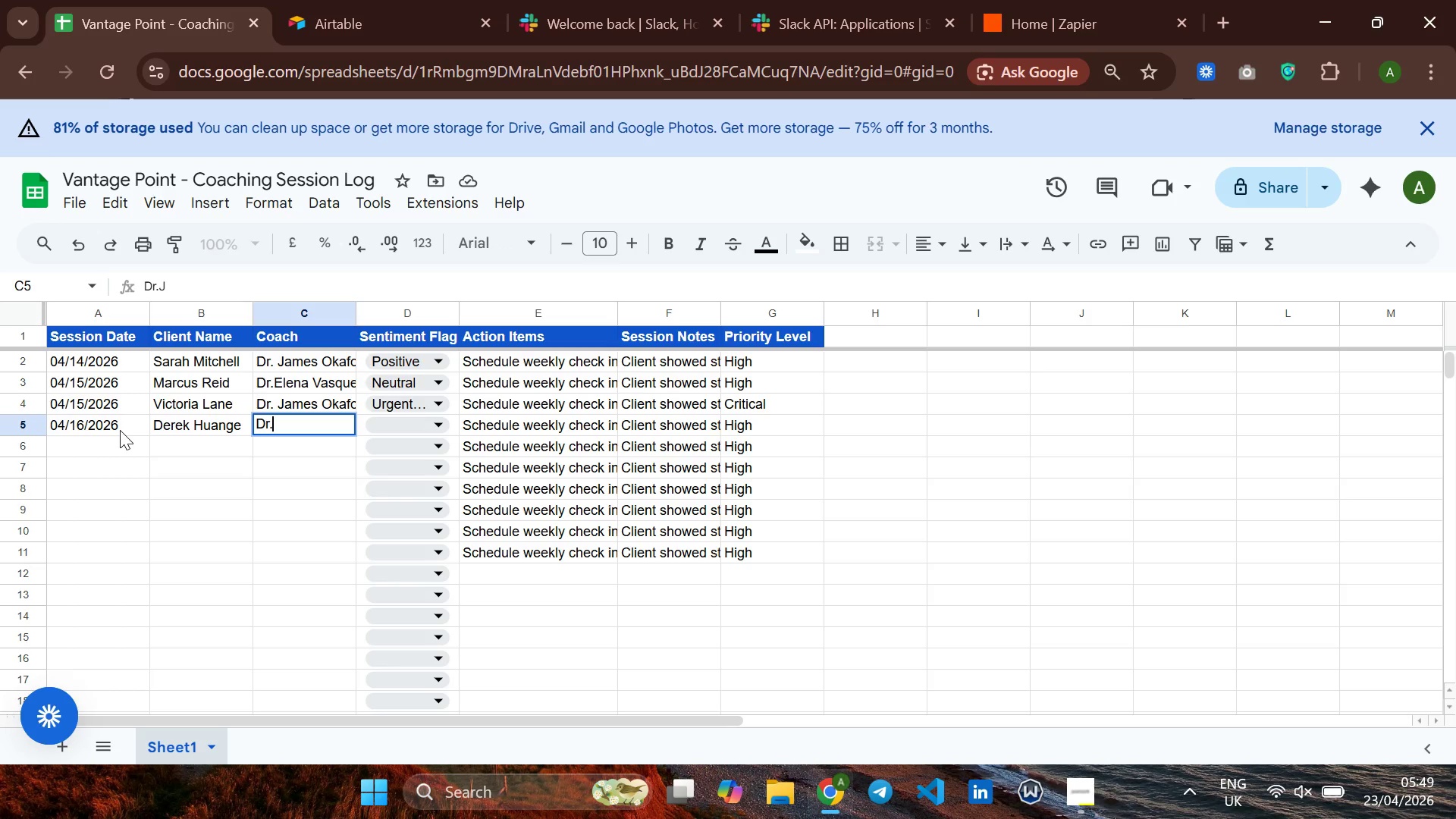 
key(Backspace)
 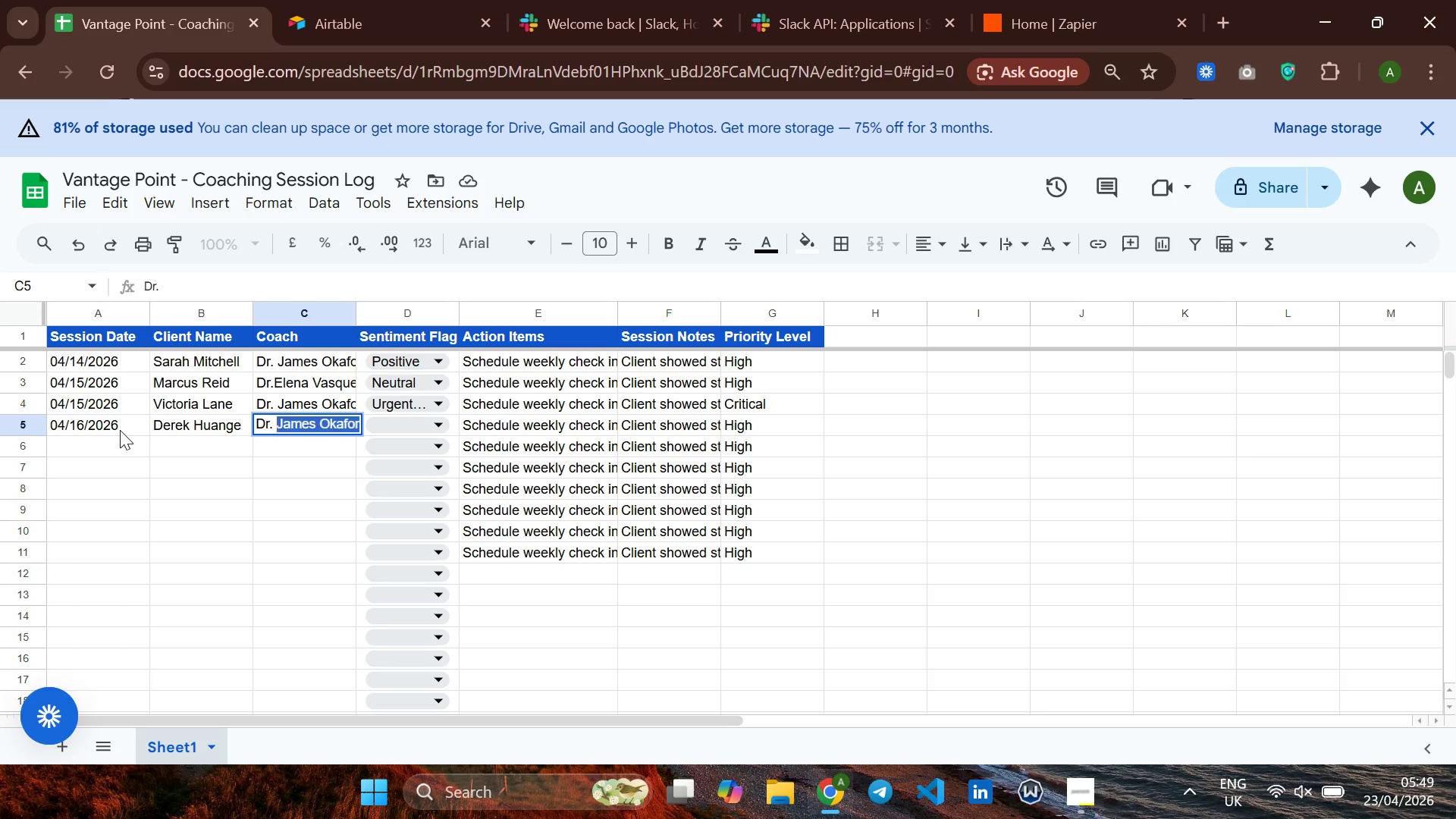 
key(Space)
 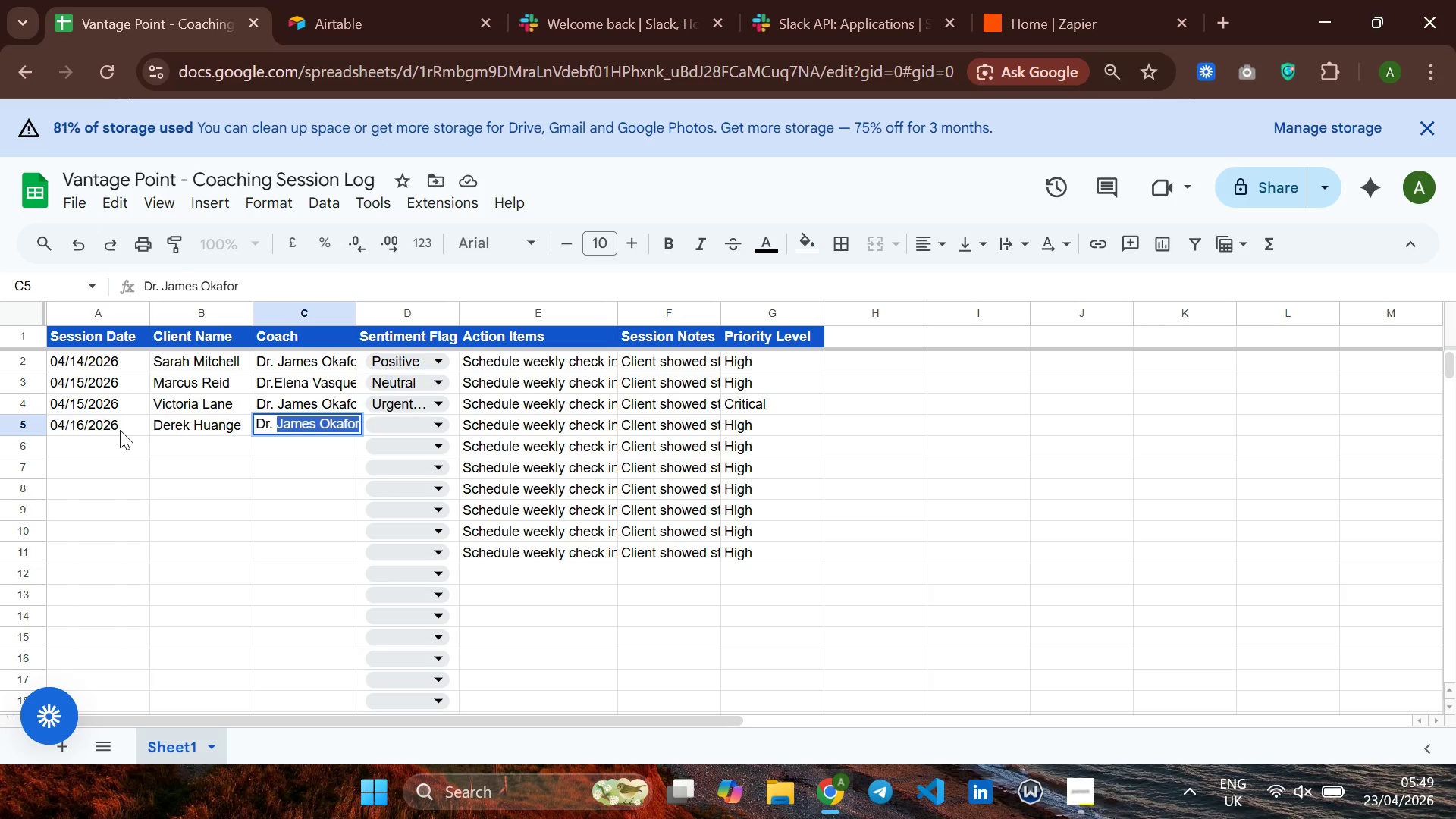 
key(Backspace)
 